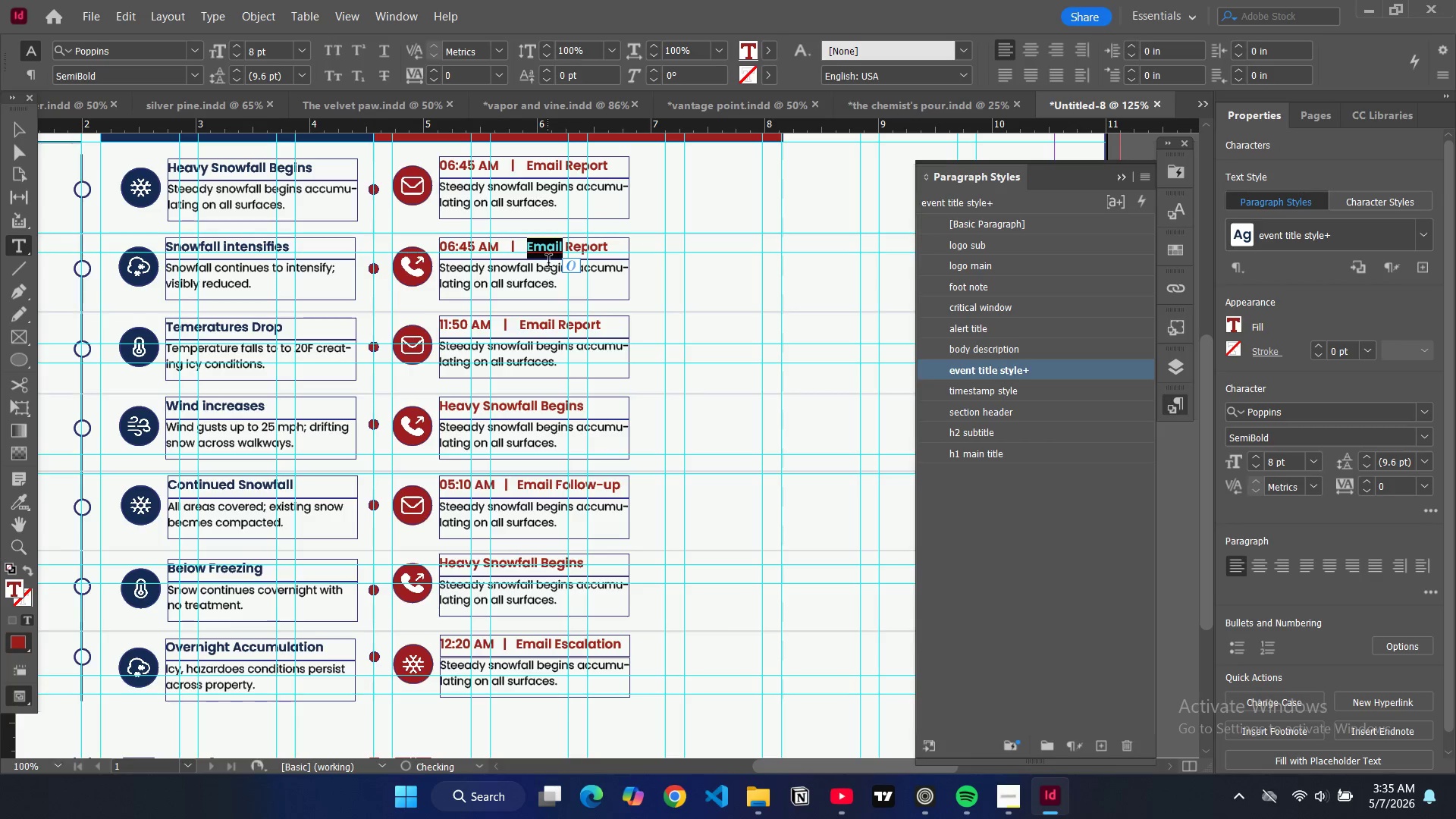 
type(Phone)
 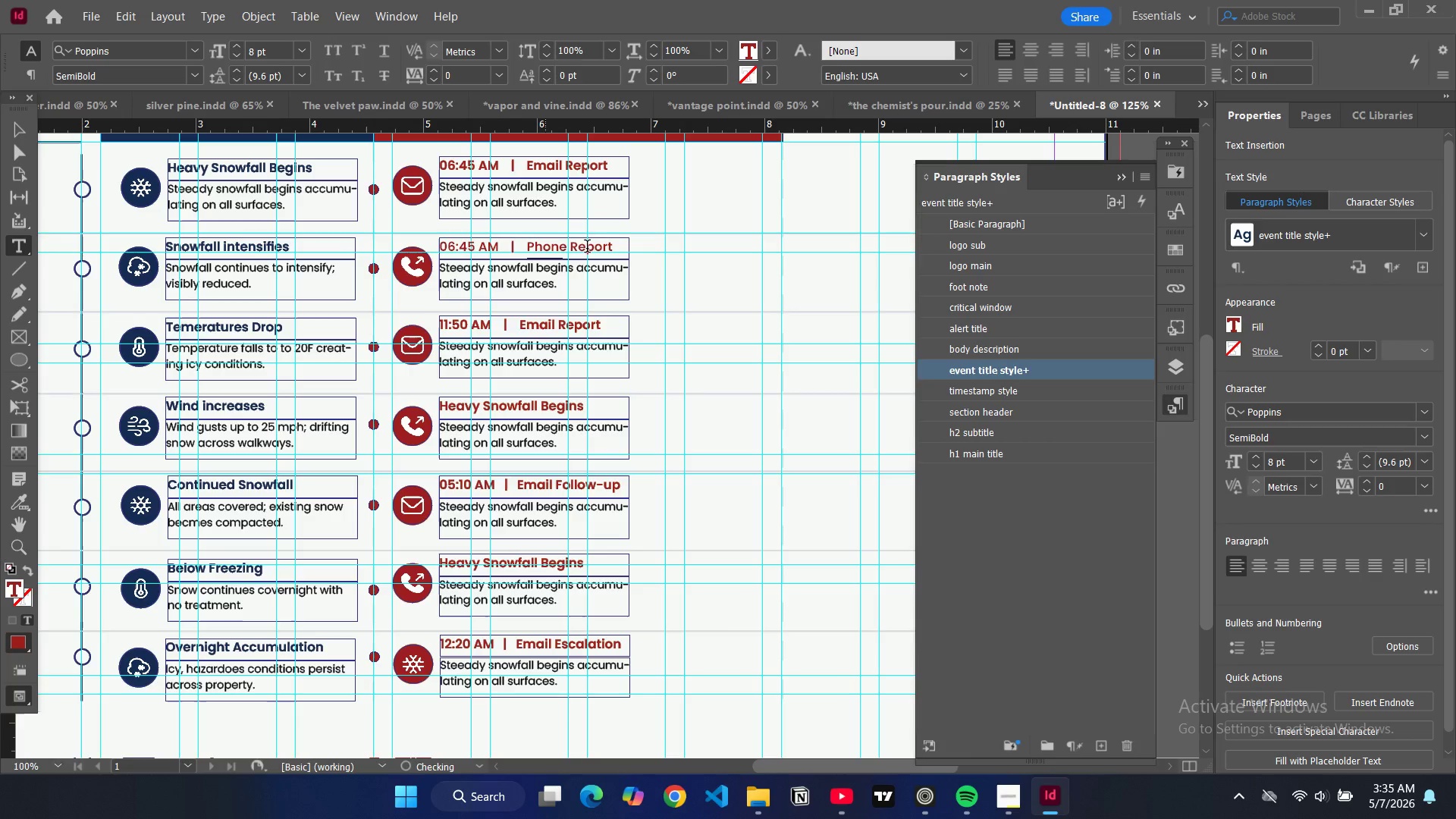 
double_click([588, 249])
 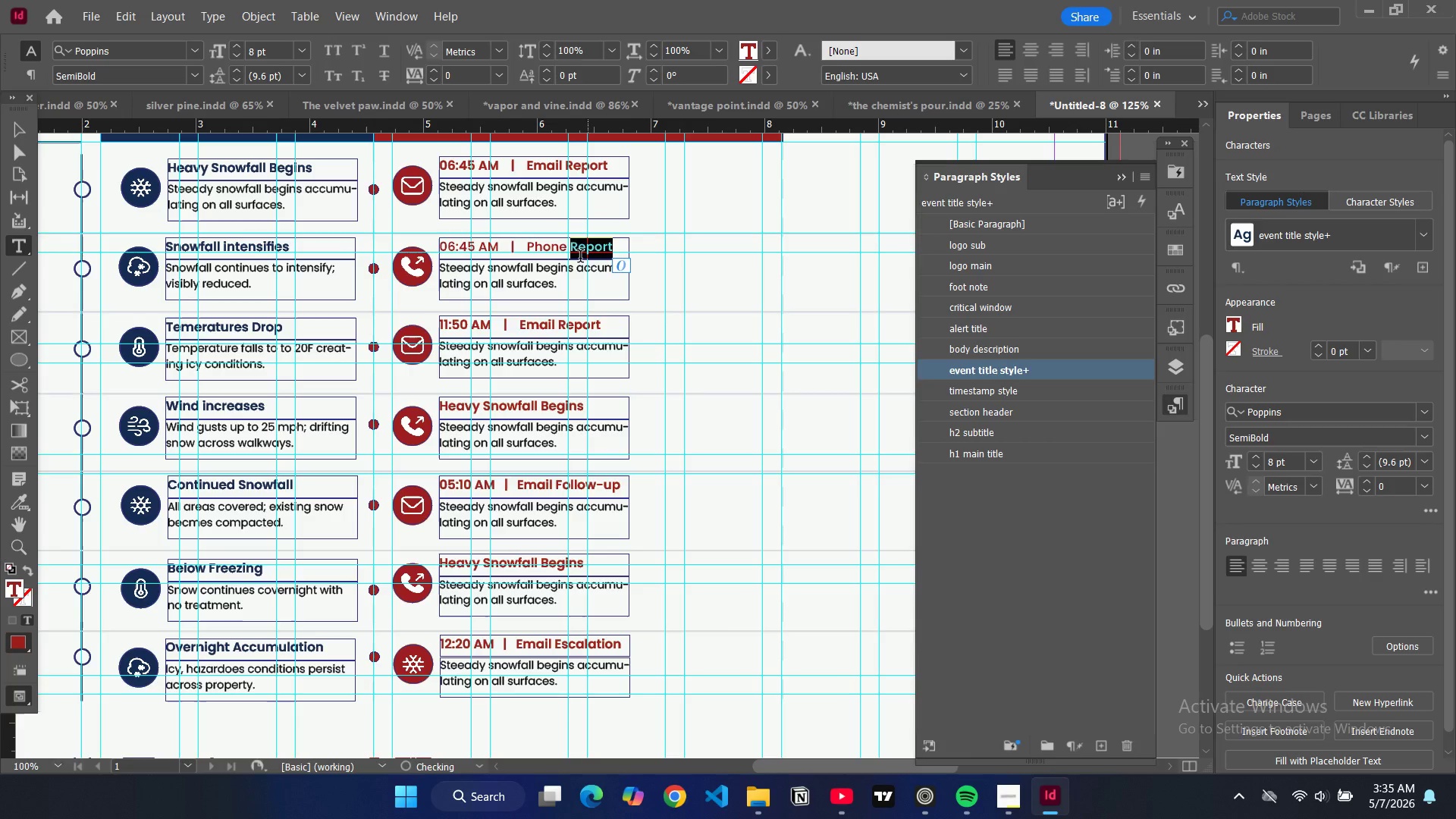 
type(Call)
 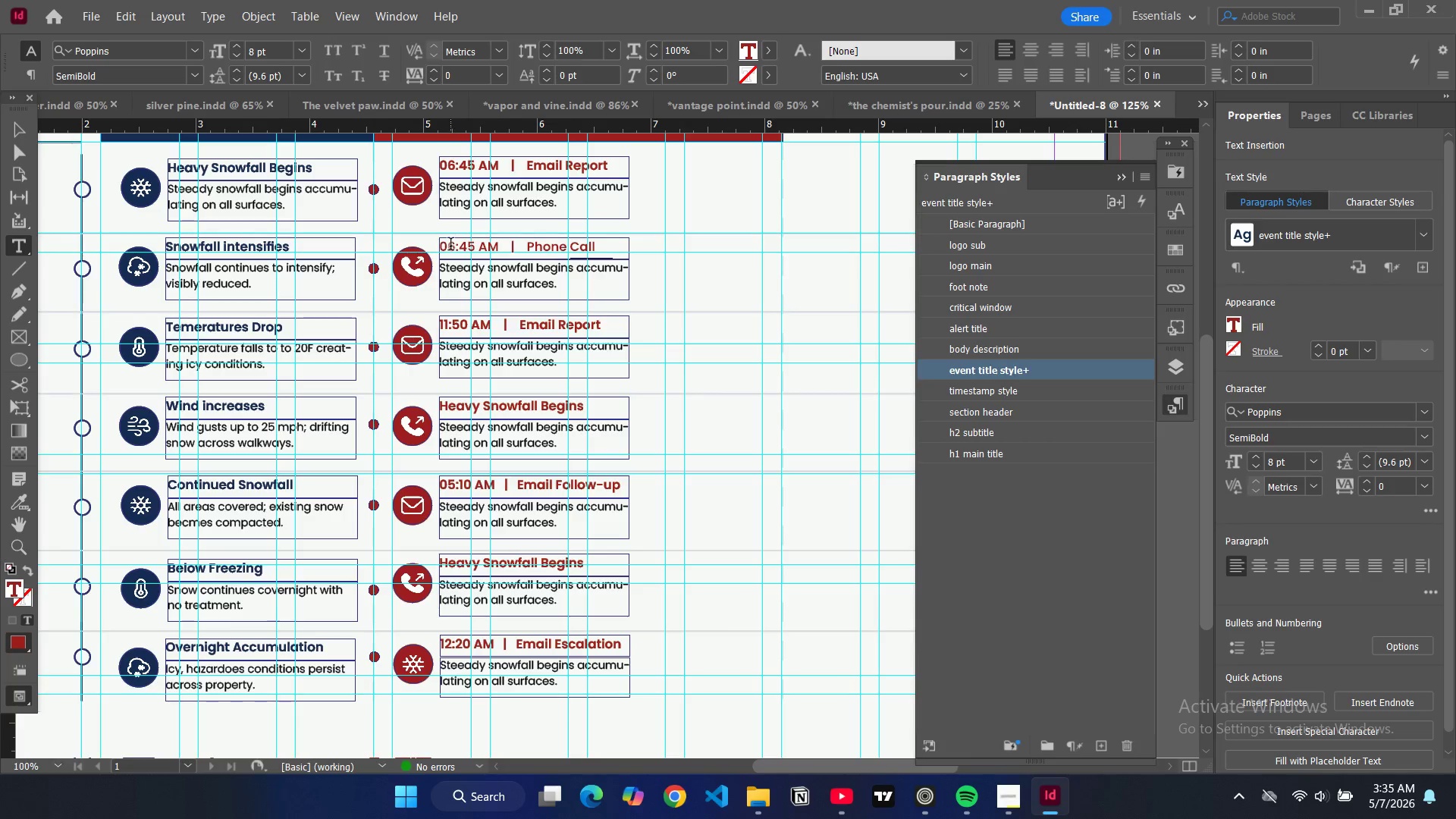 
double_click([450, 246])
 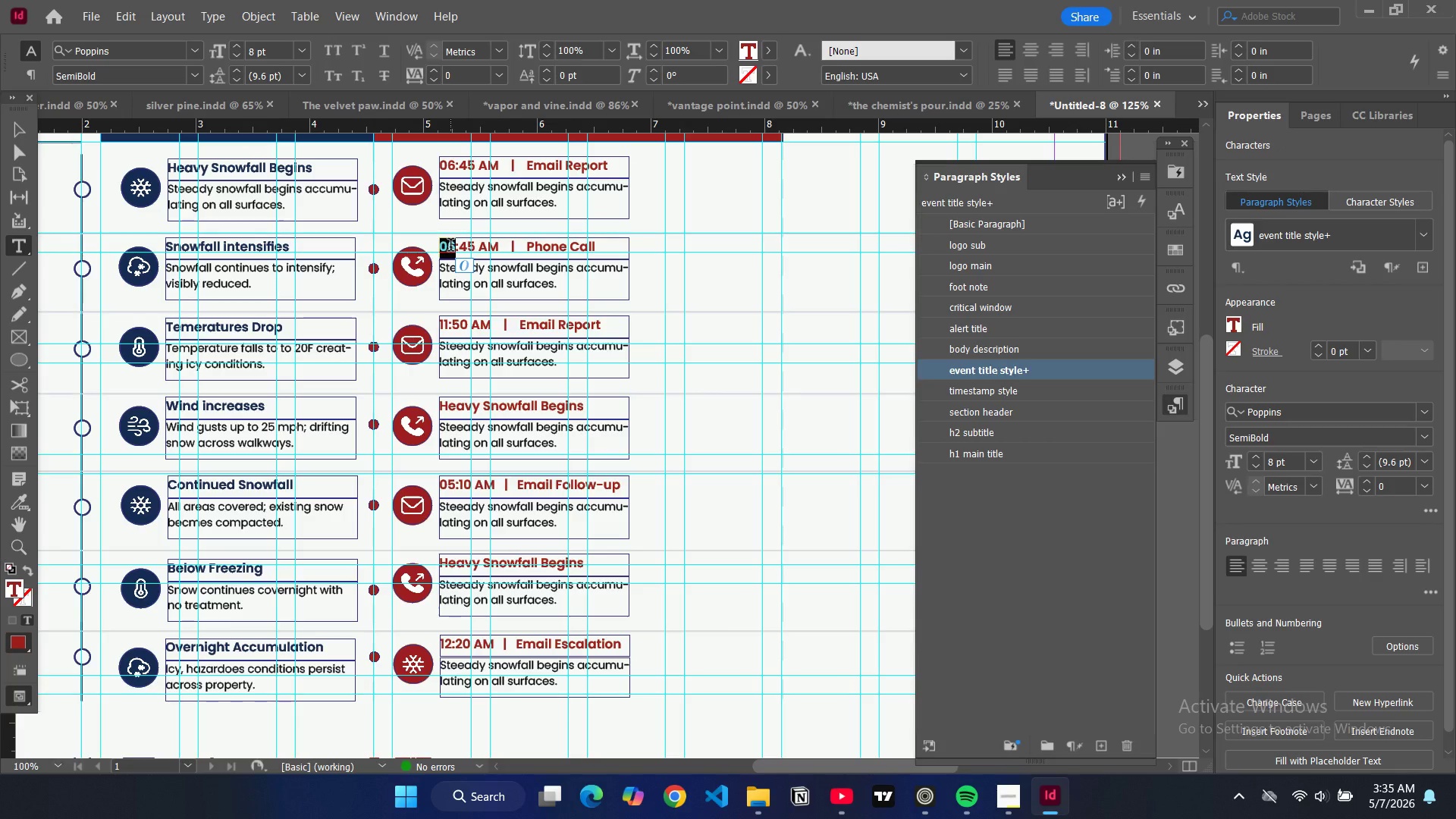 
type(09)
 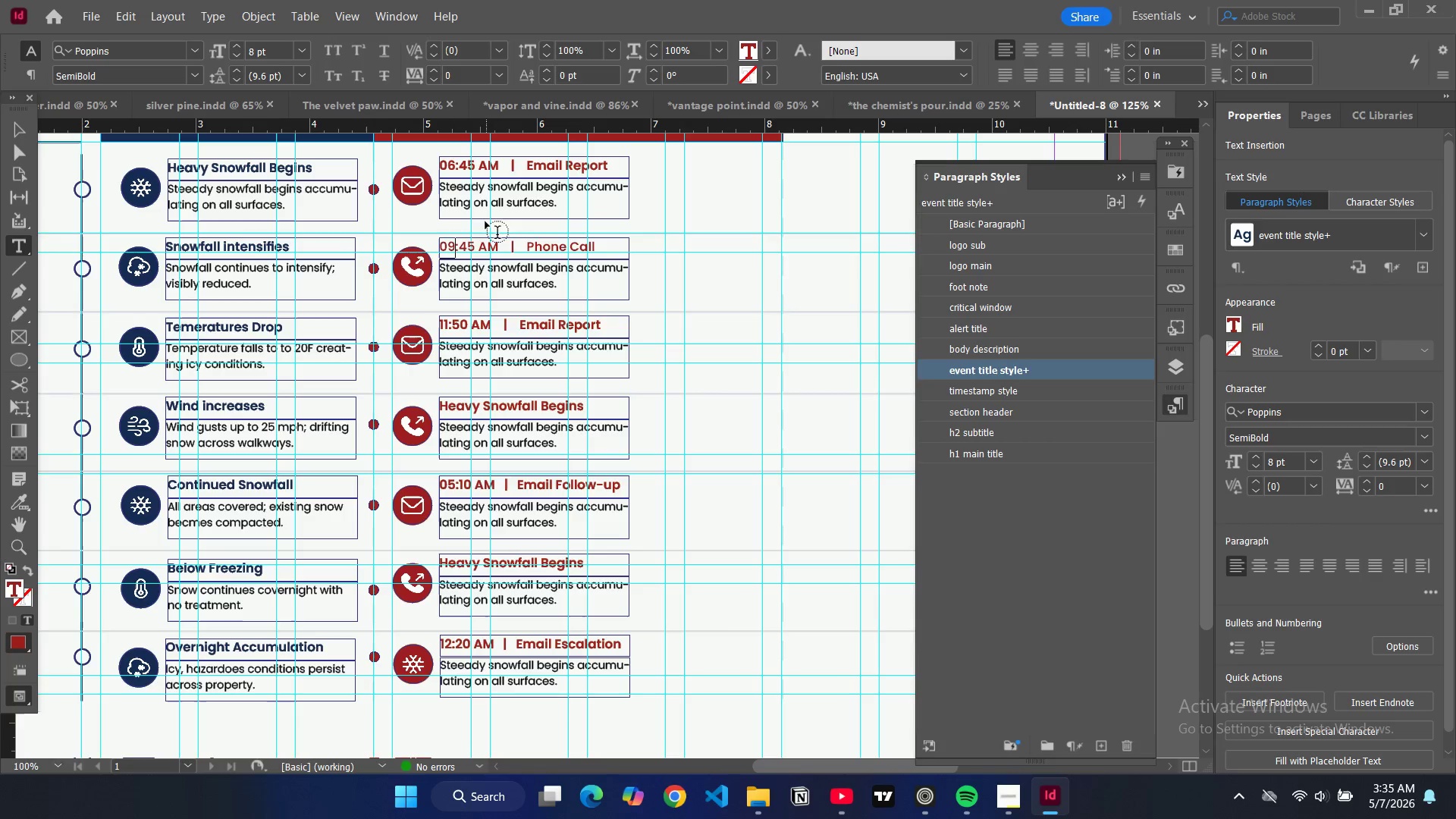 
double_click([473, 249])
 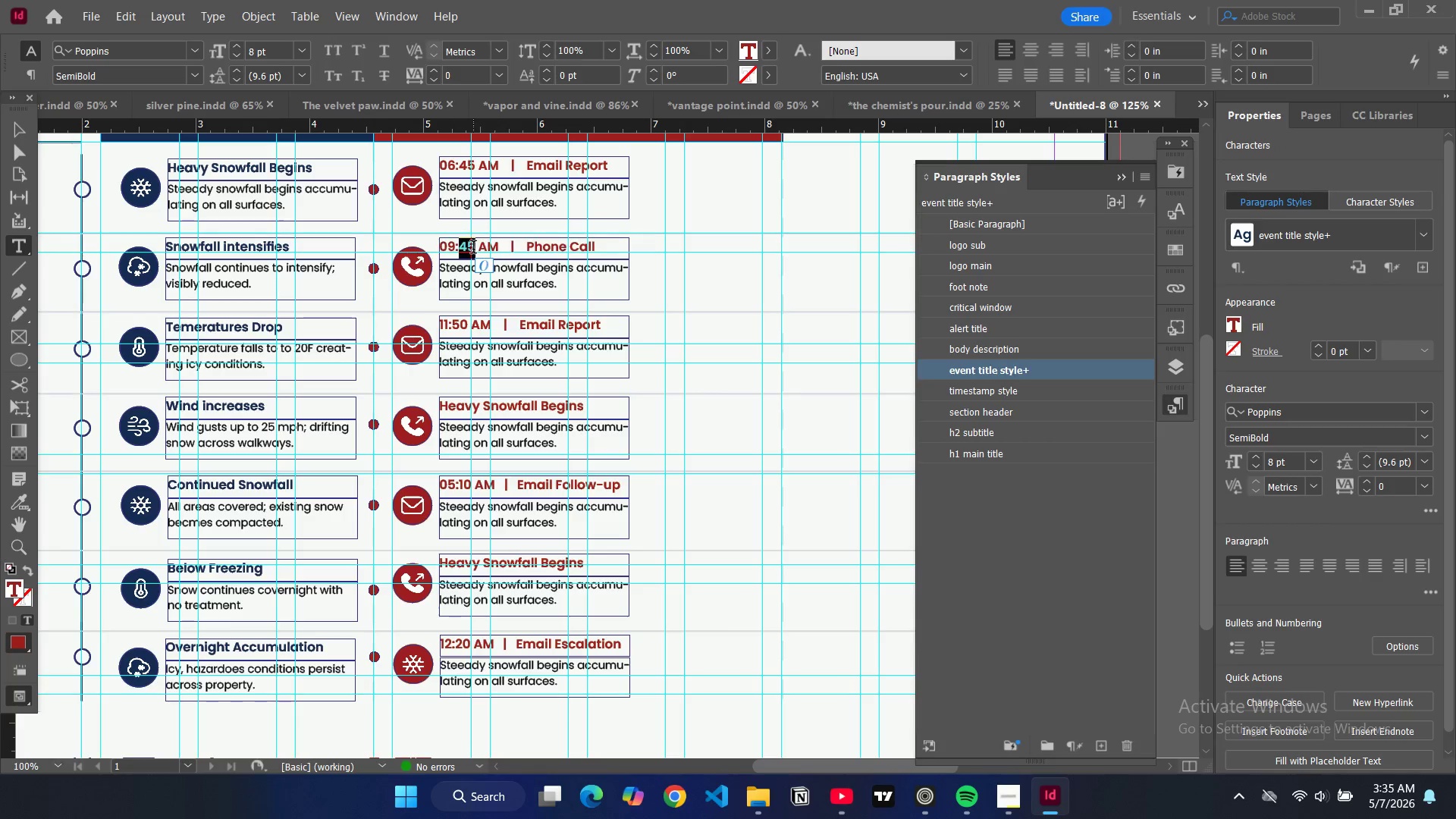 
type(15)
 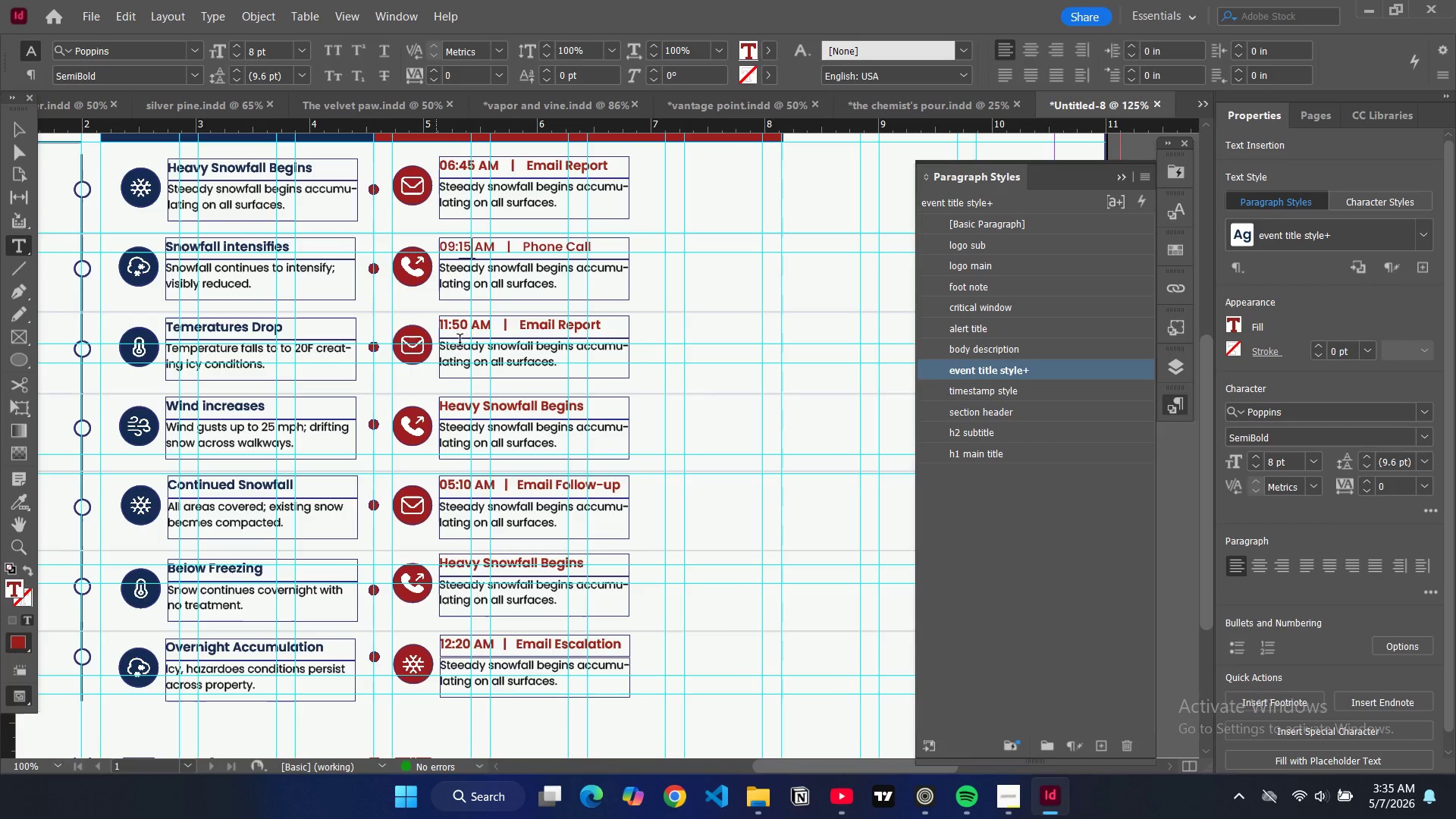 
double_click([467, 407])
 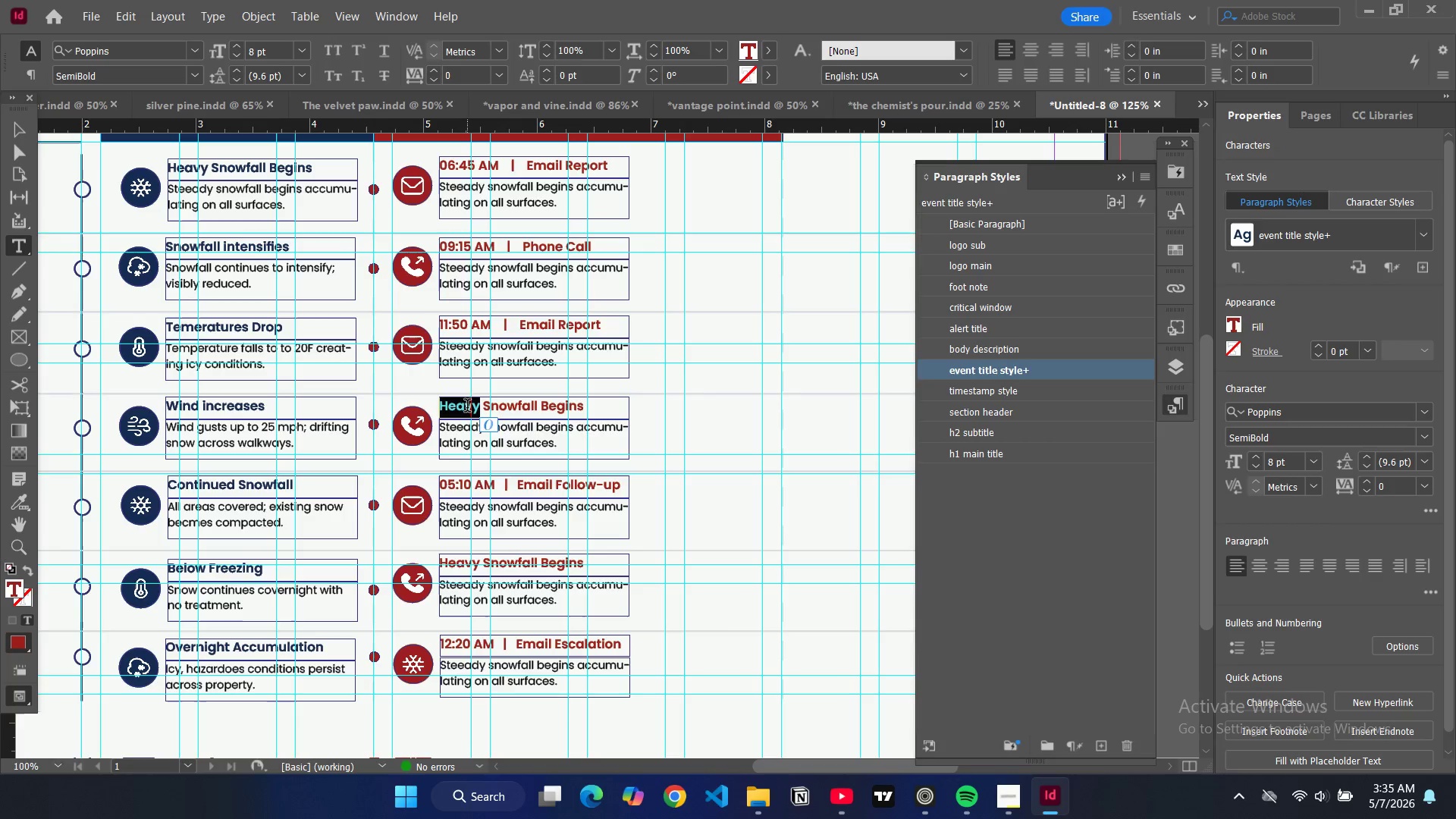 
key(Control+A)
 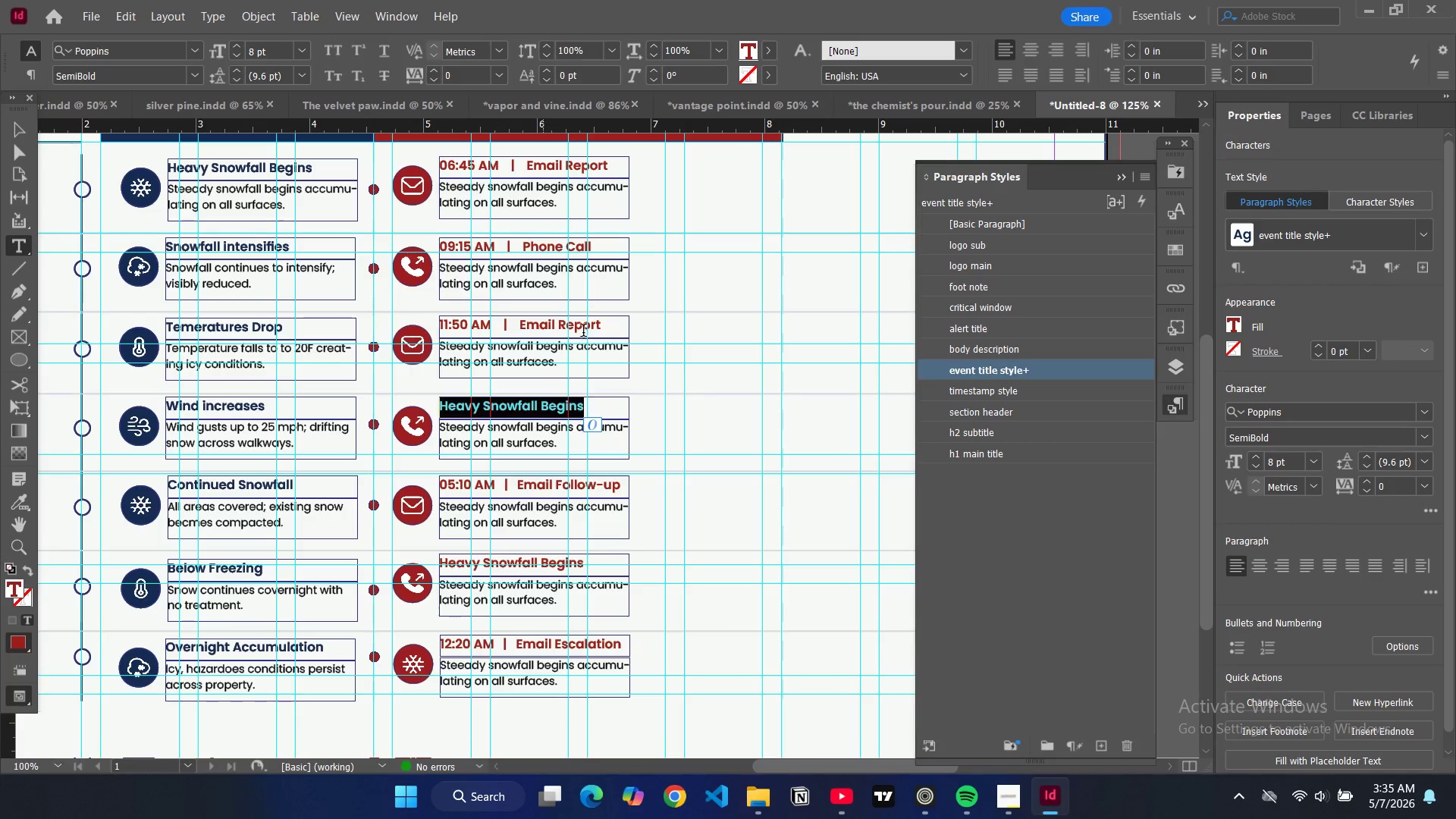 
key(Control+V)
 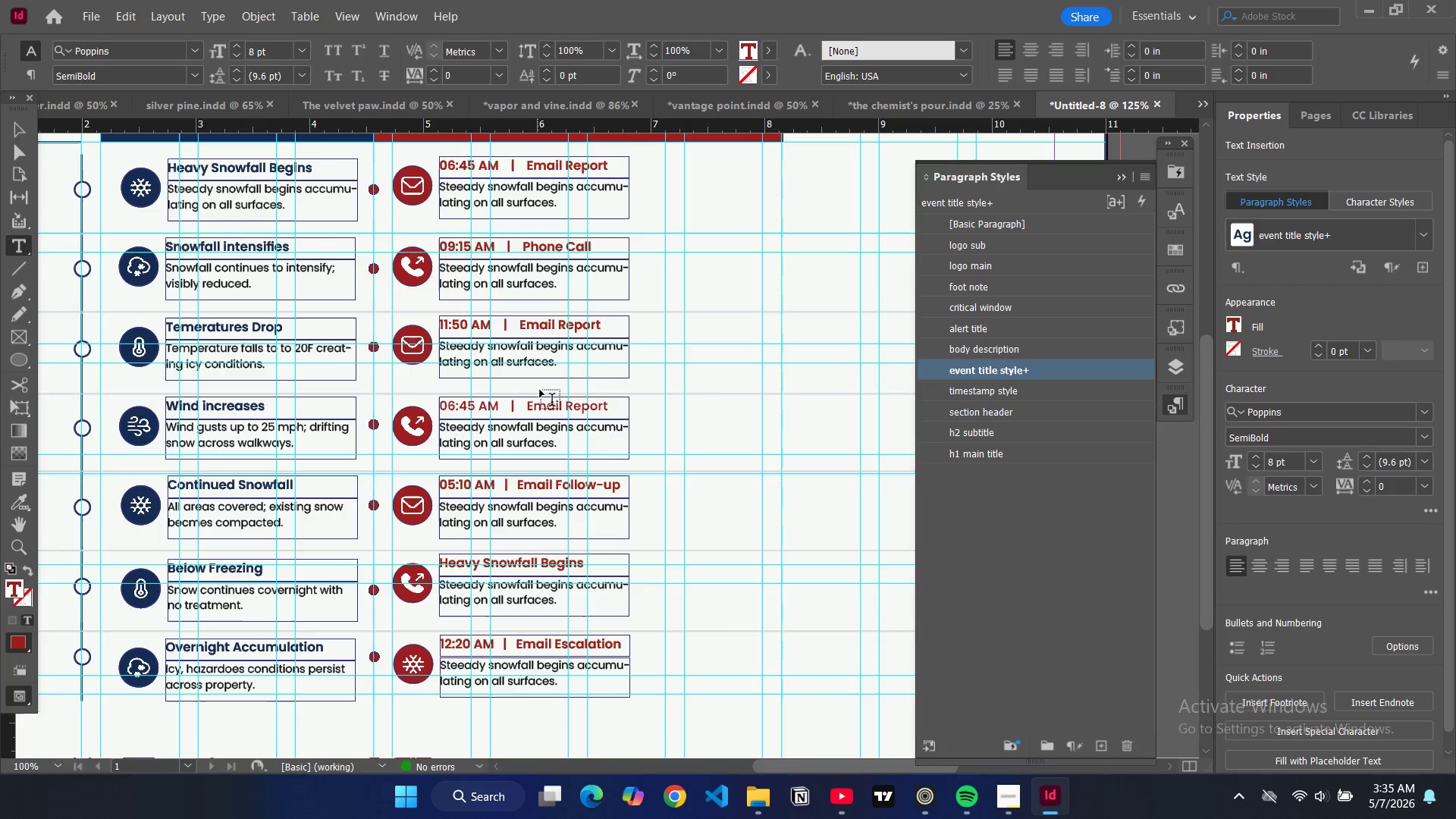 
double_click([544, 407])
 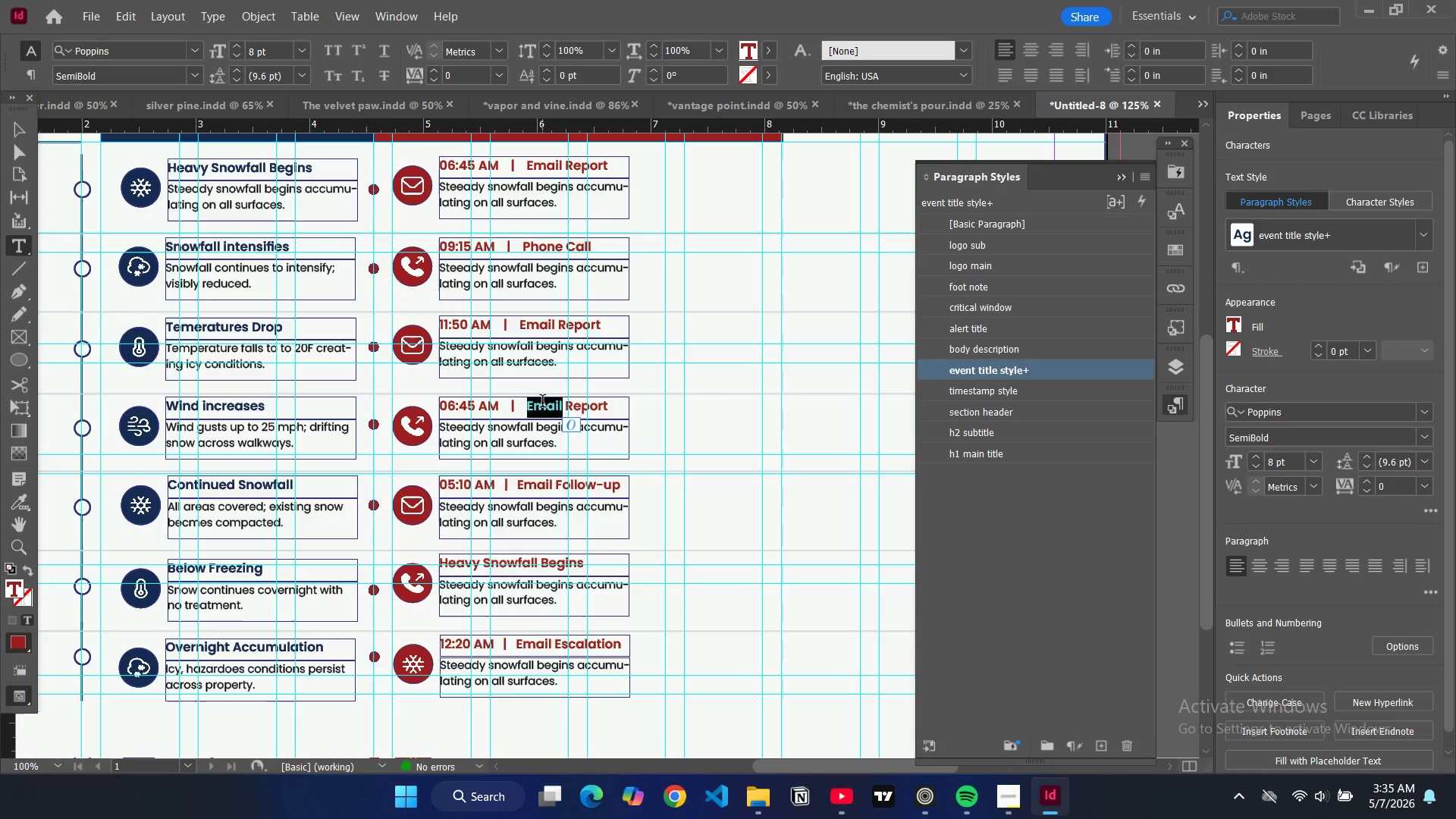 
type(Phone )
key(Backspace)
 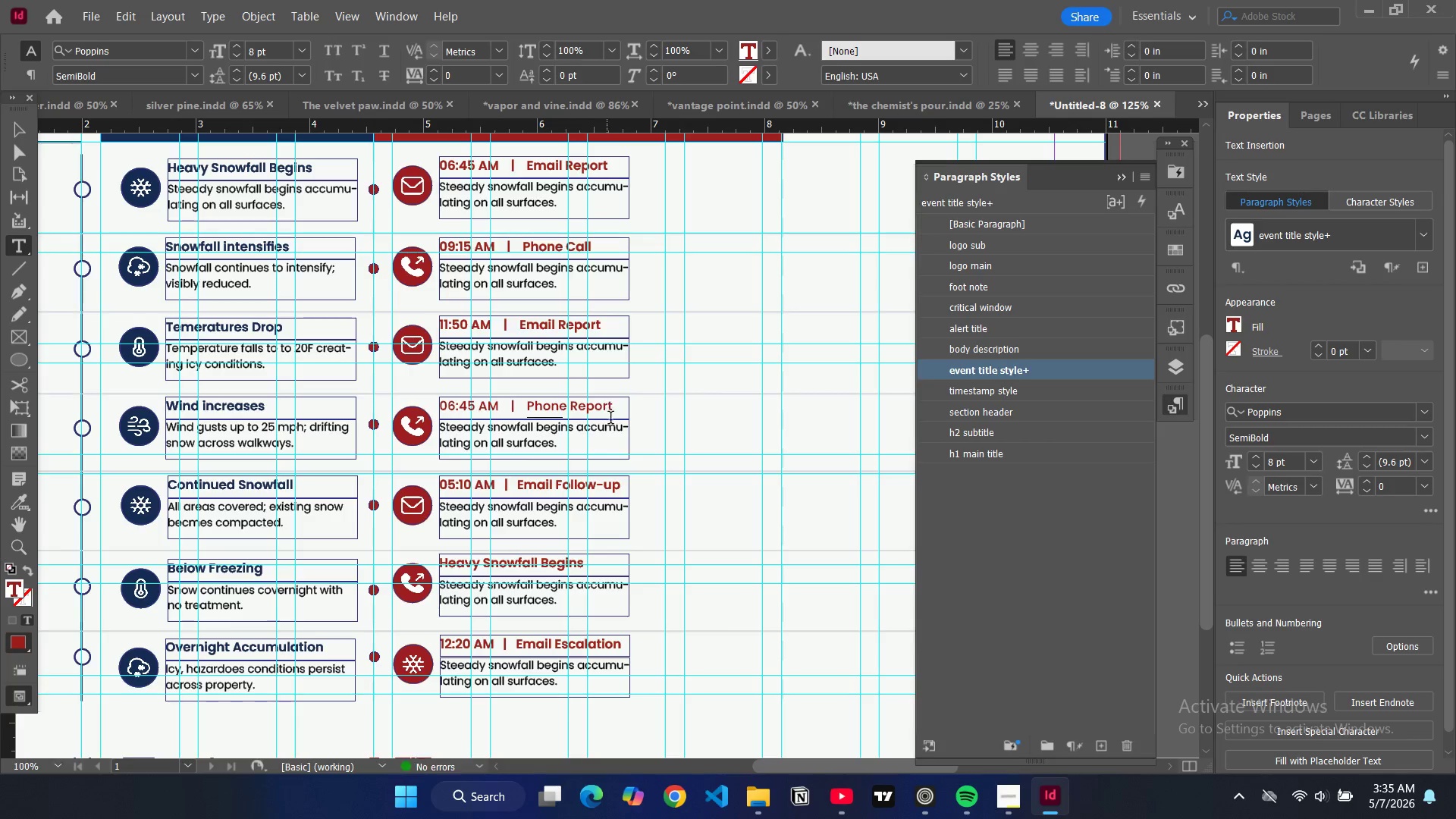 
double_click([605, 414])
 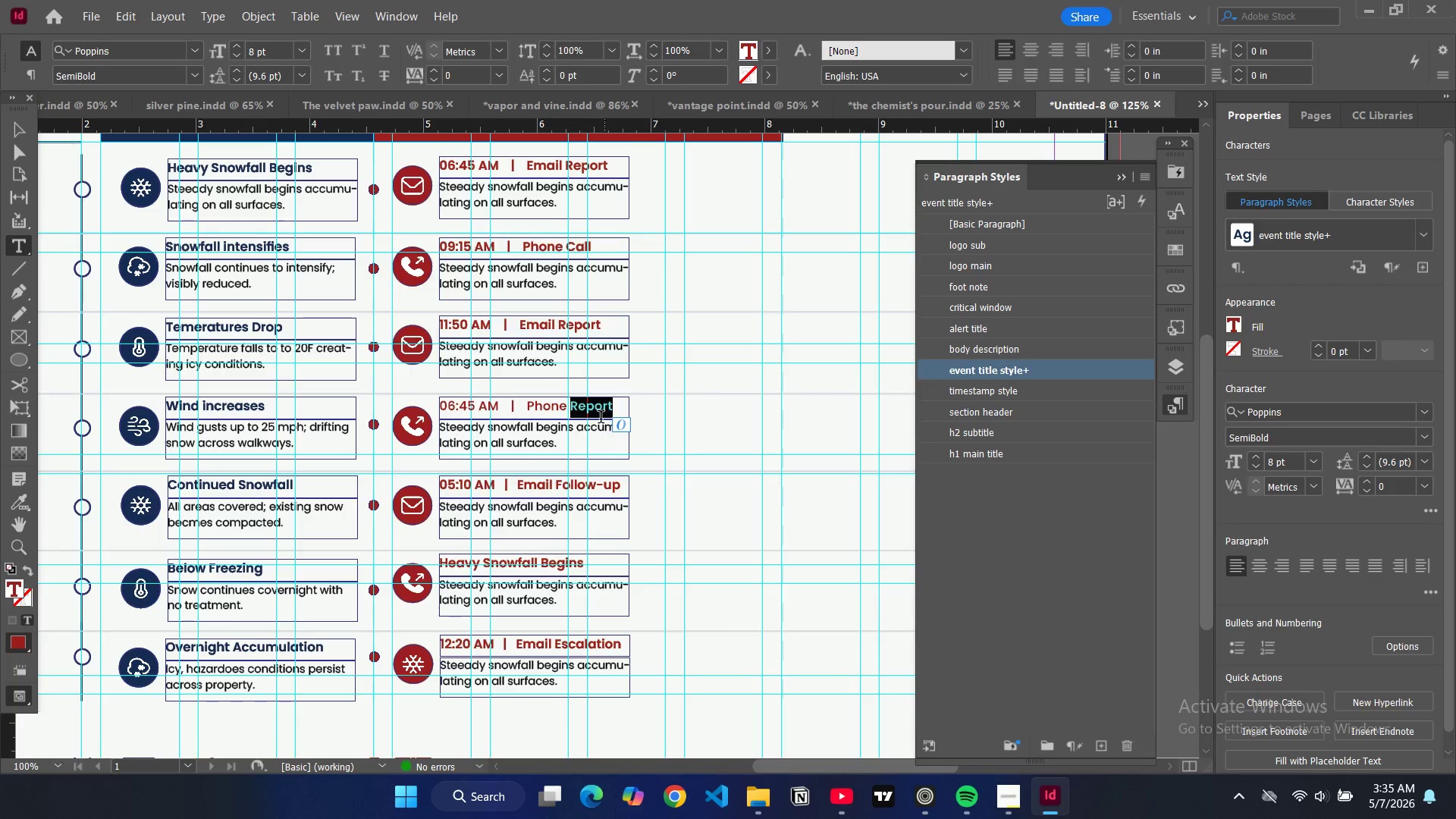 
type(Call)
 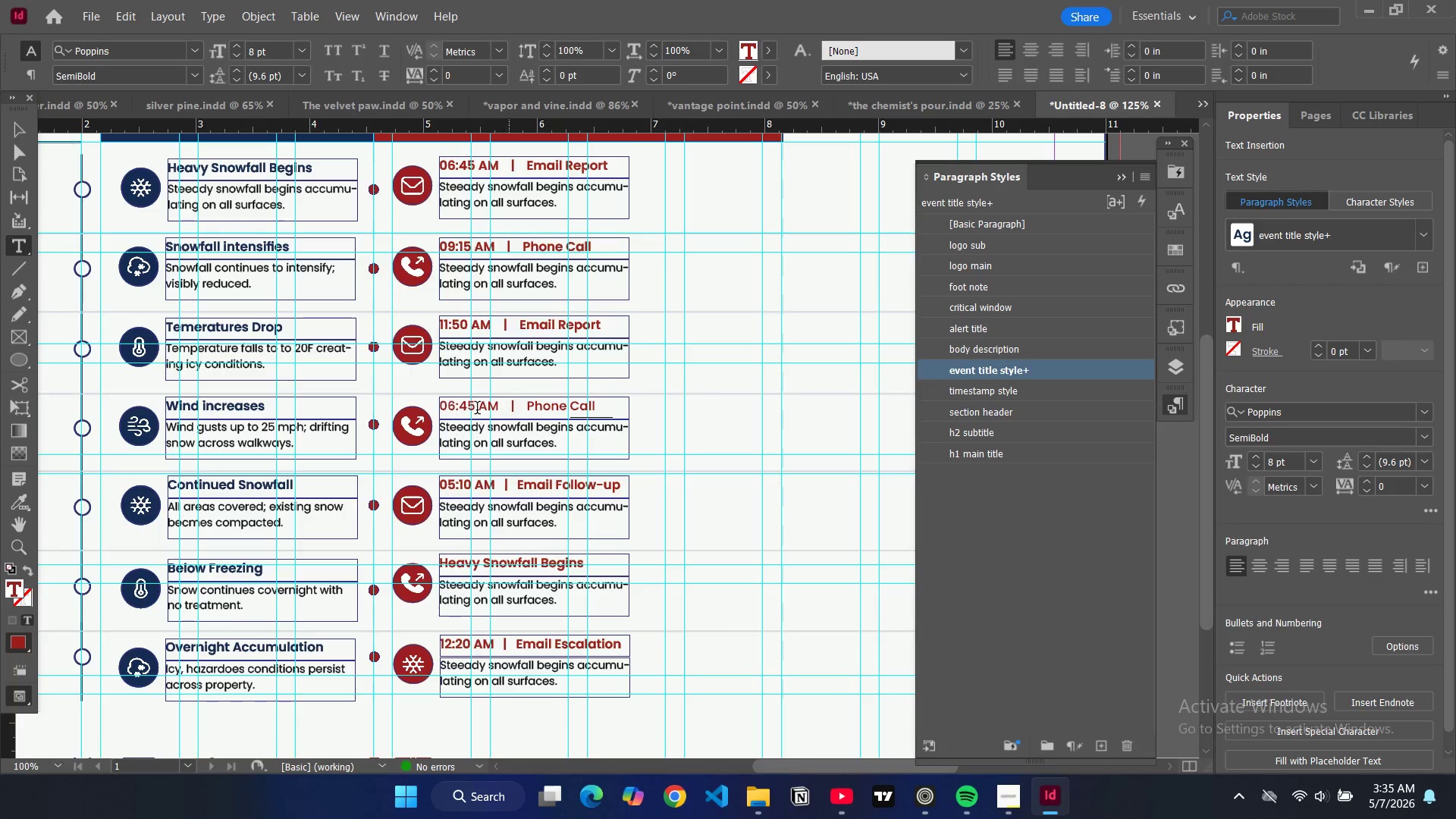 
double_click([448, 409])
 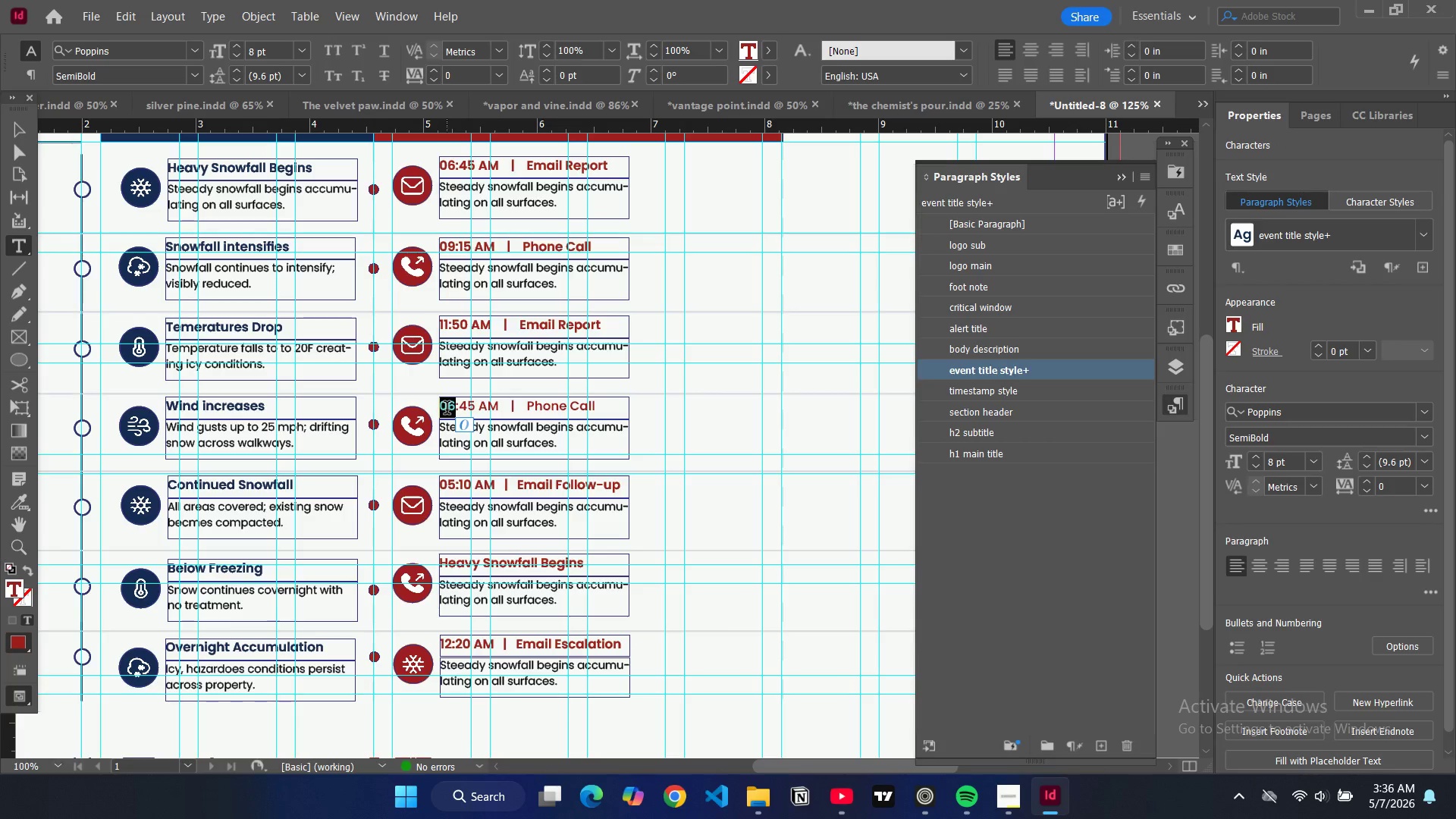 
type(02)
 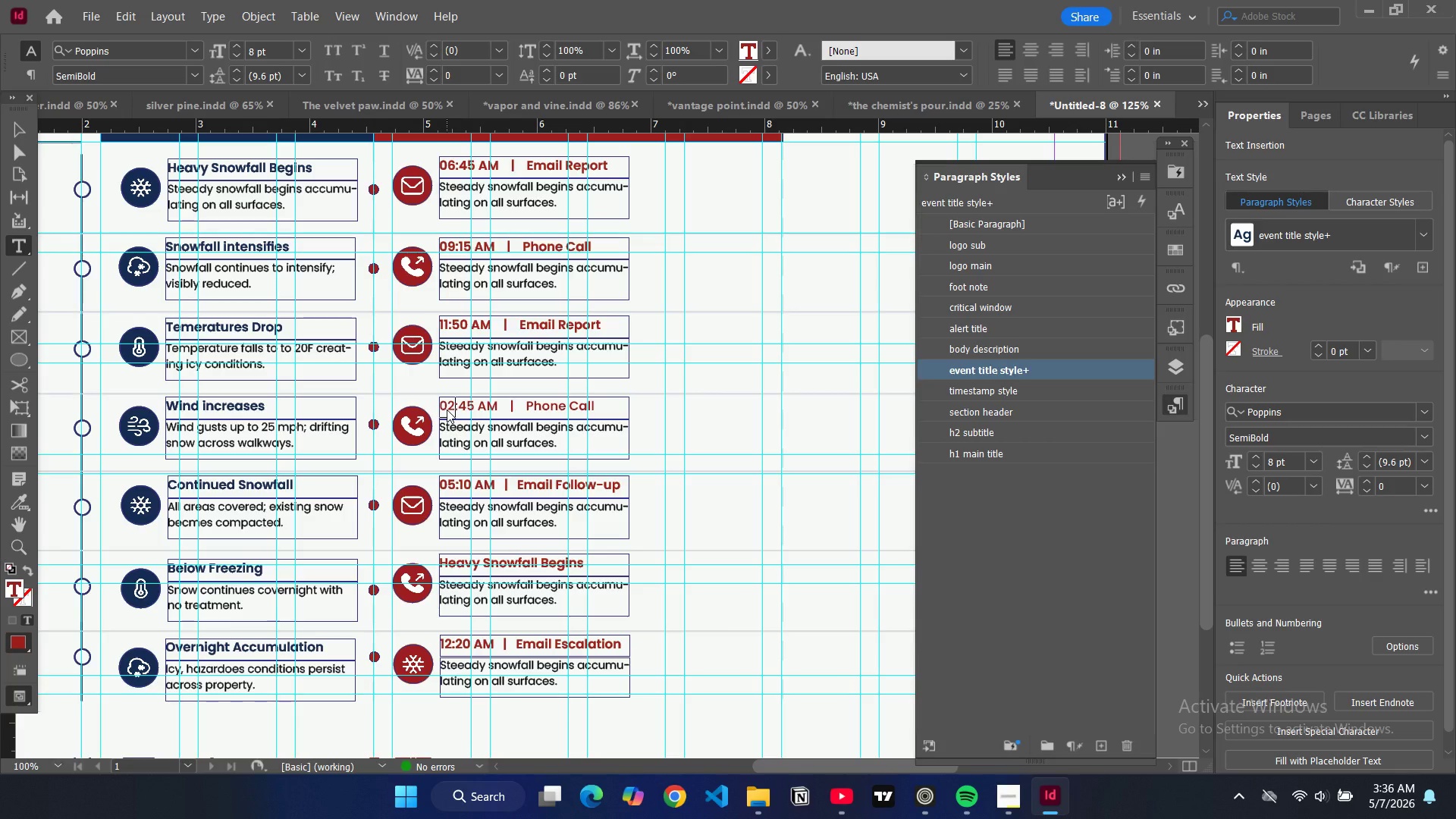 
key(ArrowRight)
 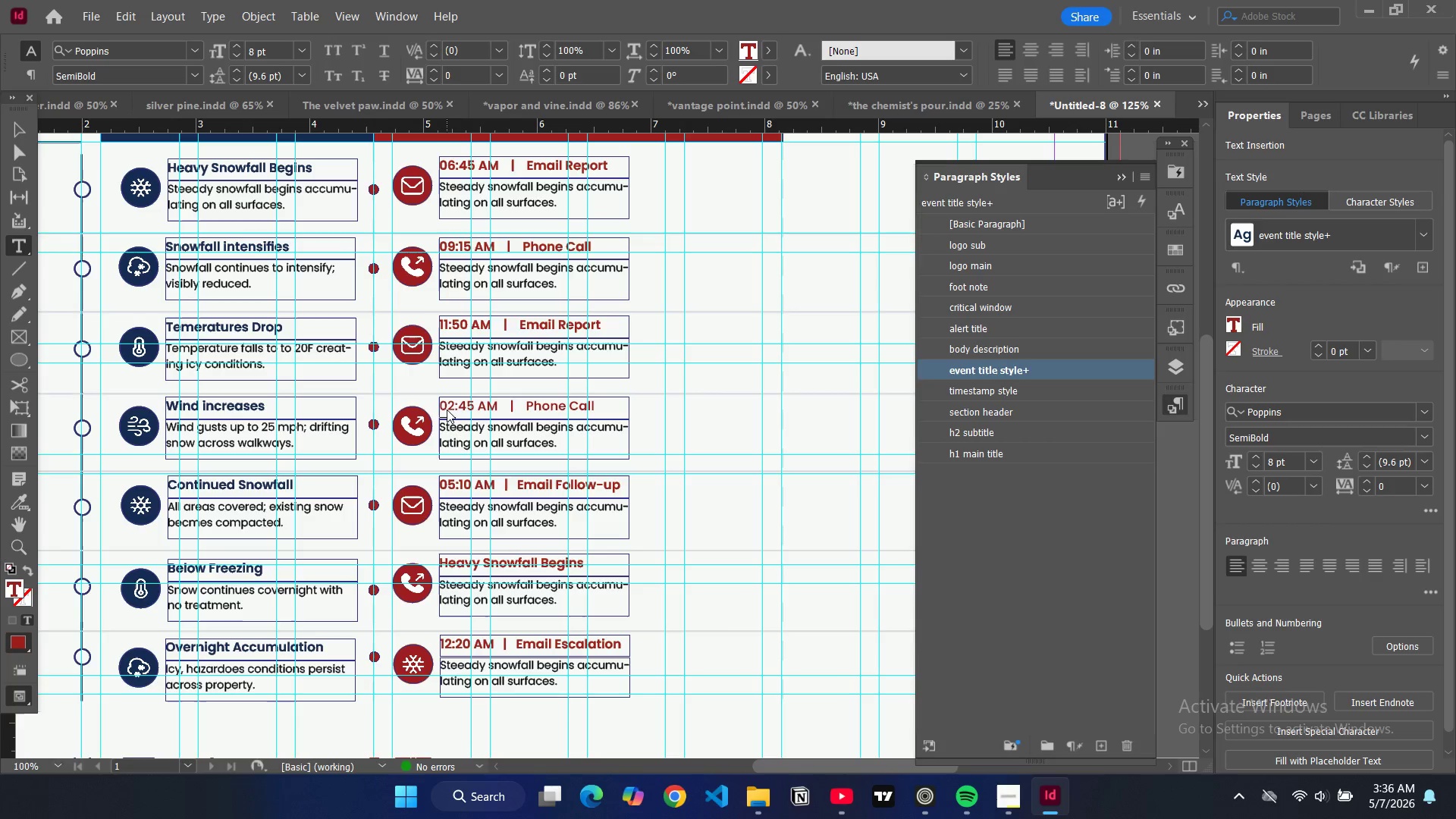 
key(ArrowRight)
 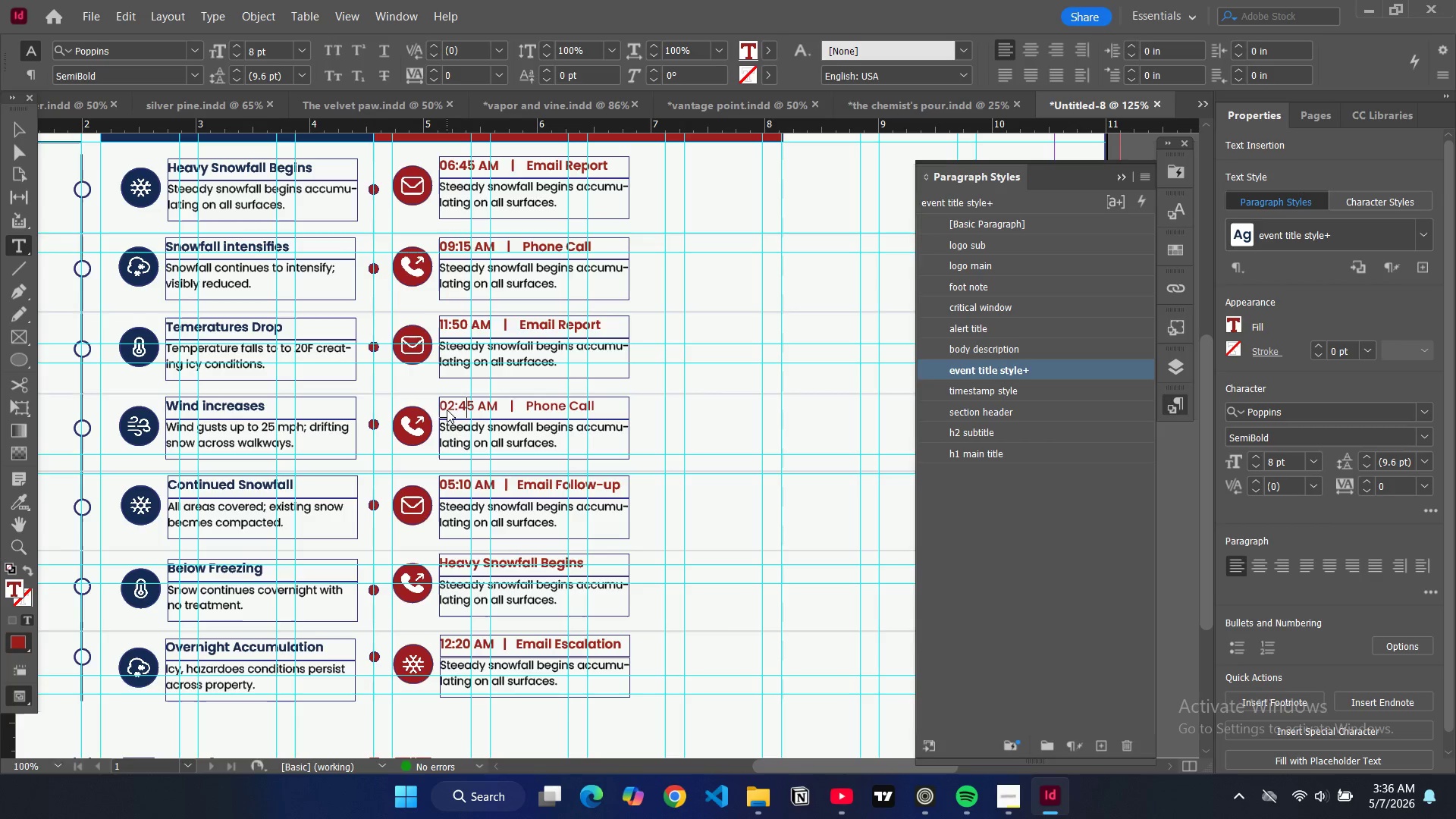 
key(ArrowRight)
 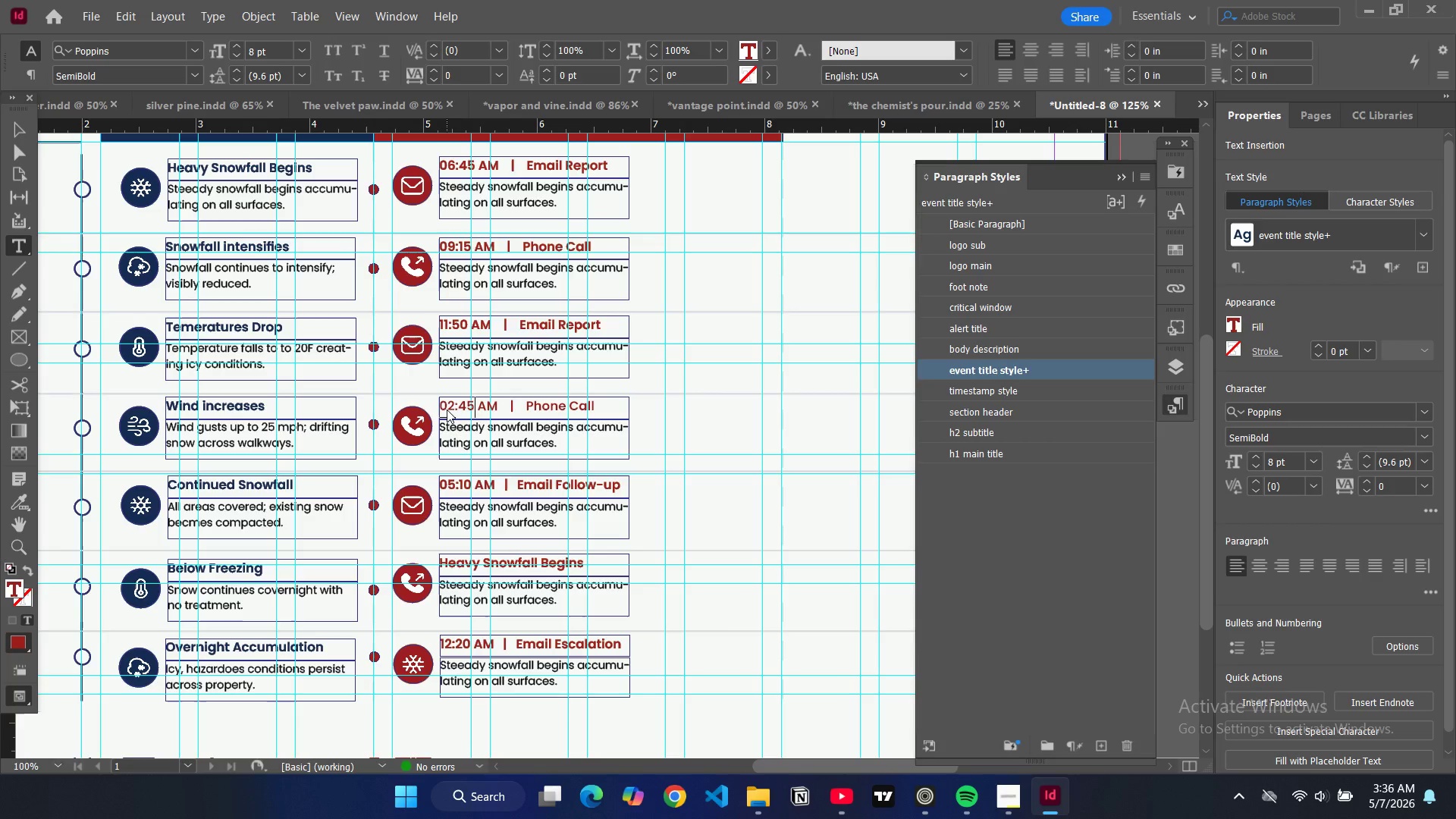 
key(Backspace)
key(Backspace)
type(30)
 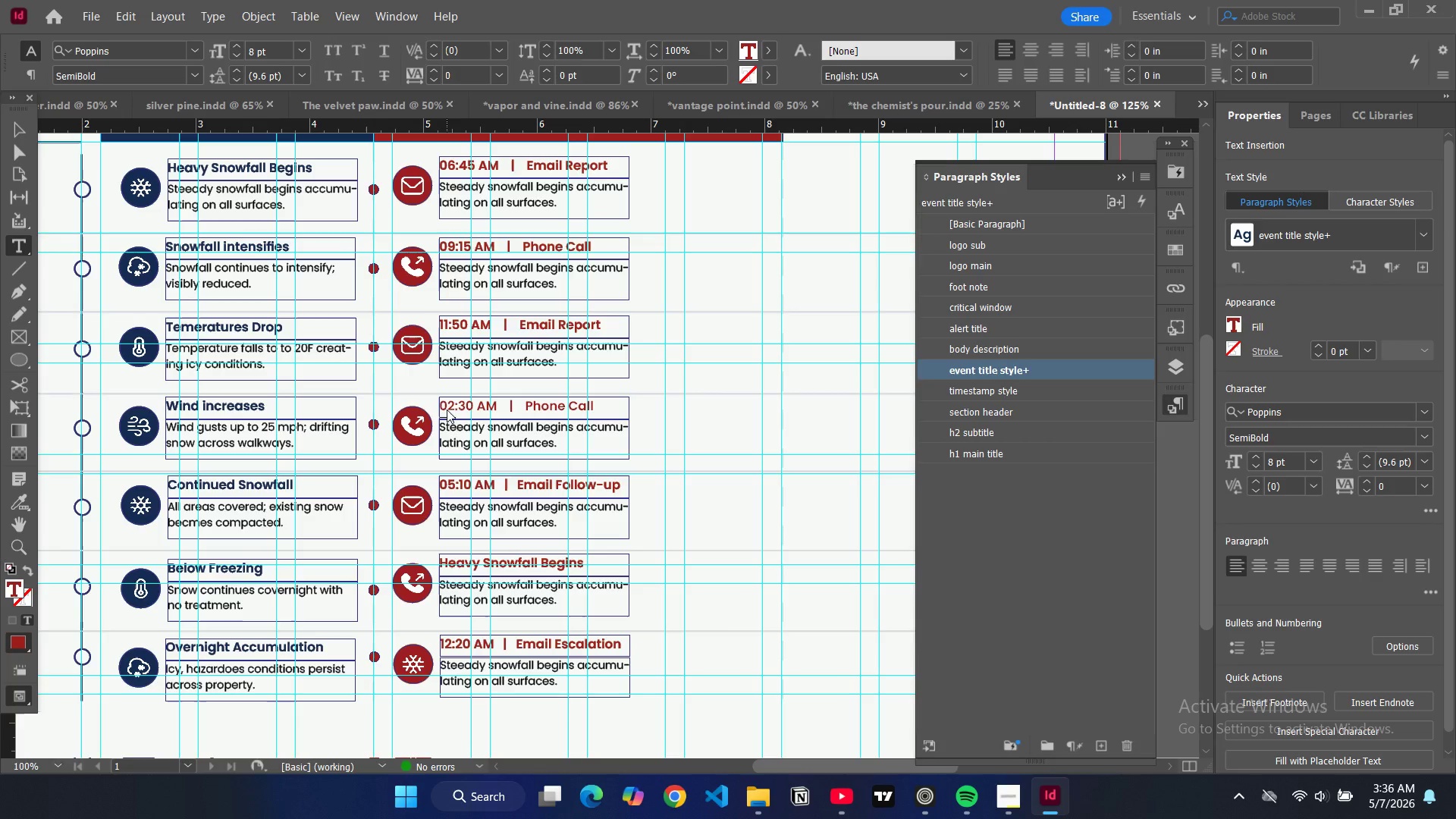 
wait(6.03)
 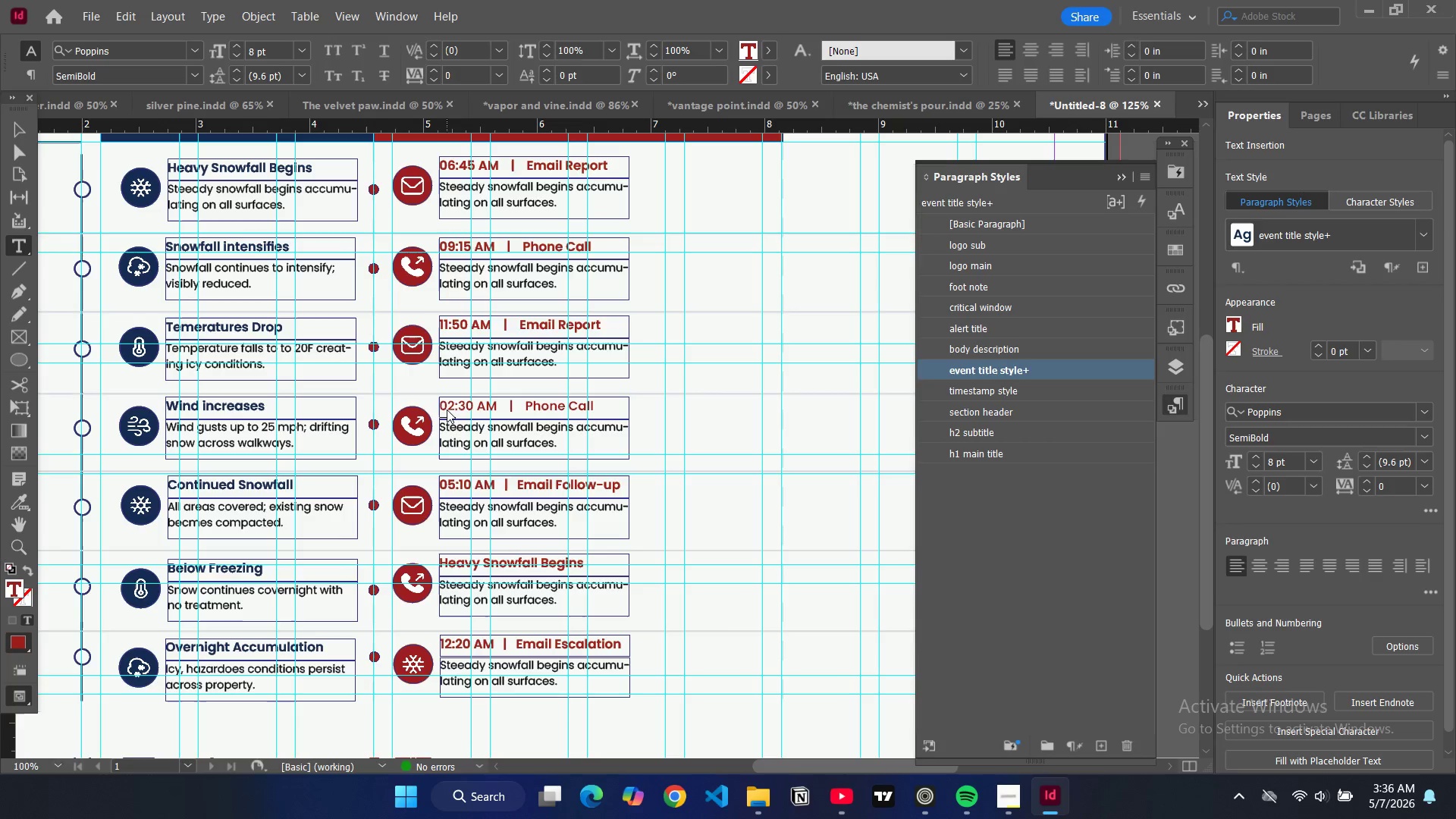 
double_click([541, 566])
 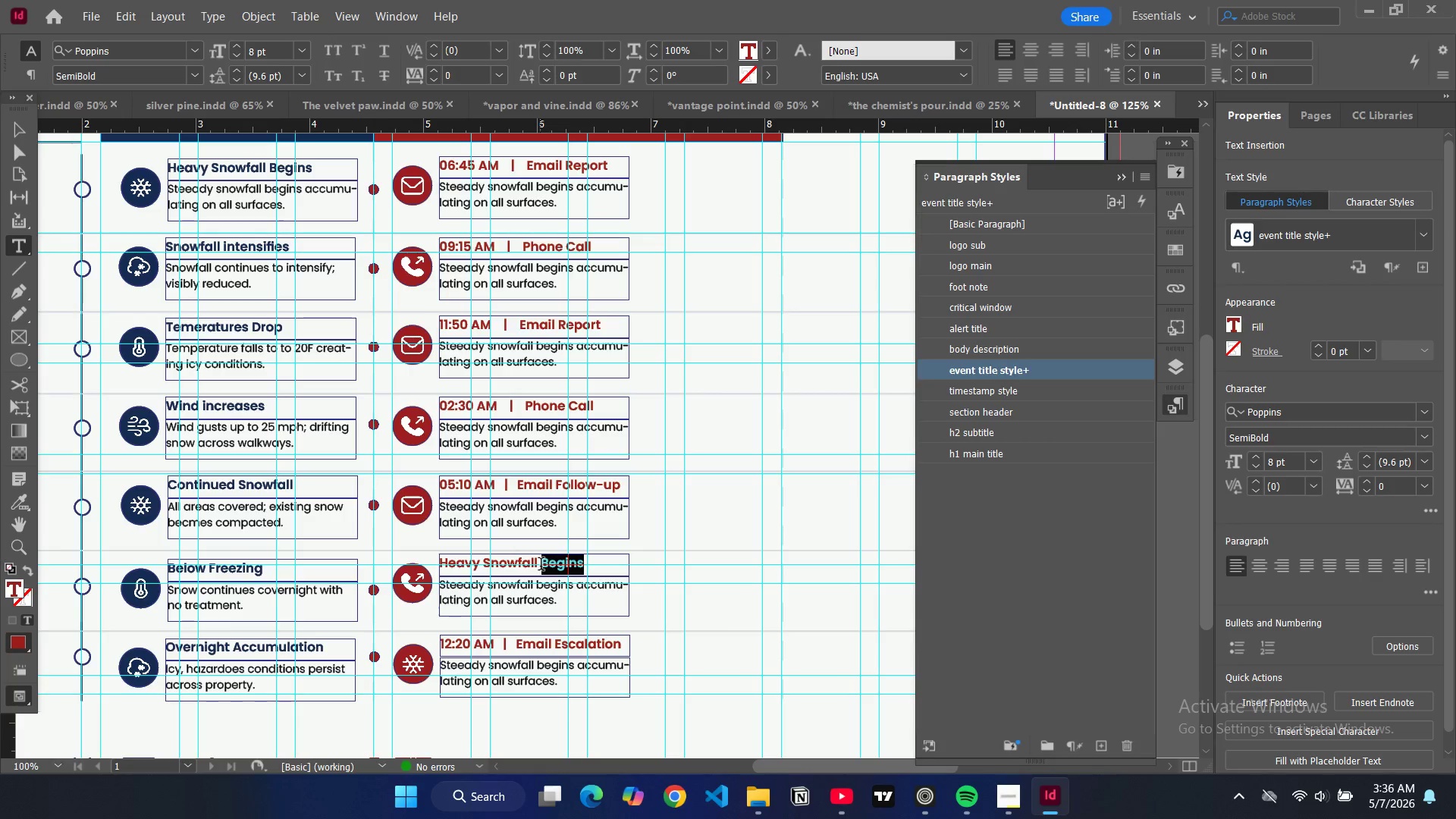 
key(Control+ControlLeft)
 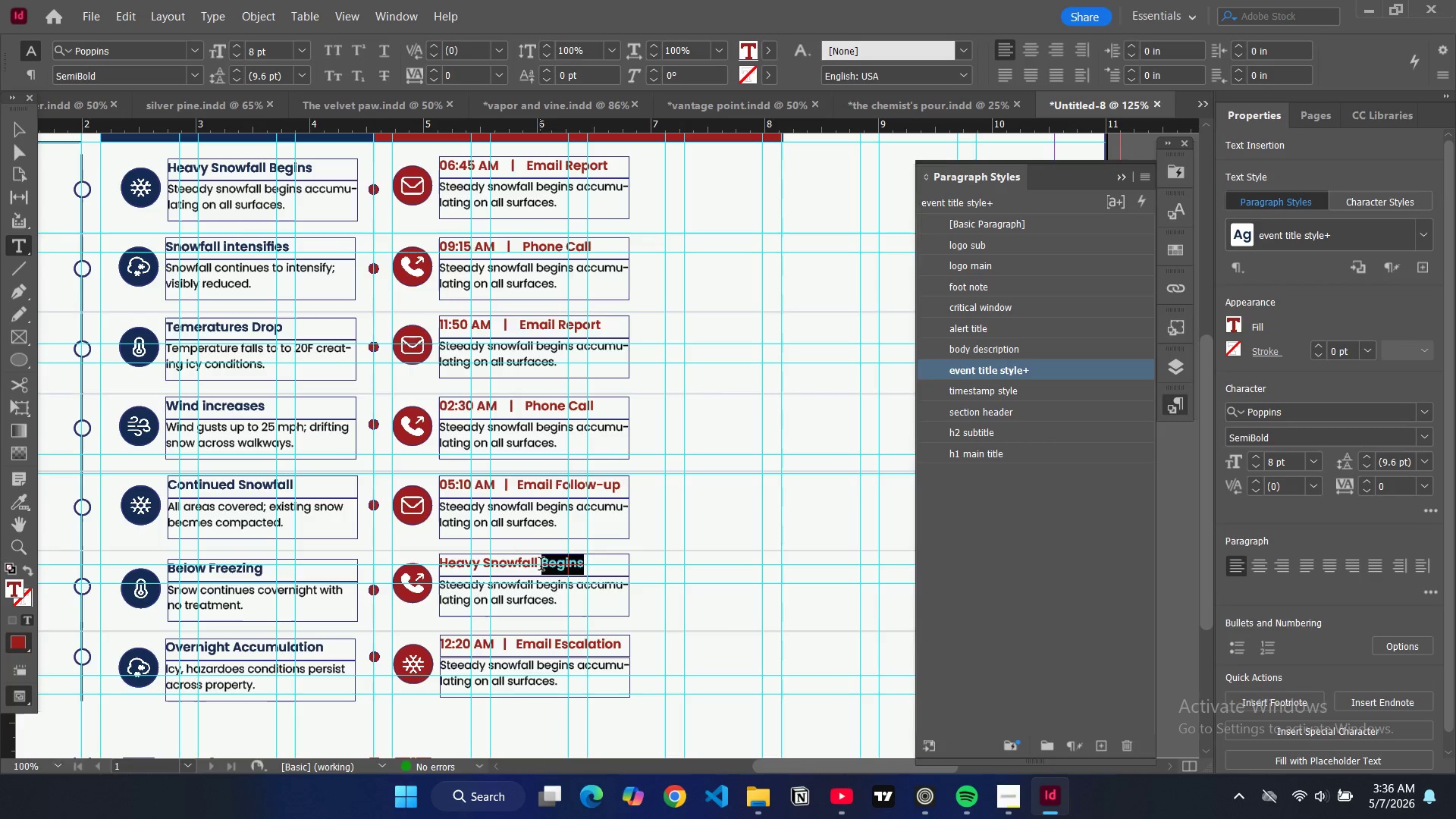 
key(Control+A)
 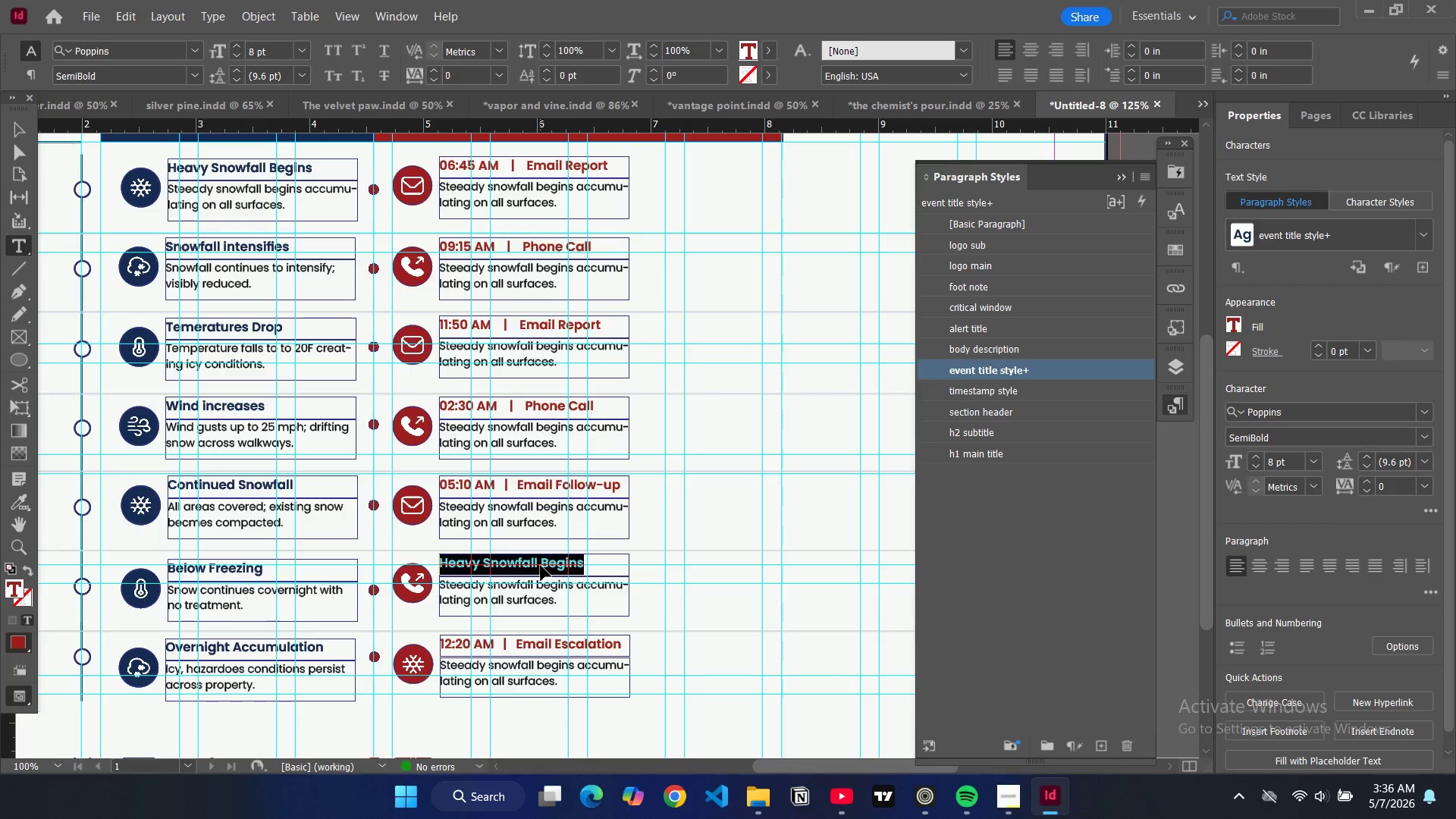 
key(Control+V)
 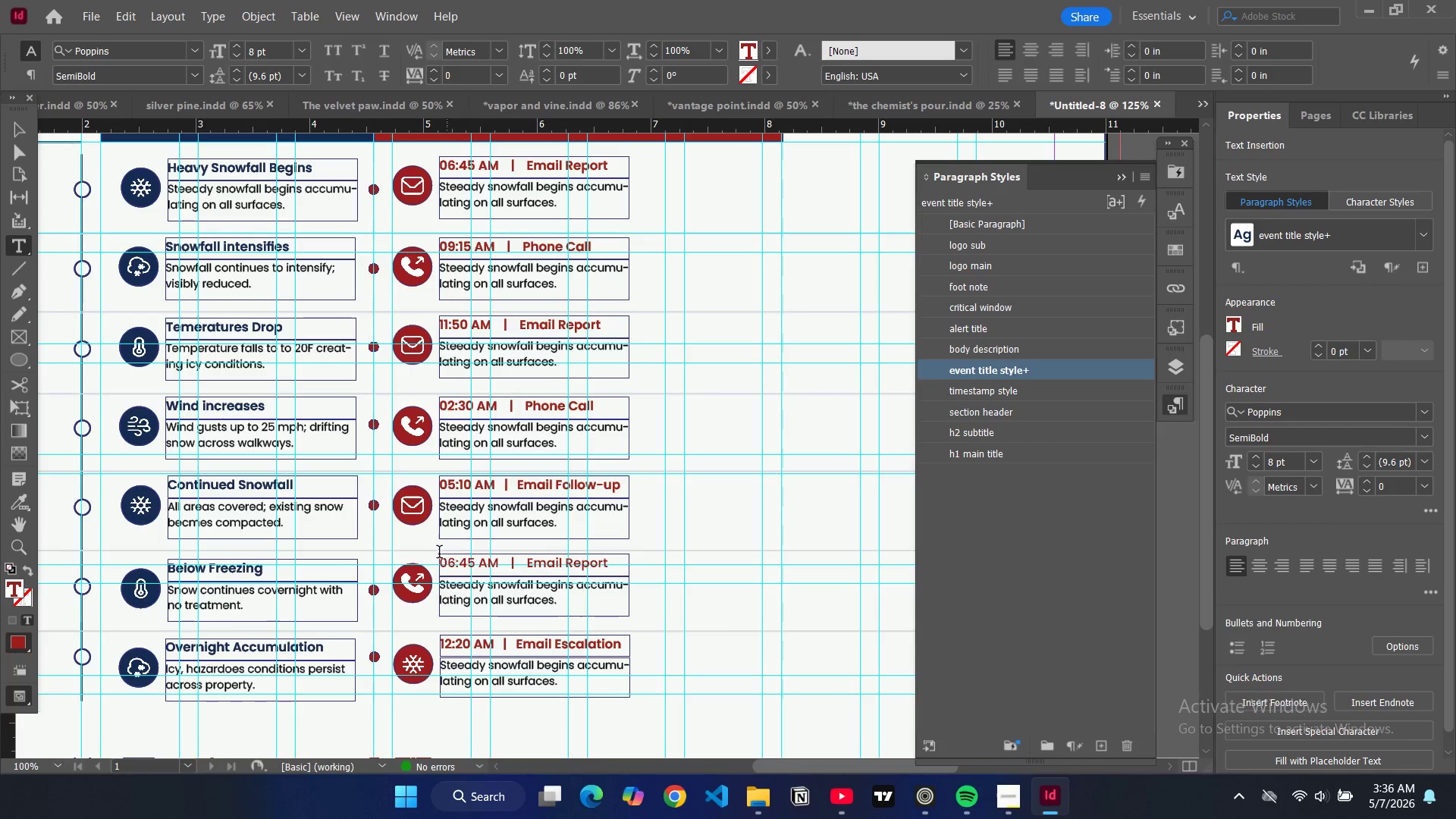 
left_click([456, 560])
 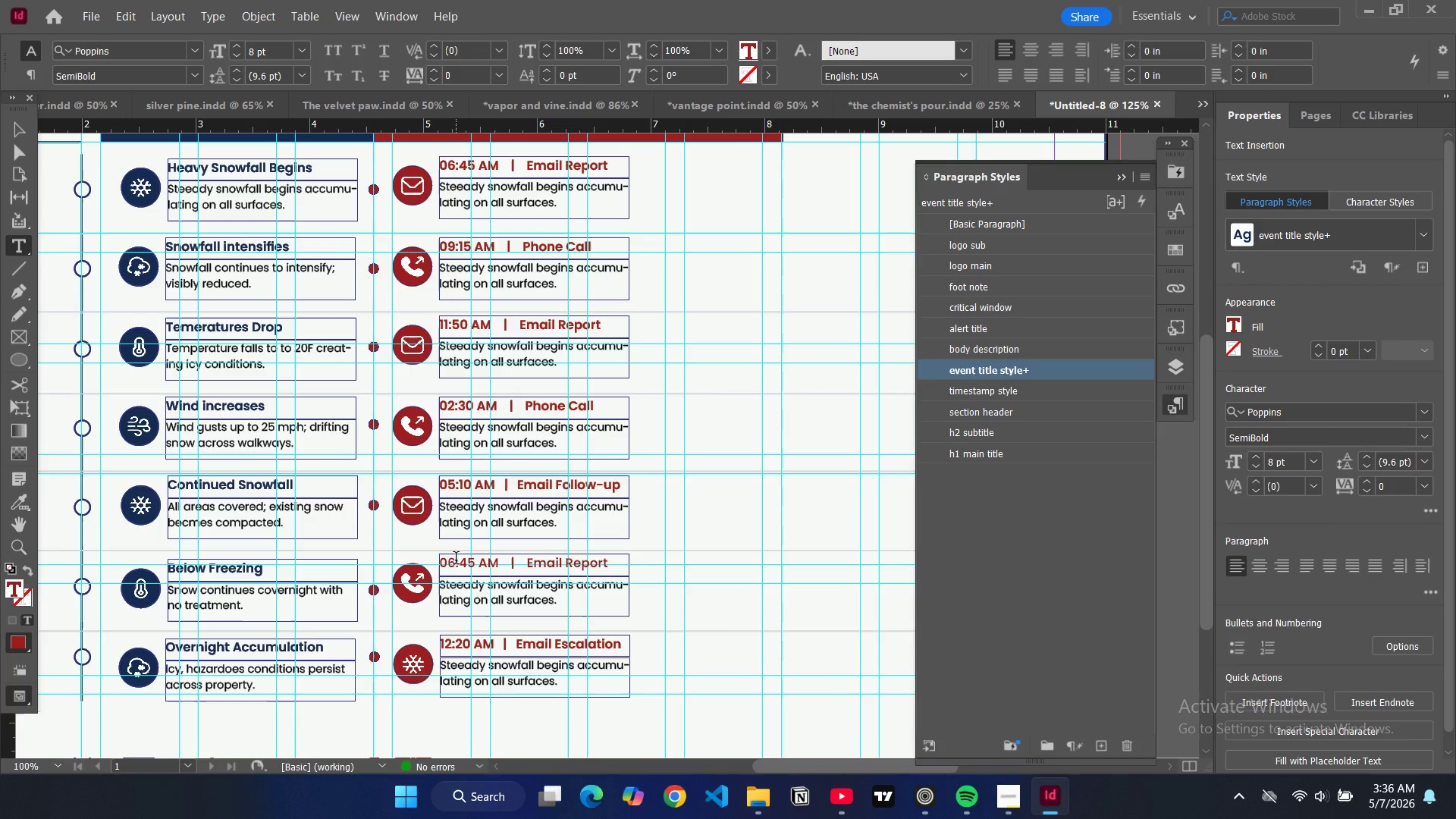 
key(Backspace)
 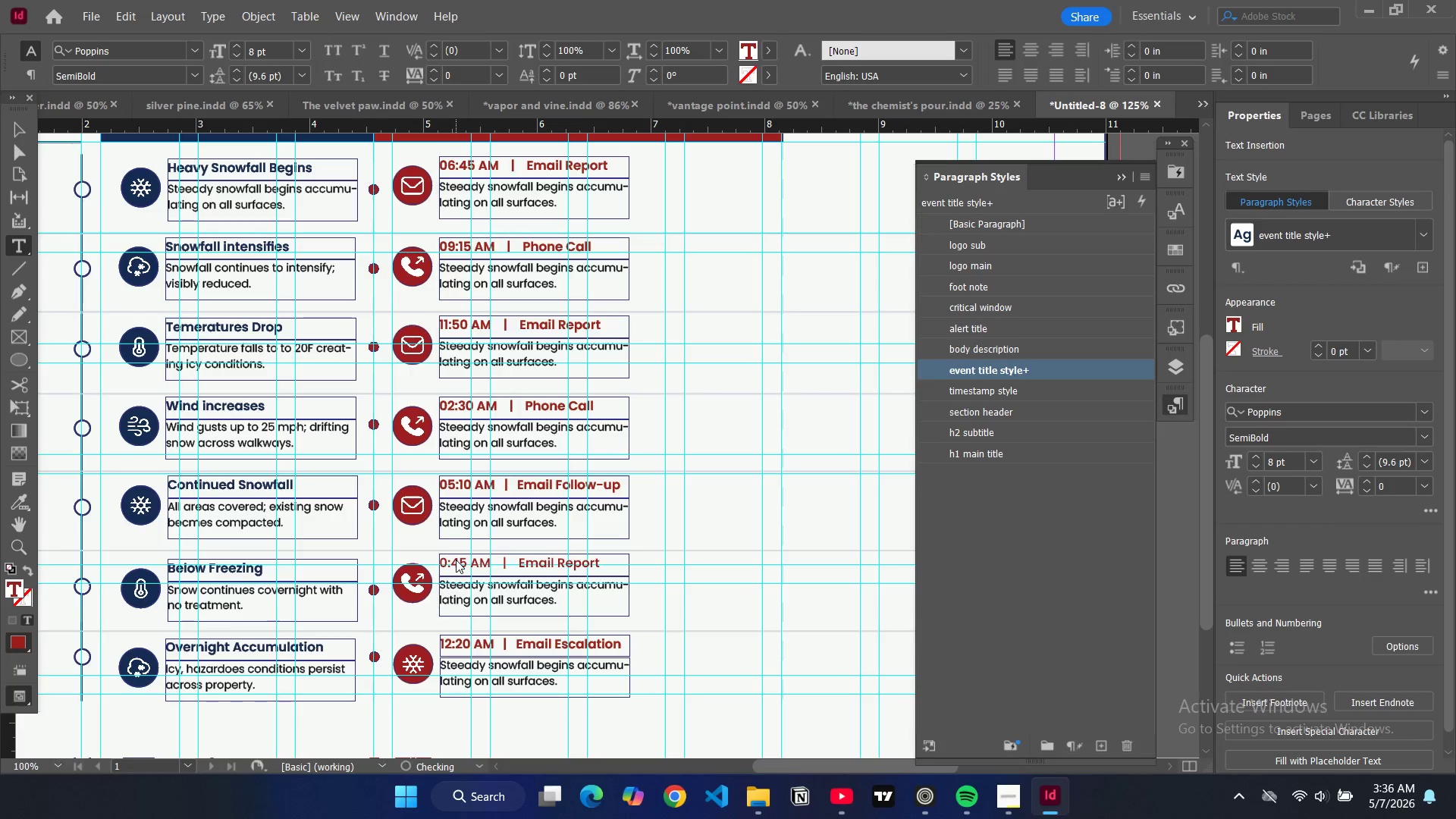 
key(8)
 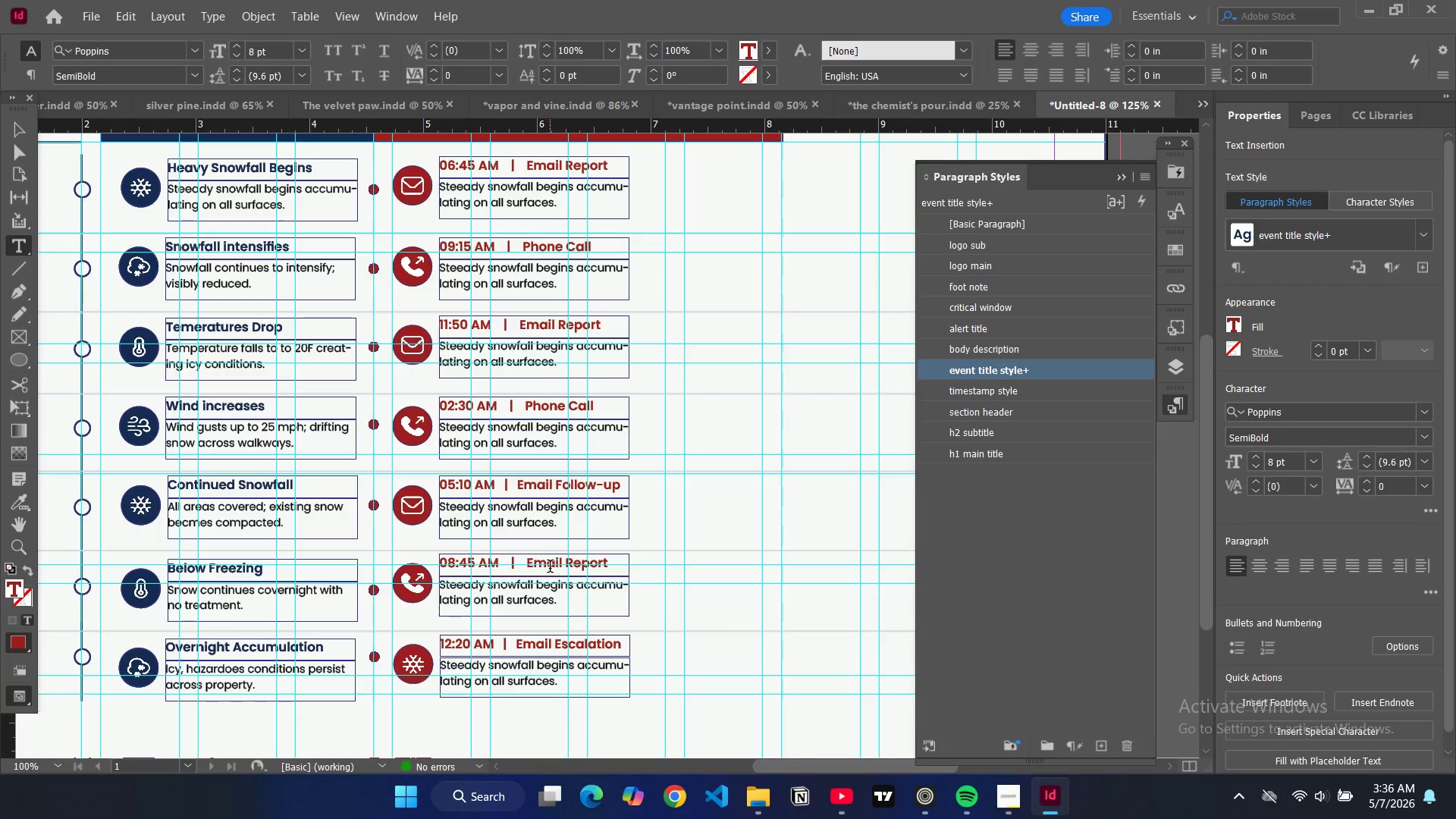 
left_click_drag(start_coordinate=[607, 564], to_coordinate=[526, 564])
 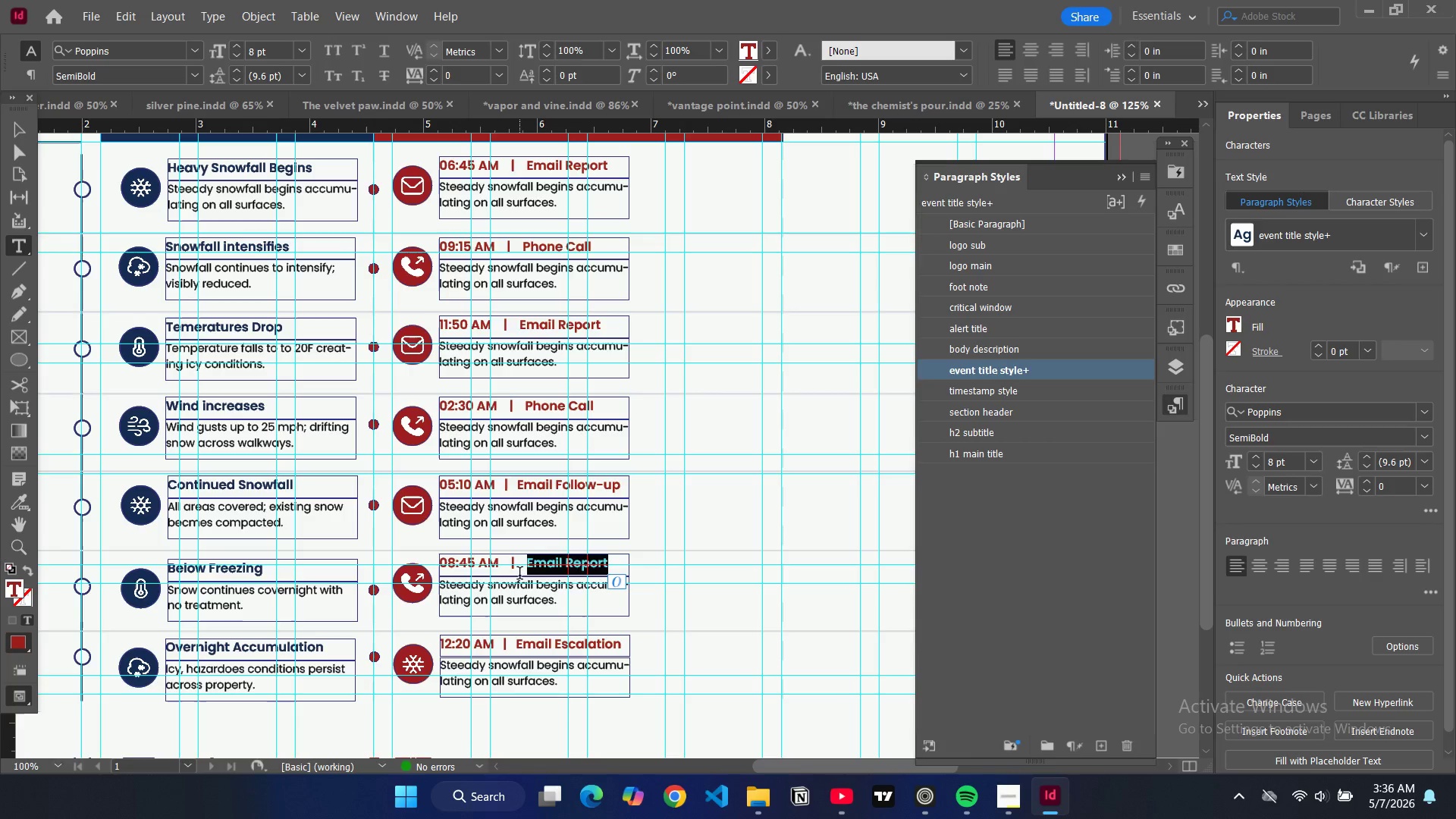 
type(Pj)
key(Backspace)
type(hone Call)
 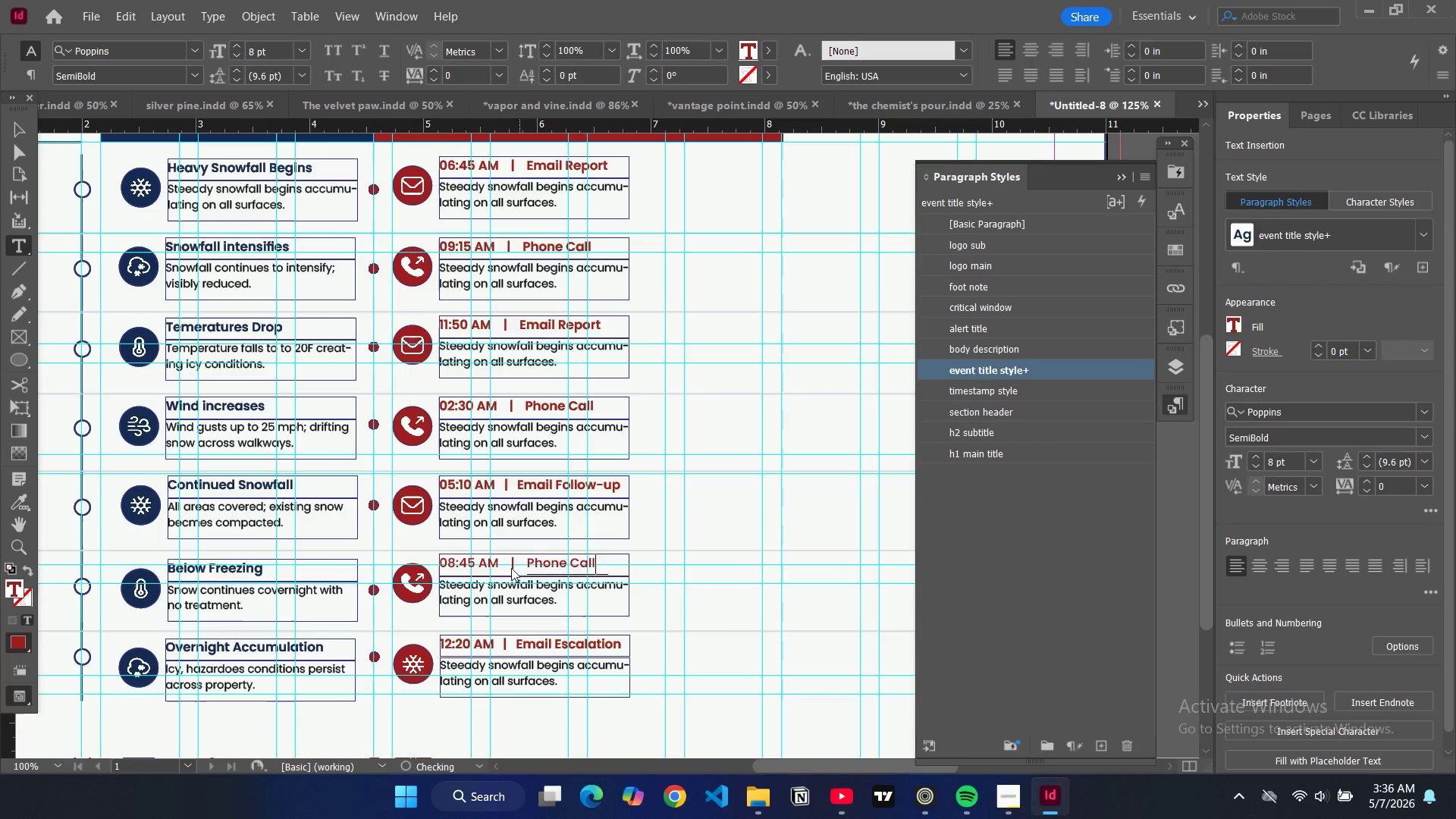 
left_click([7, 133])
 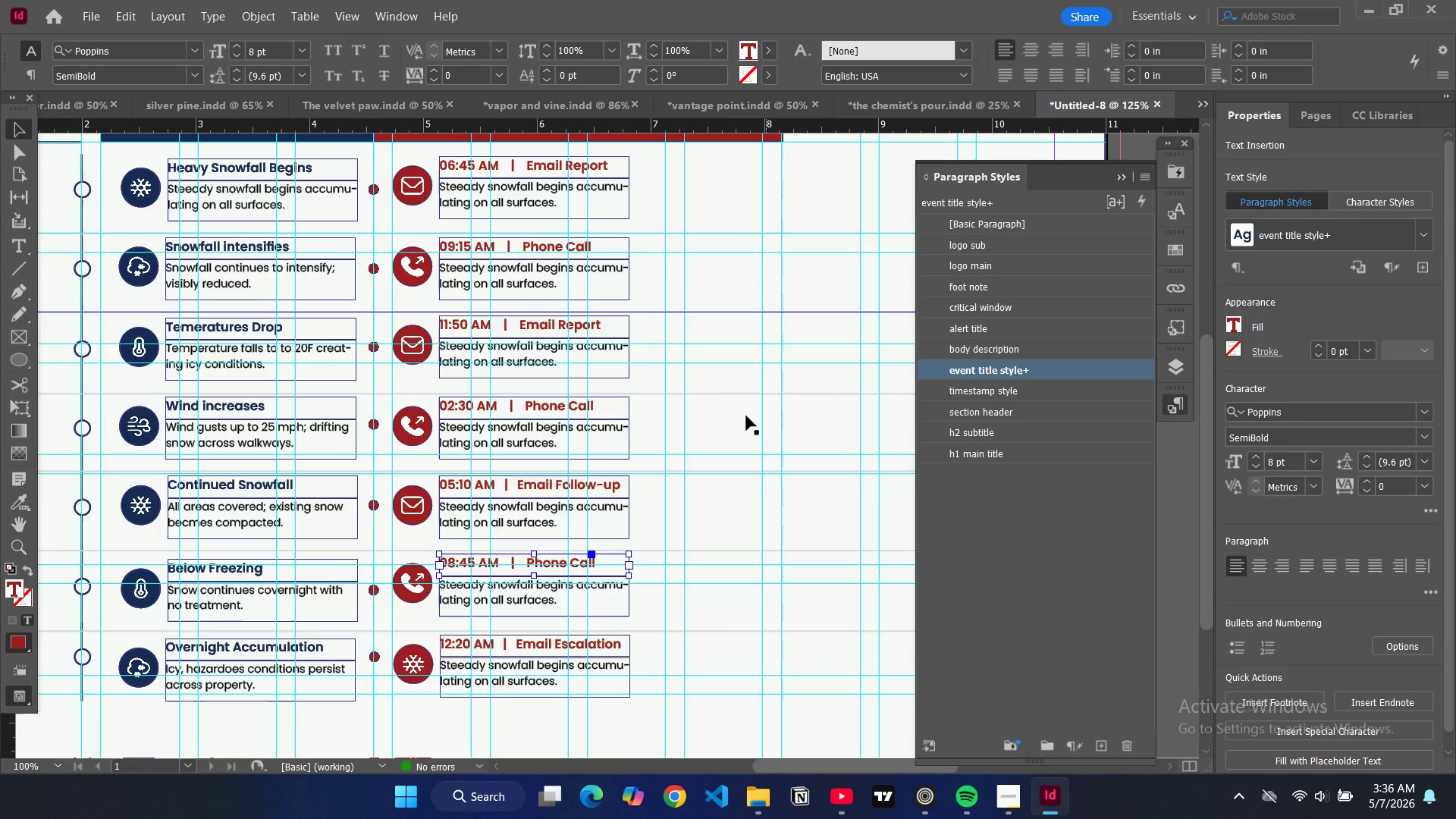 
left_click([742, 426])
 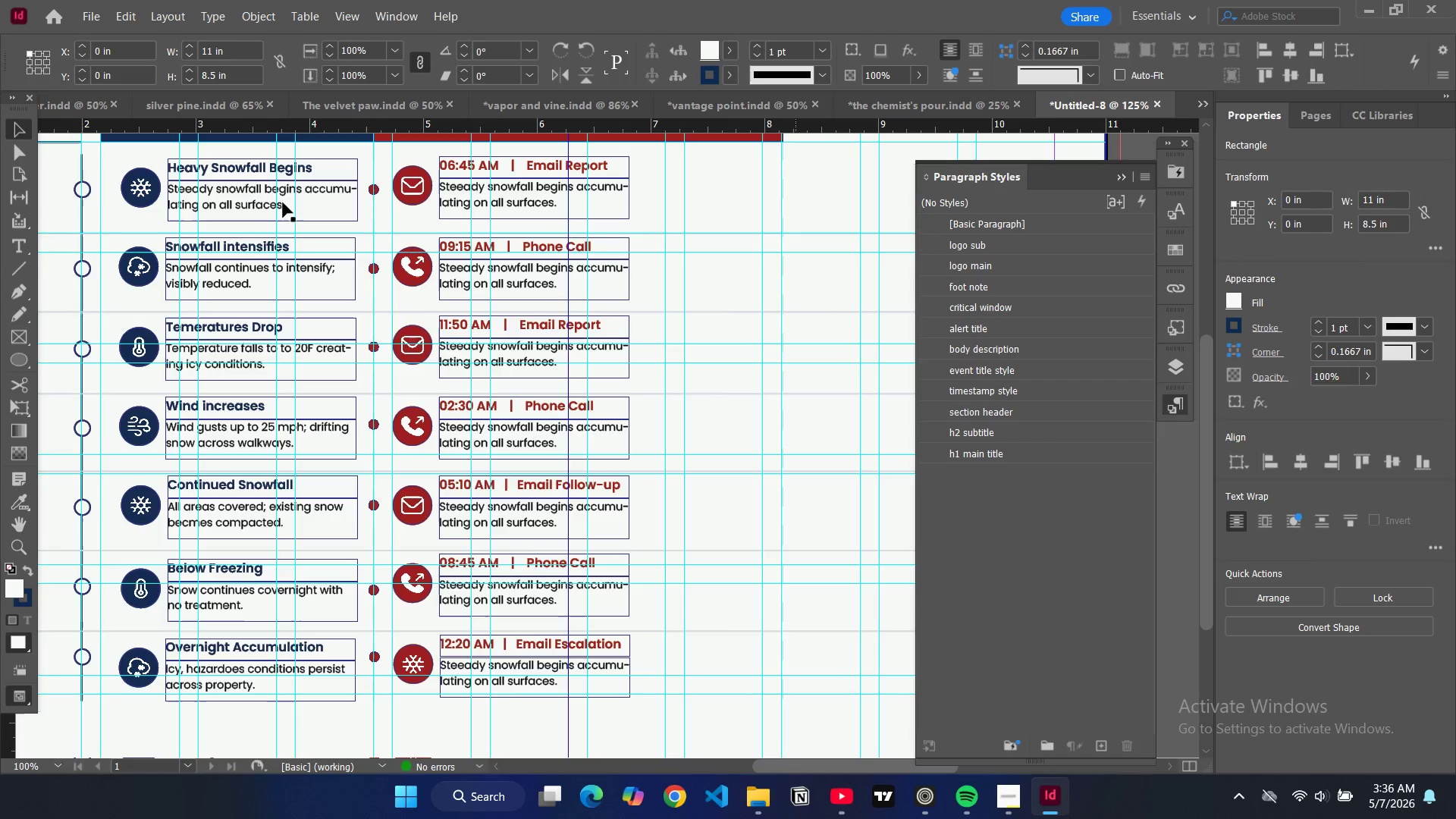 
wait(5.12)
 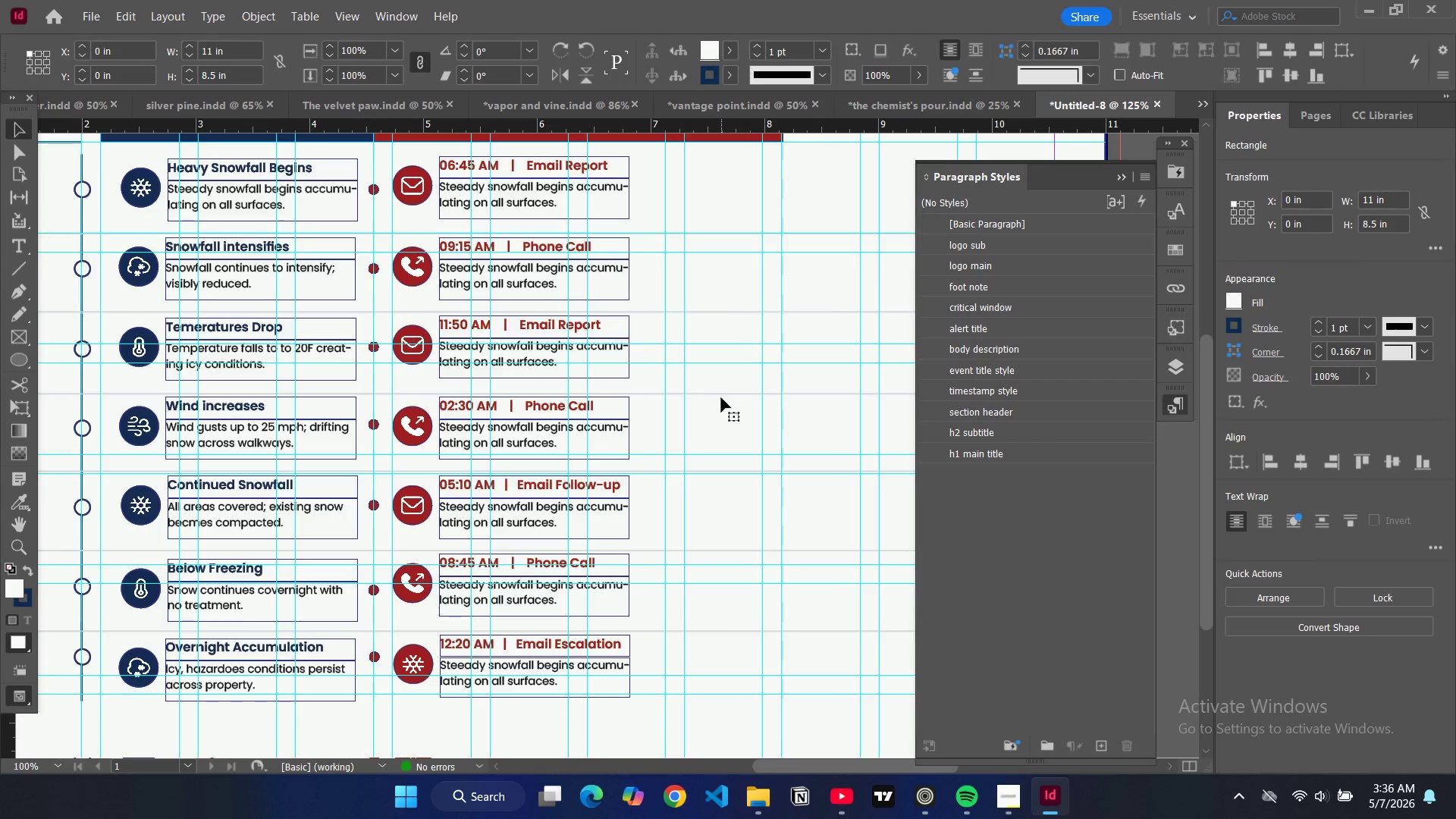 
right_click([25, 368])
 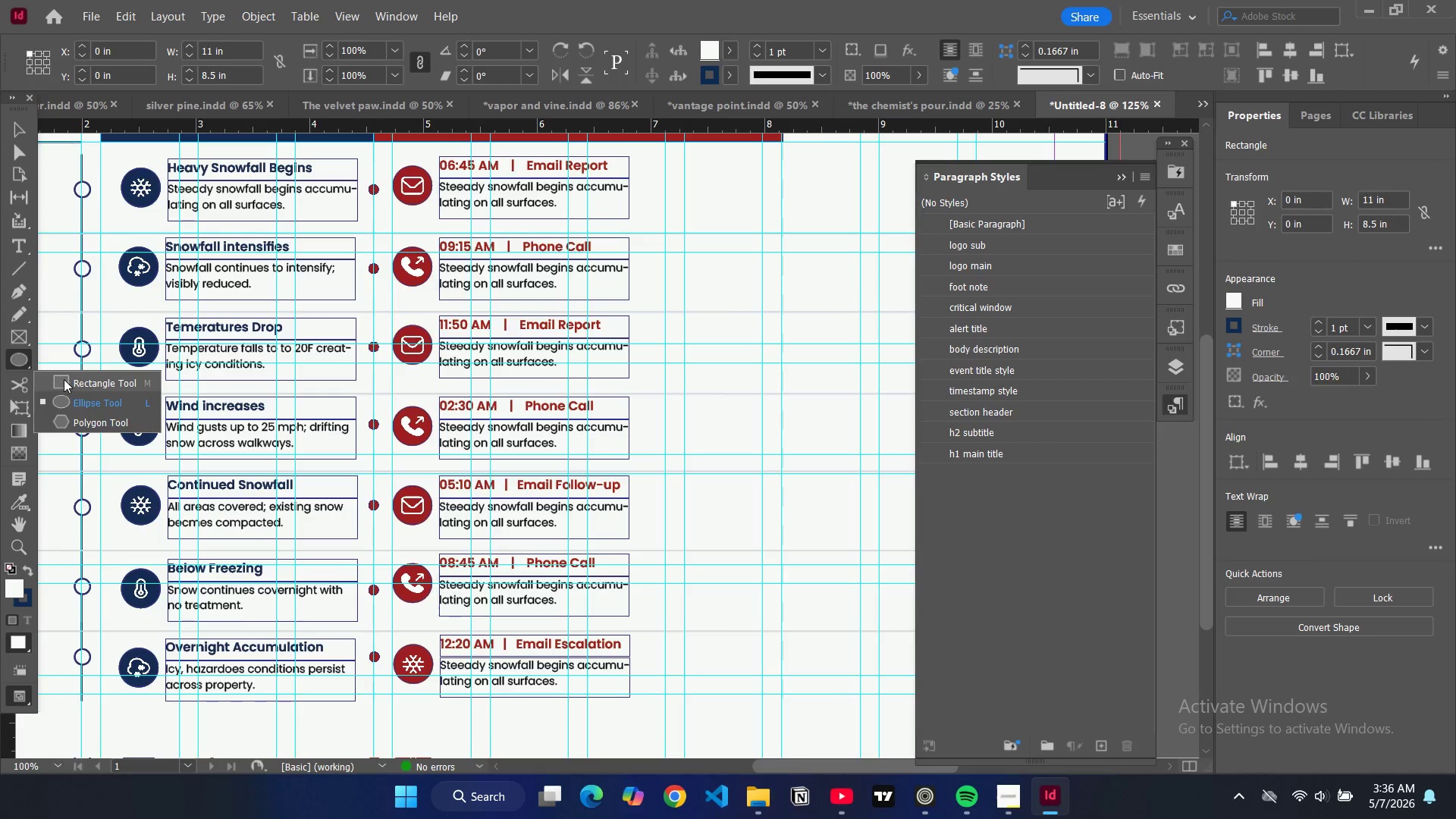 
left_click([64, 379])
 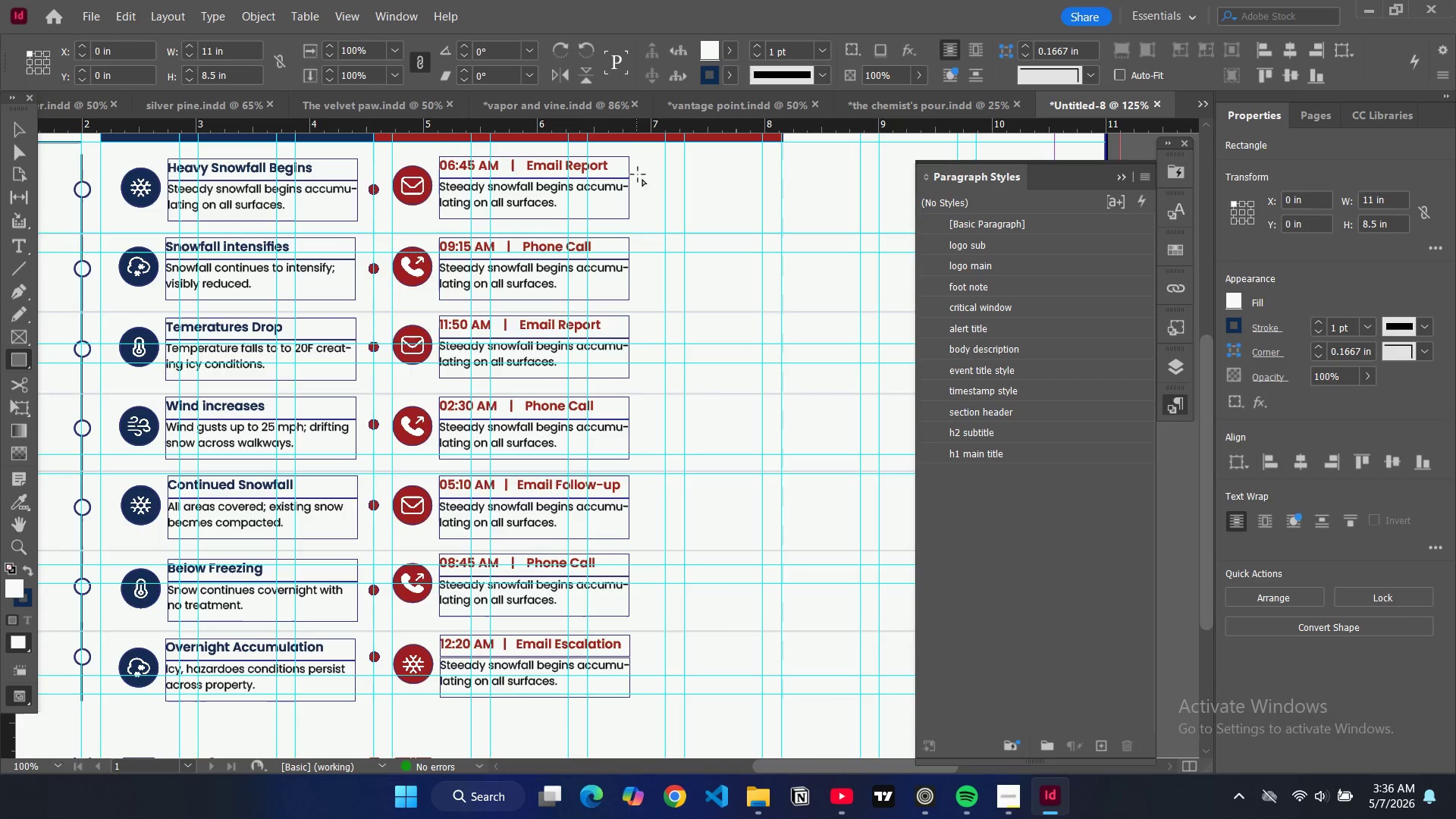 
left_click_drag(start_coordinate=[643, 176], to_coordinate=[770, 695])
 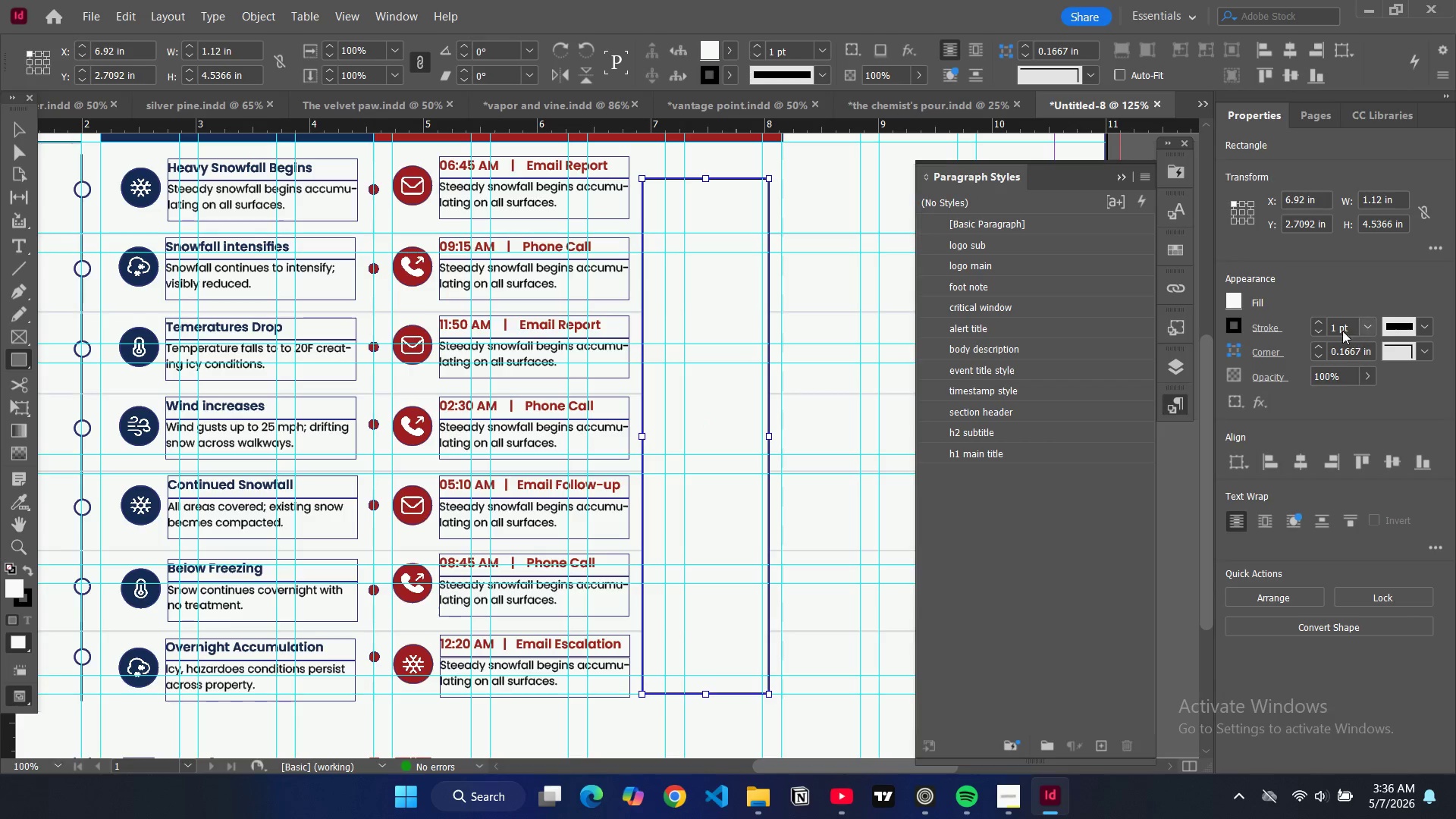 
left_click([1425, 325])
 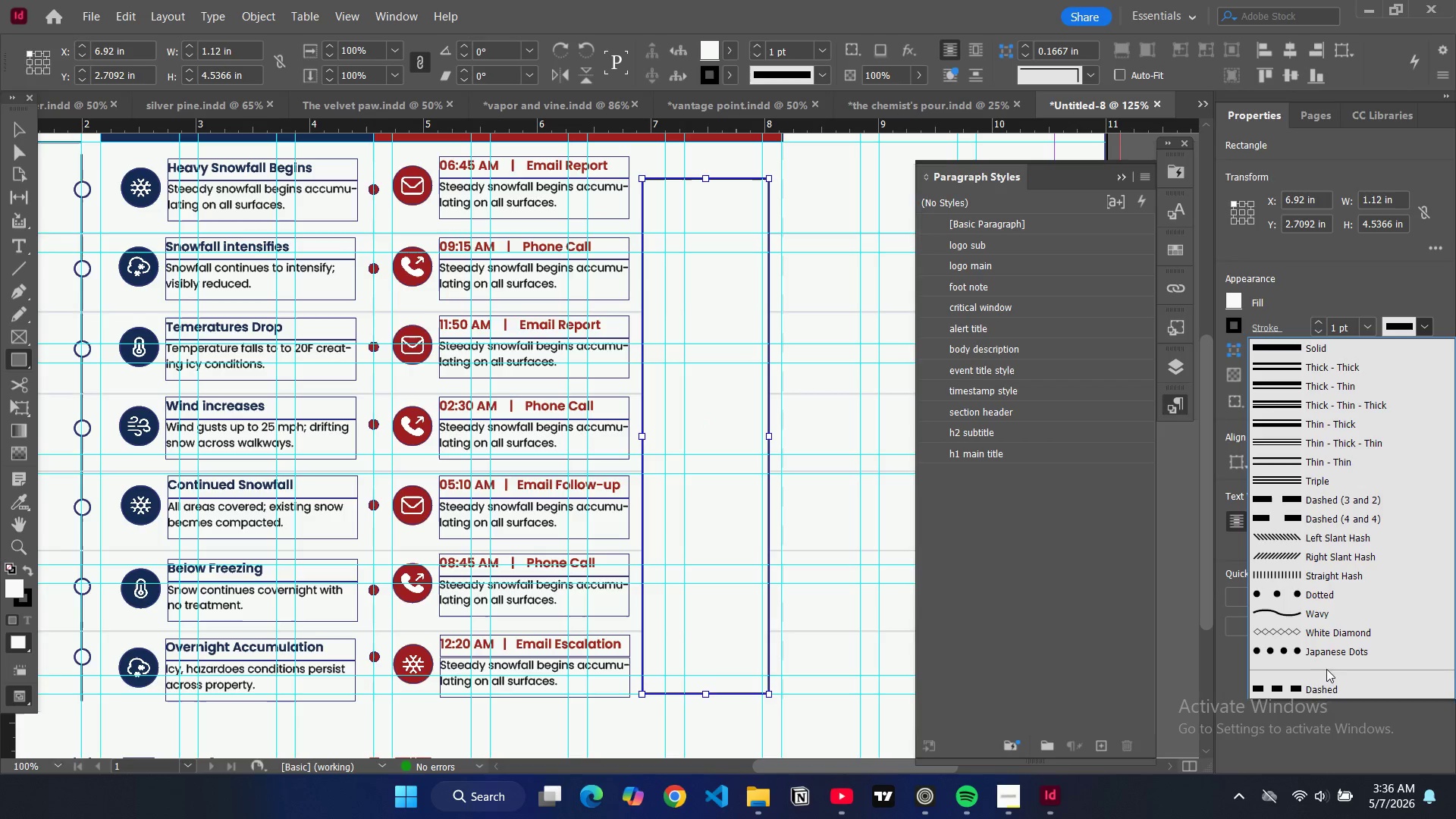 
left_click([1324, 686])
 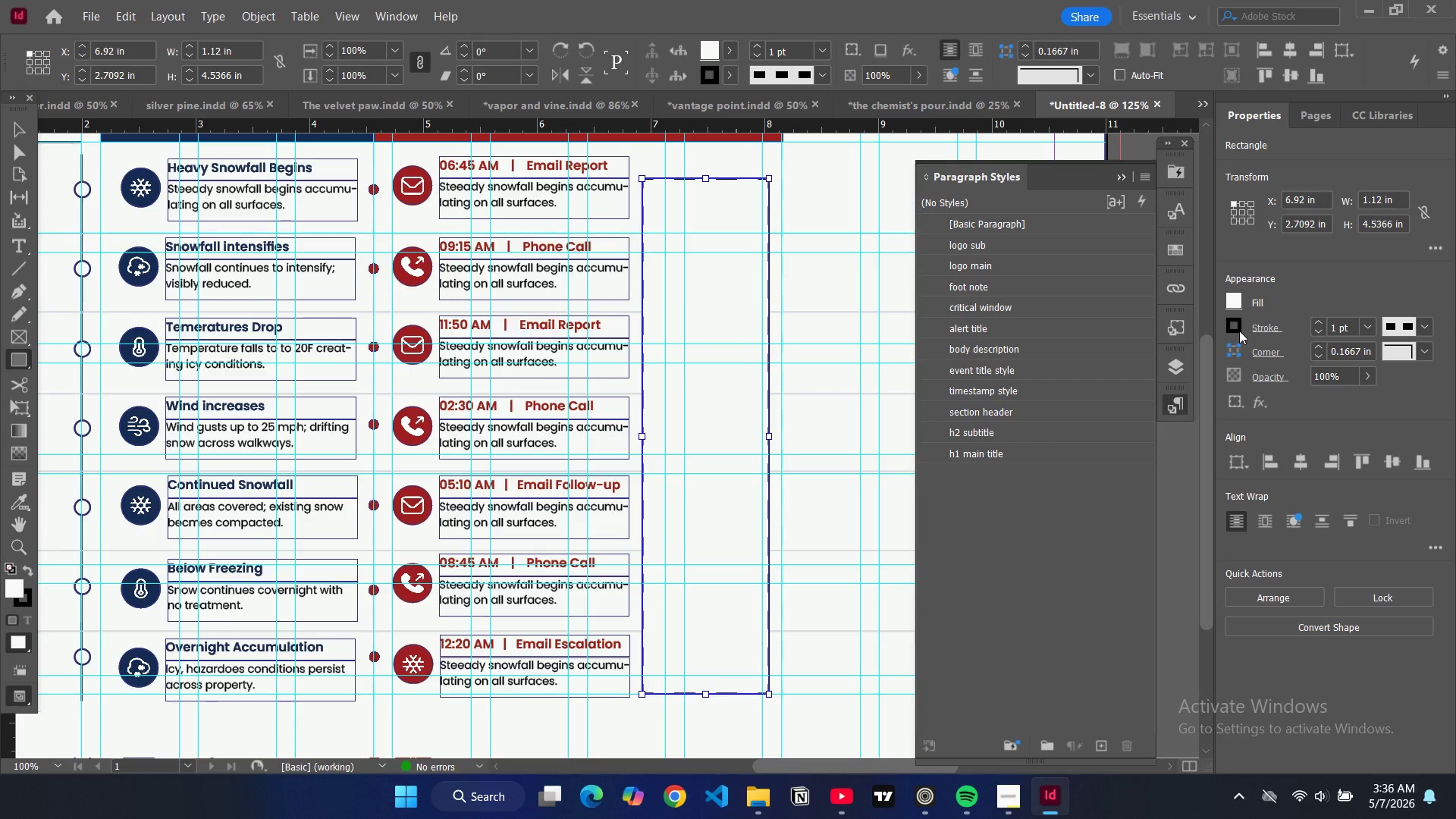 
left_click([1239, 331])
 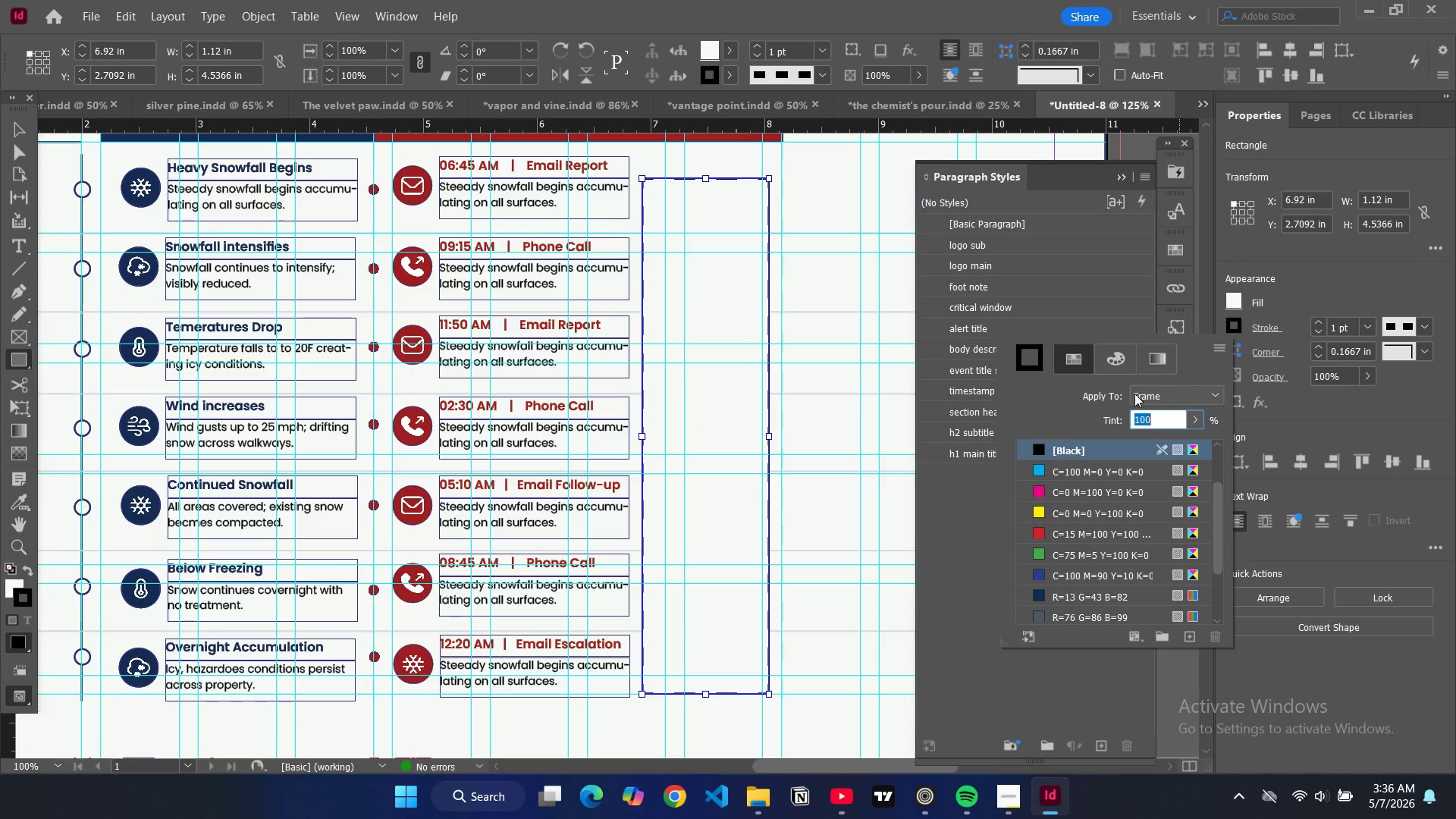 
scroll: coordinate [1043, 608], scroll_direction: down, amount: 5.0
 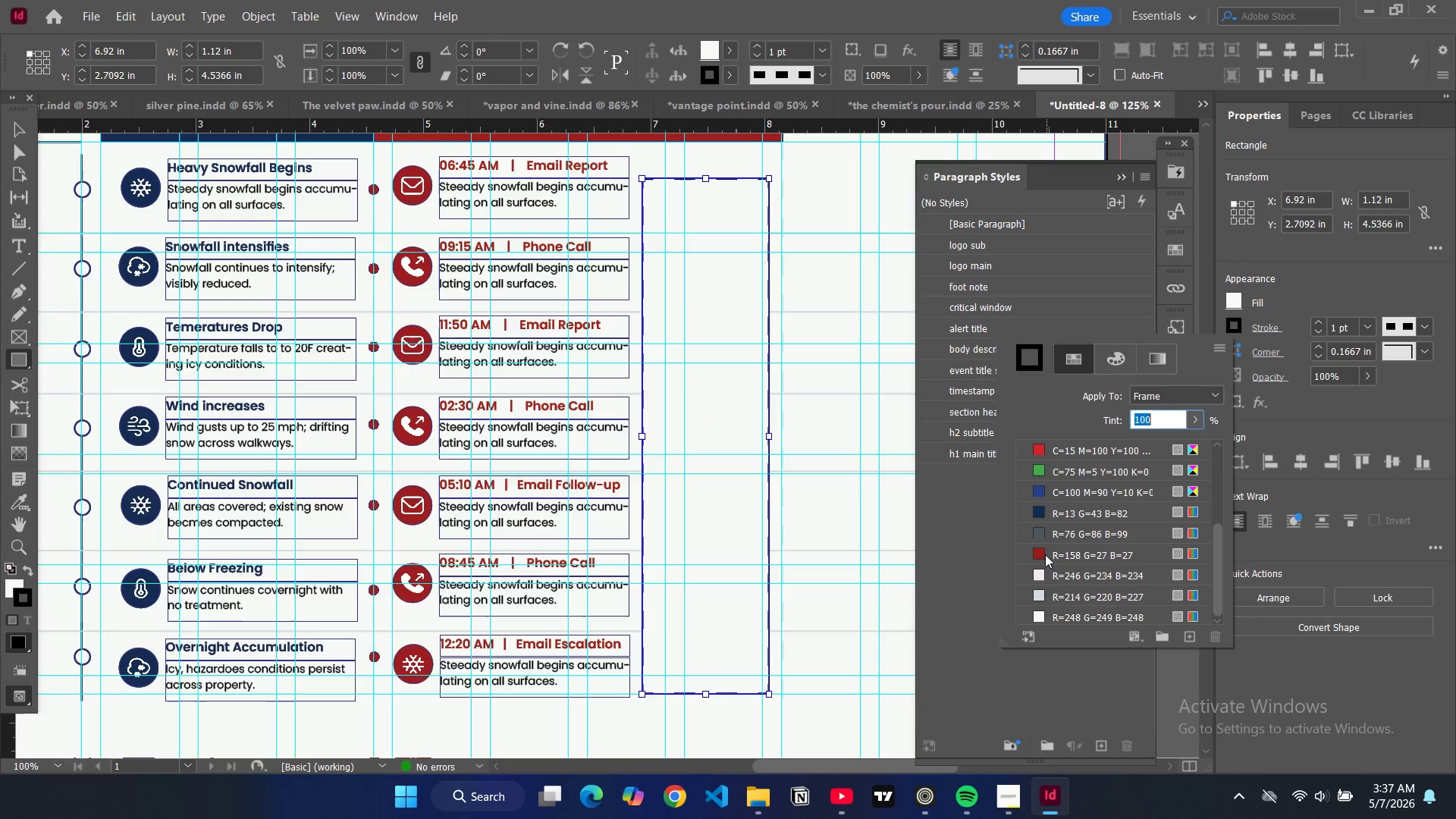 
left_click([1043, 552])
 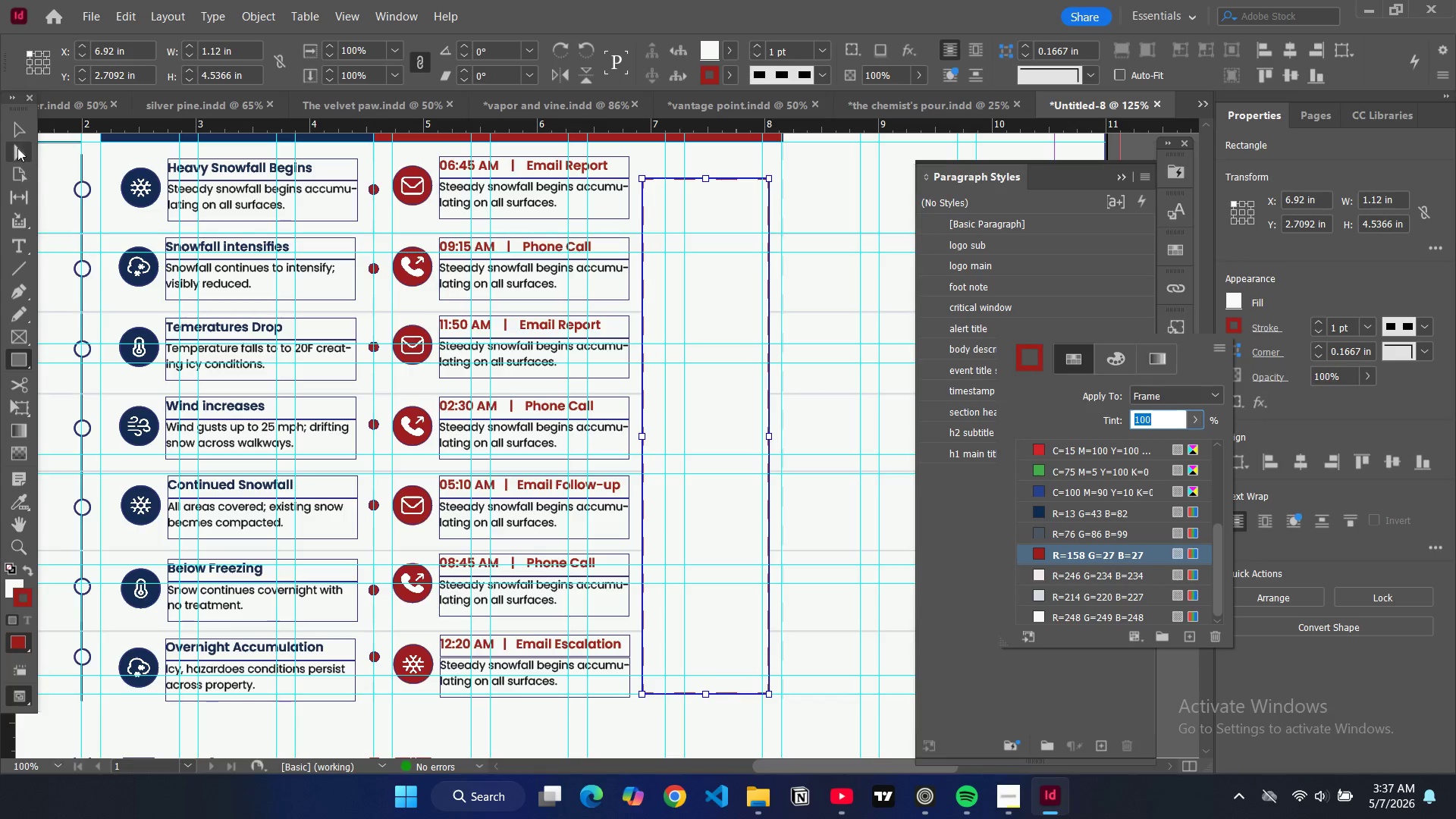 
left_click([15, 122])
 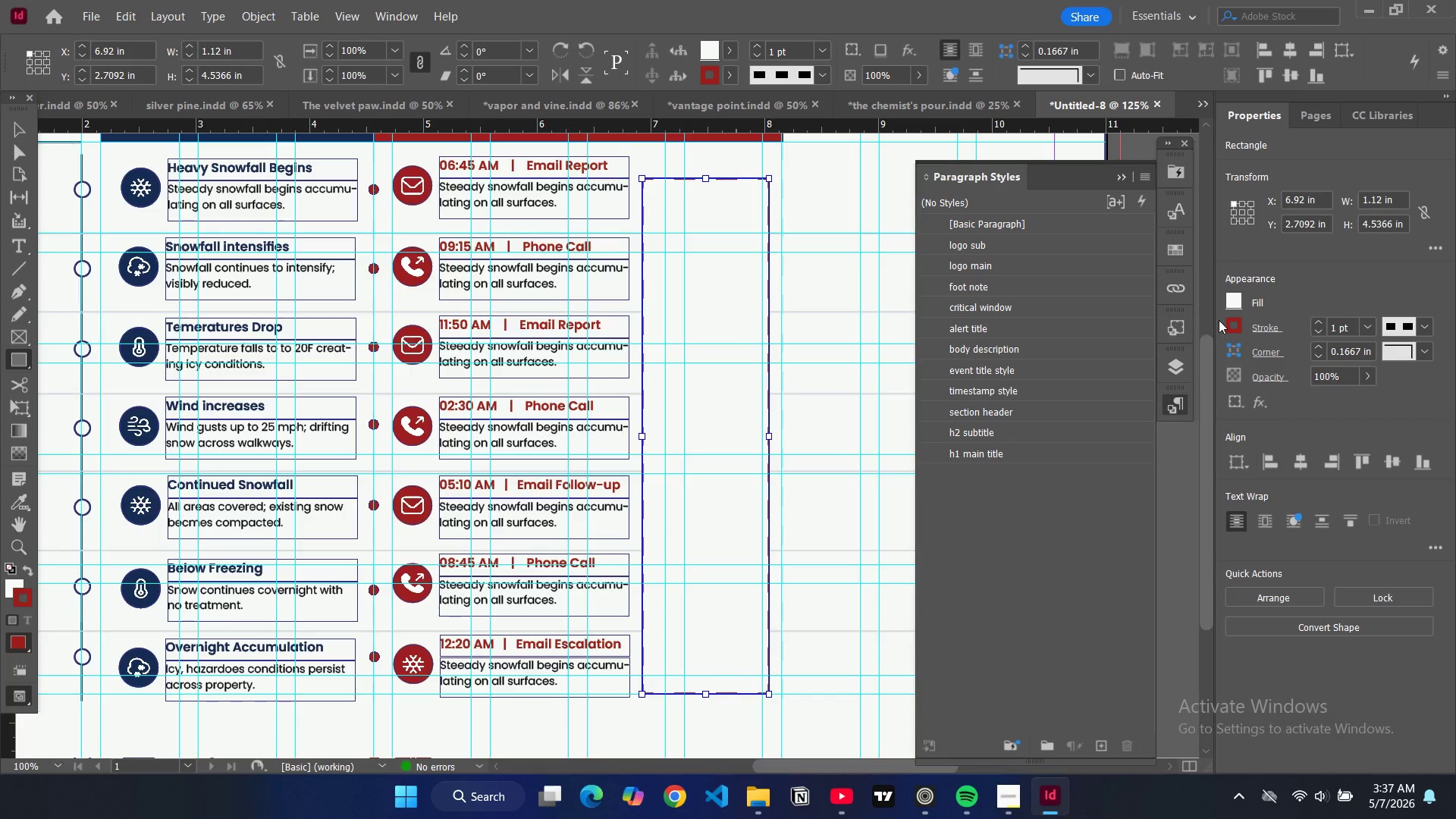 
double_click([1230, 304])
 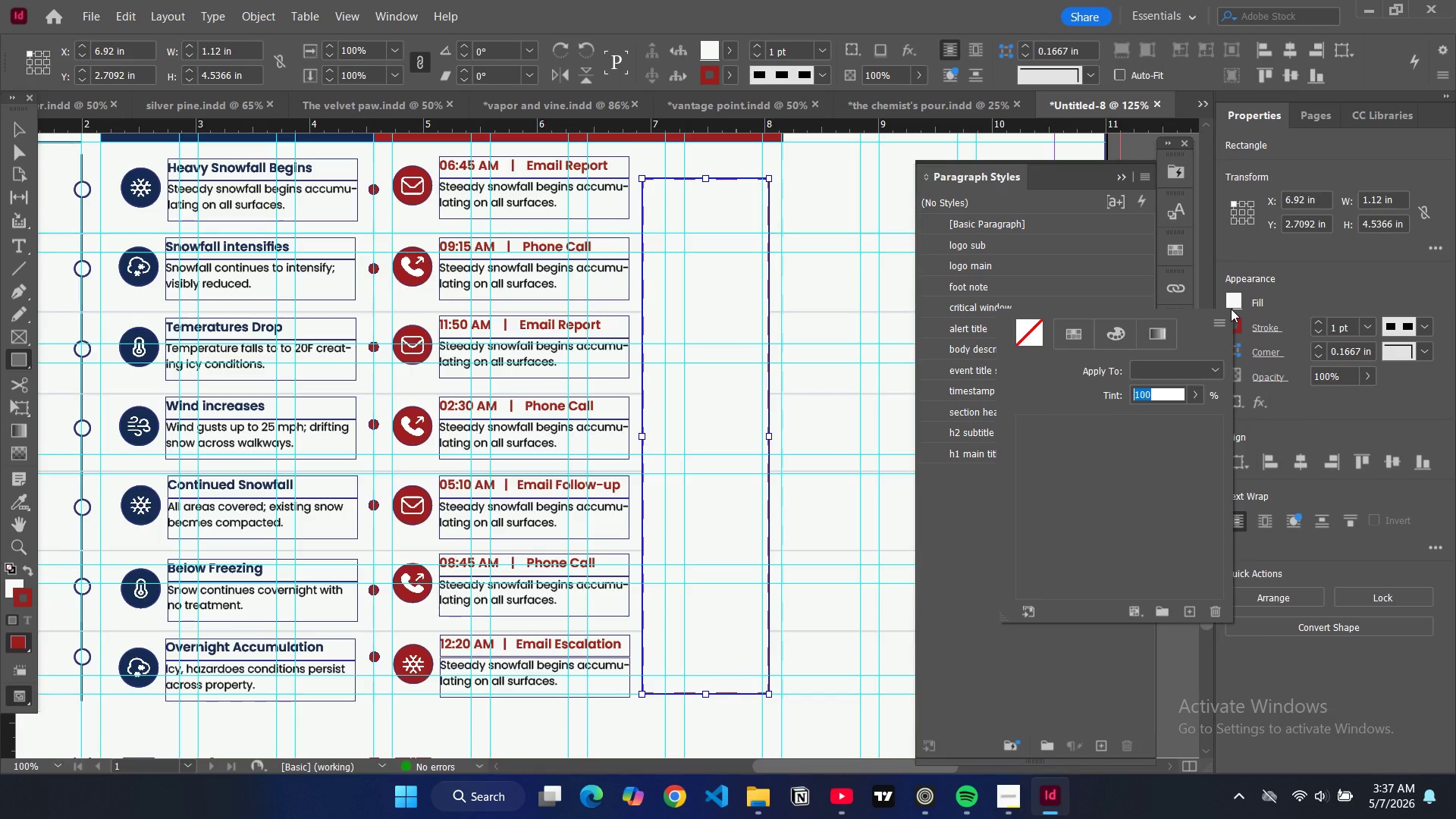 
scroll: coordinate [1054, 539], scroll_direction: down, amount: 5.0
 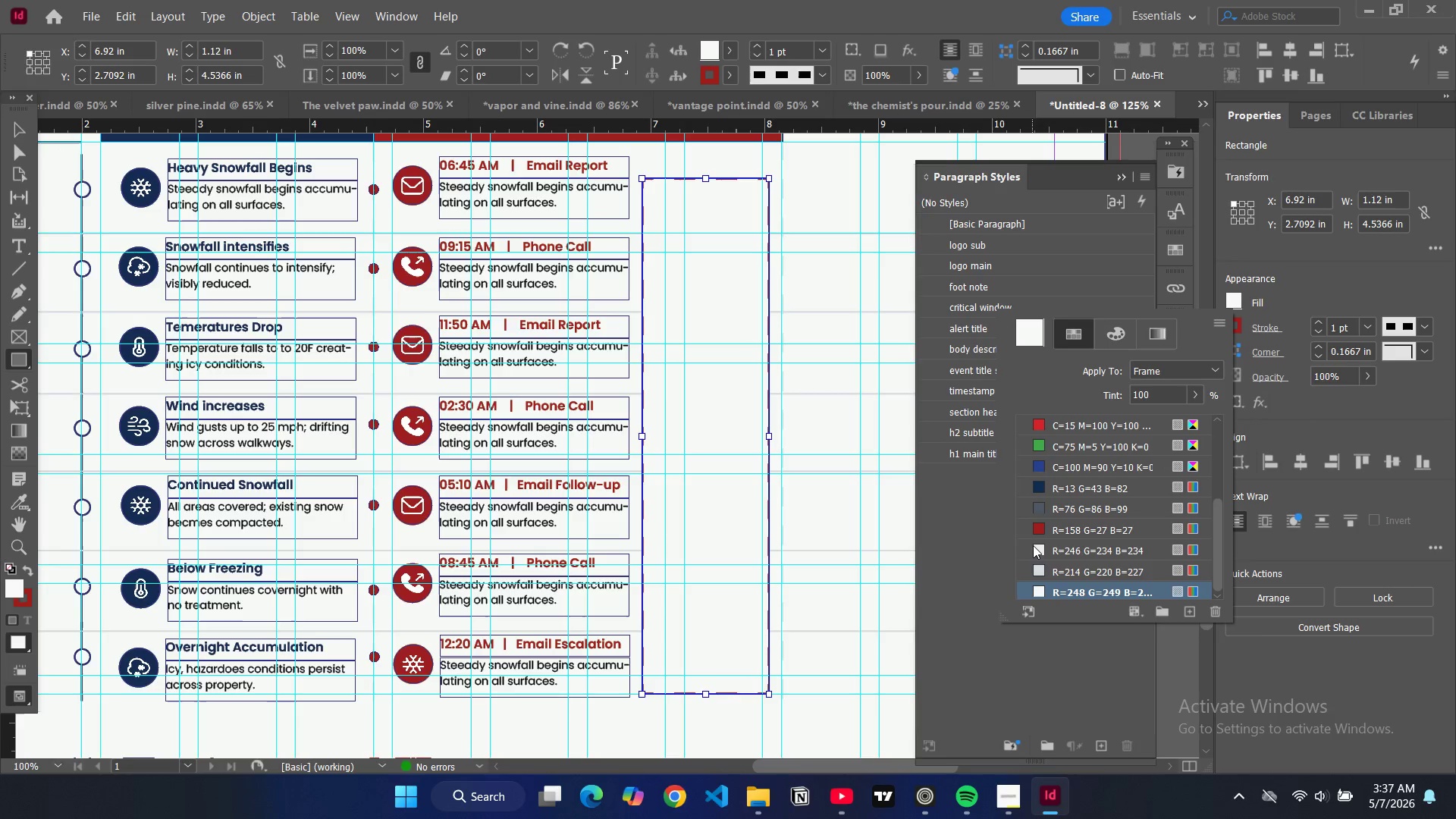 
left_click([1038, 549])
 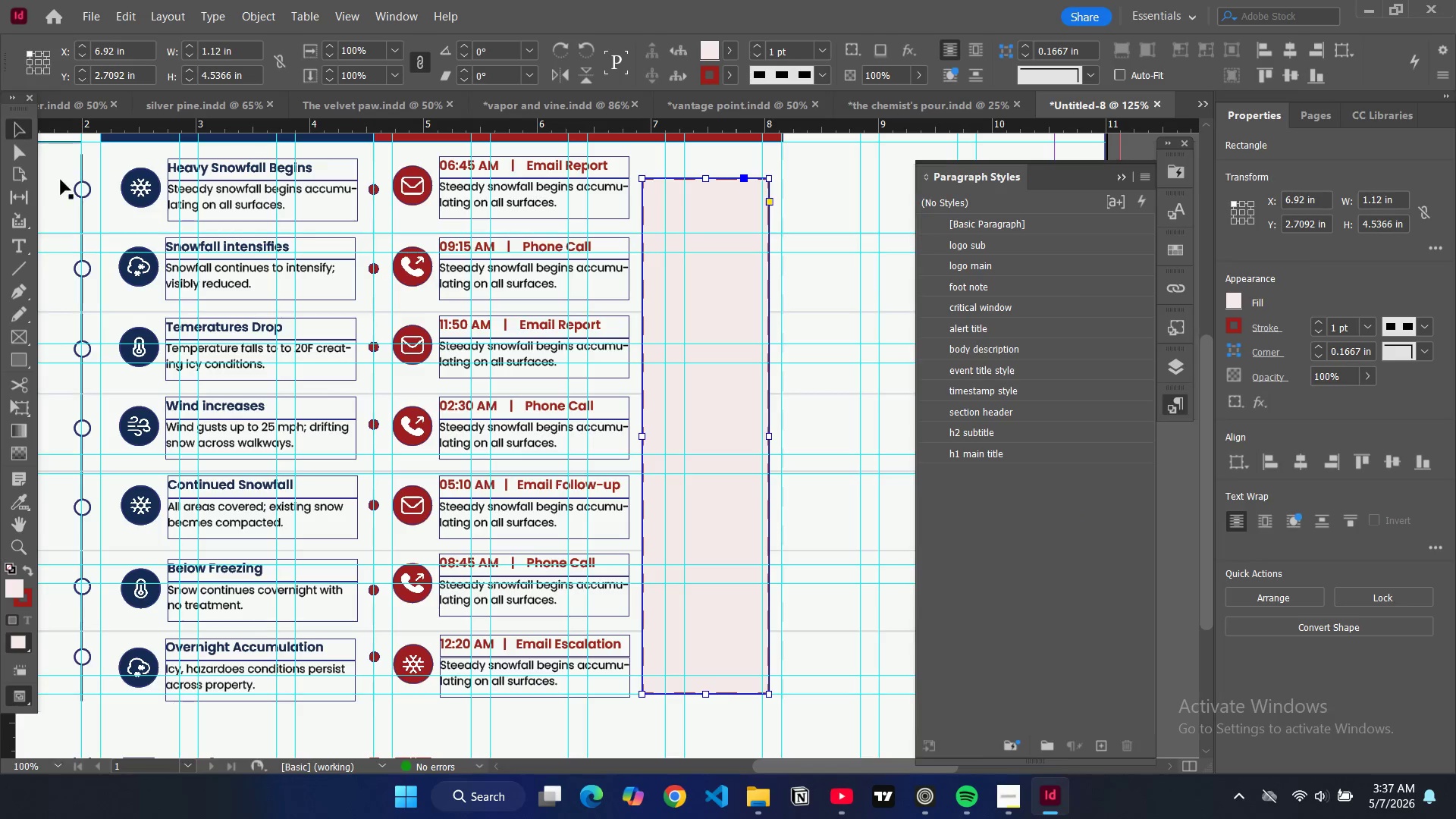 
left_click([607, 727])
 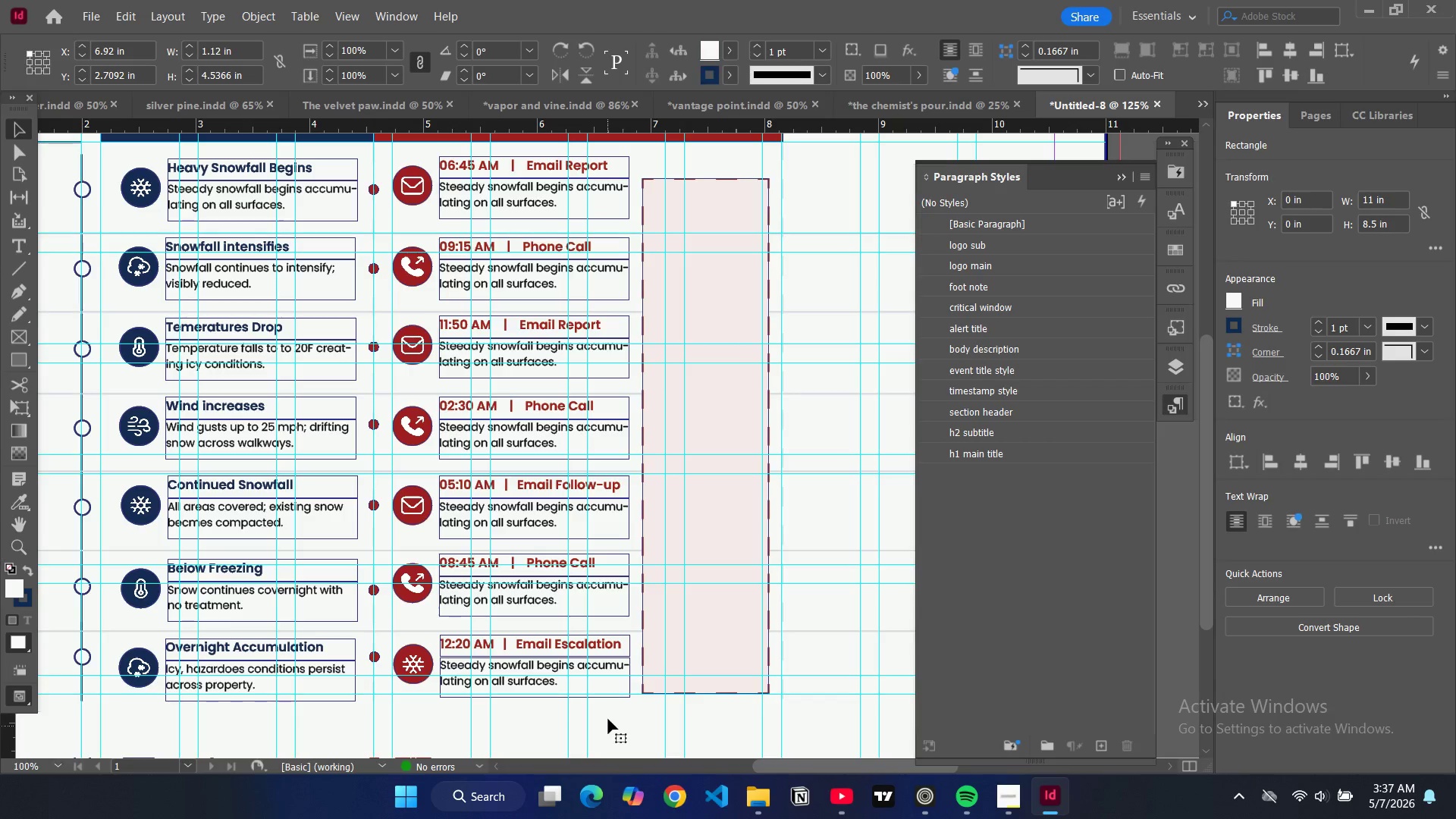 
key(W)
 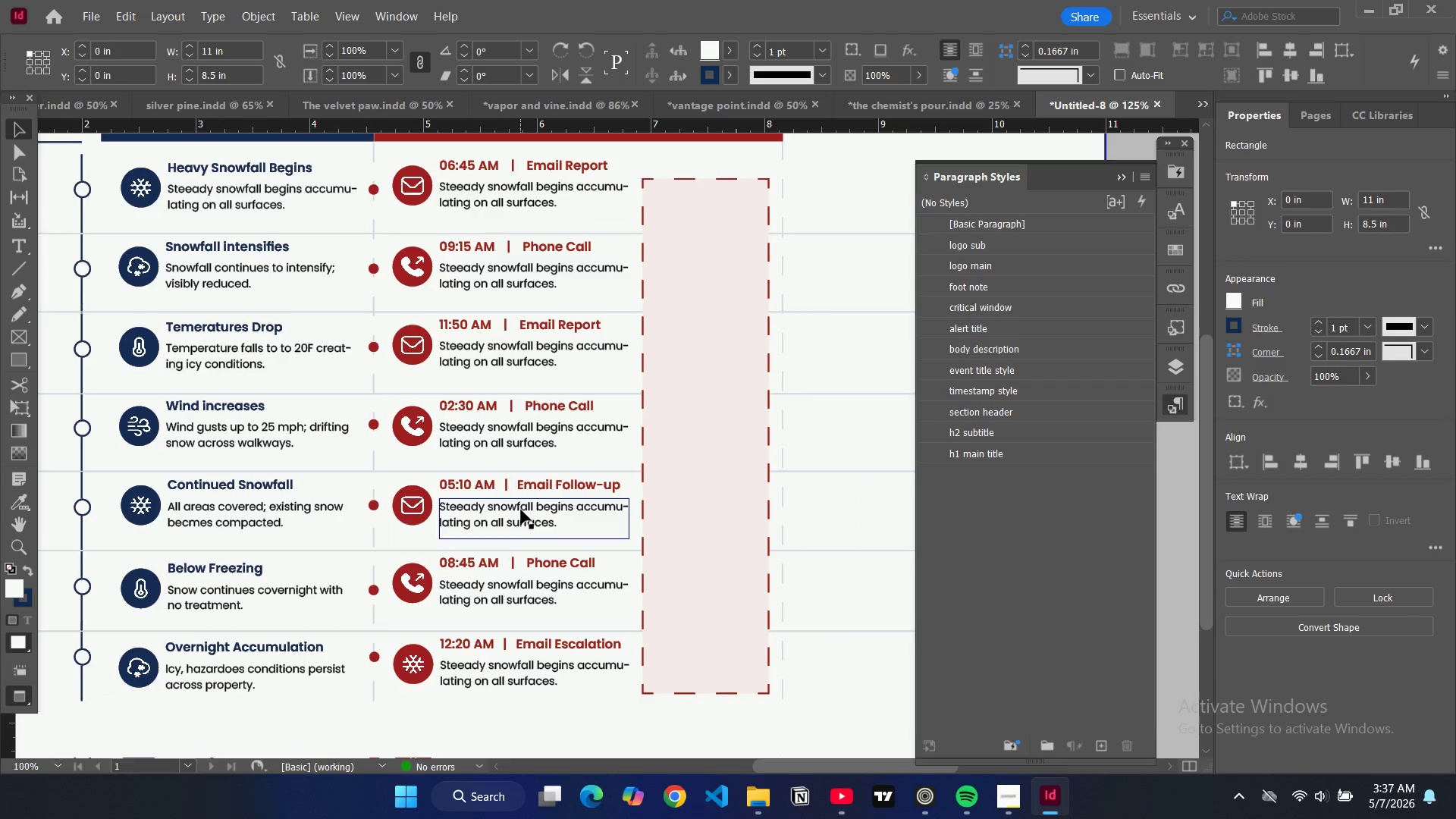 
scroll: coordinate [521, 510], scroll_direction: up, amount: 2.0
 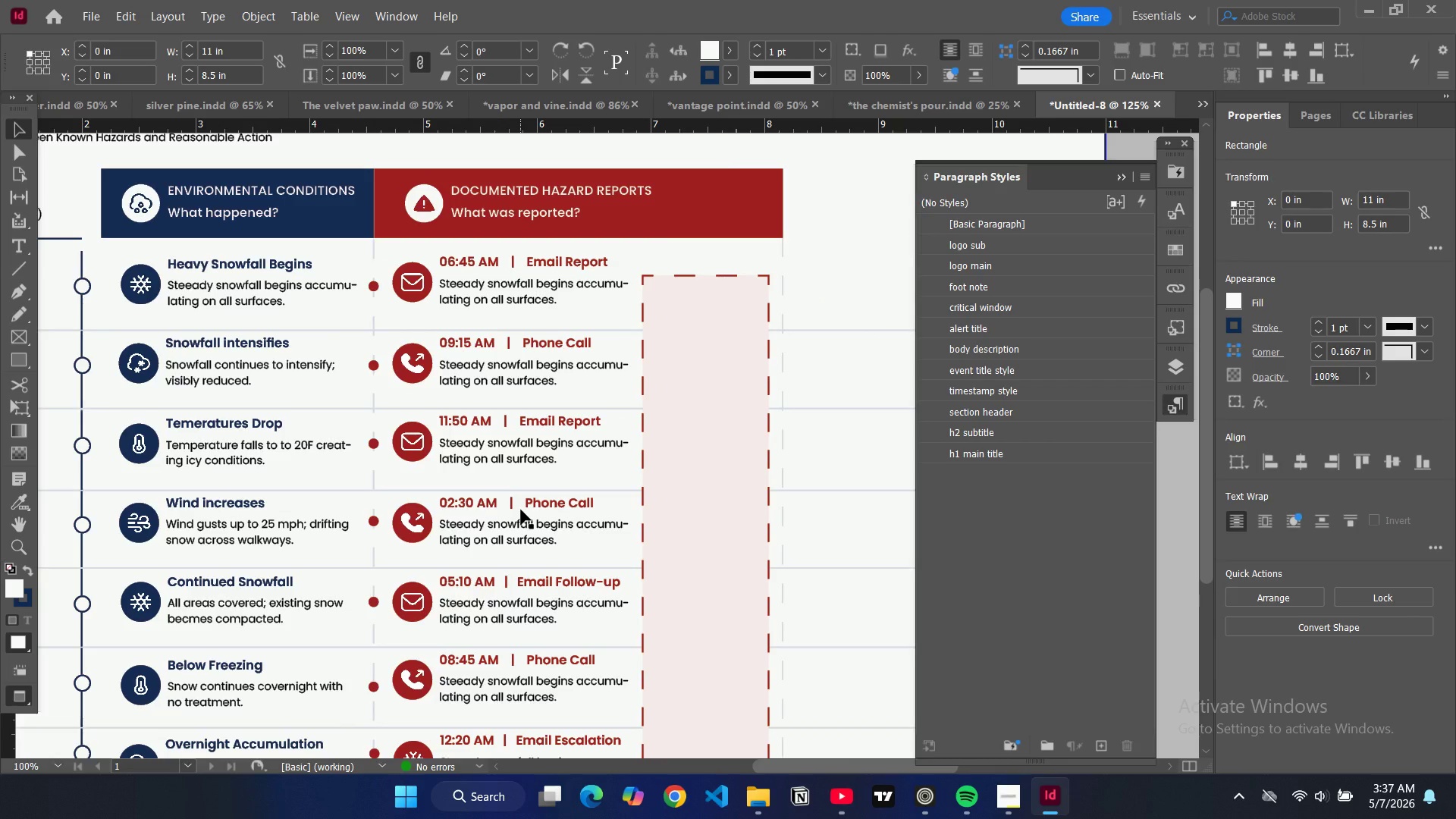 
key(W)
 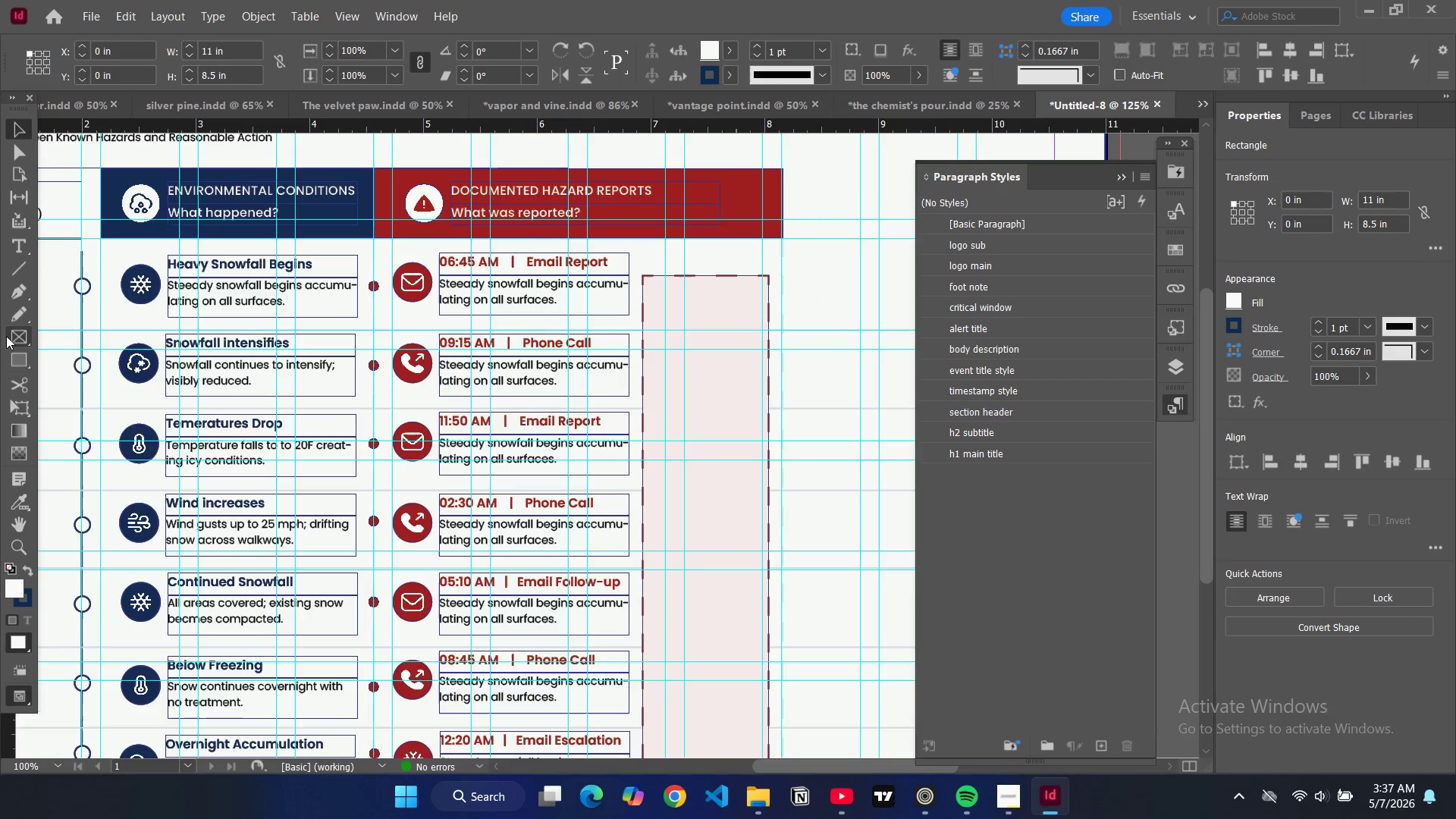 
left_click([15, 361])
 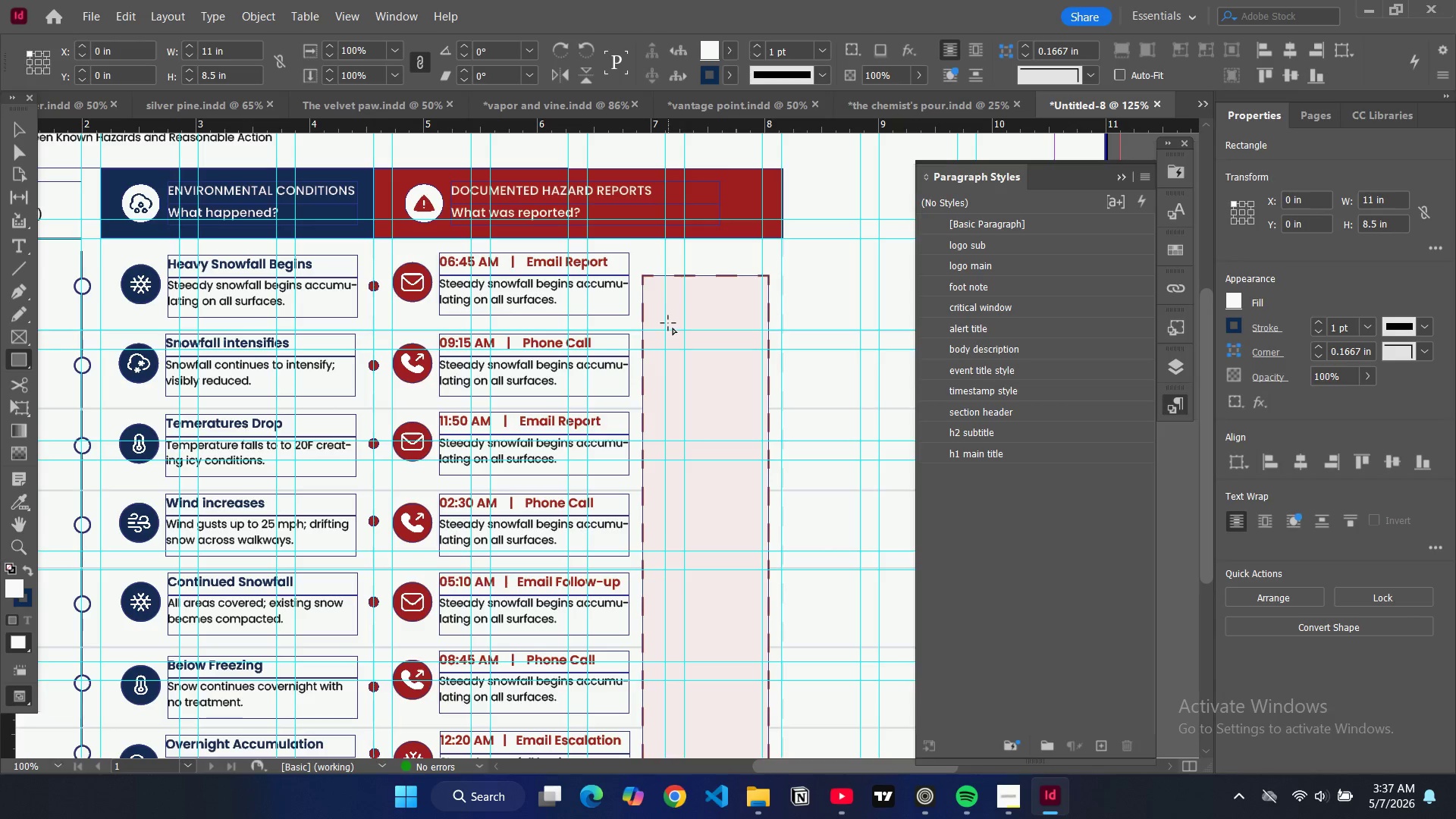 
left_click_drag(start_coordinate=[665, 322], to_coordinate=[745, 408])
 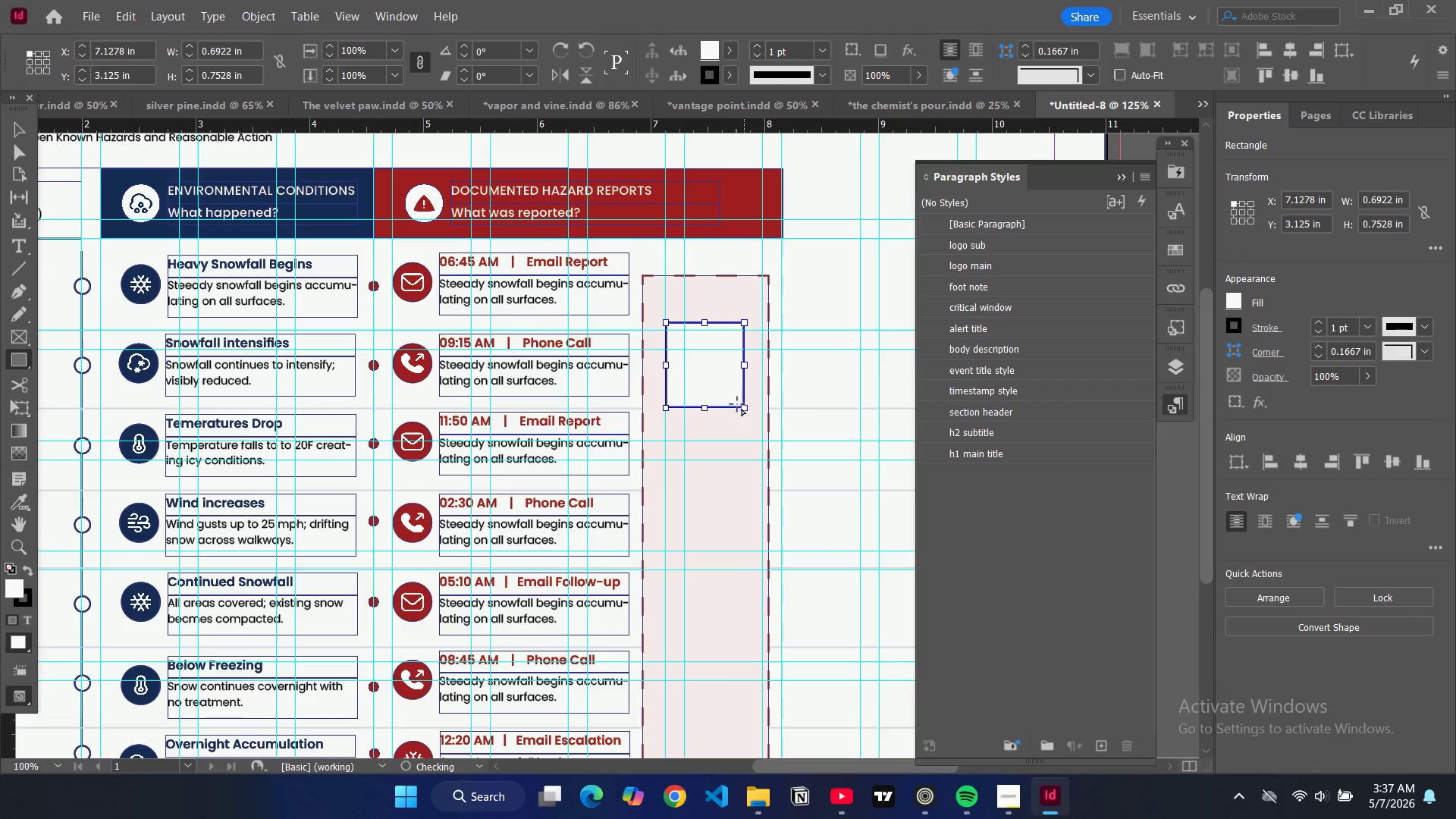 
key(Control+ControlLeft)
 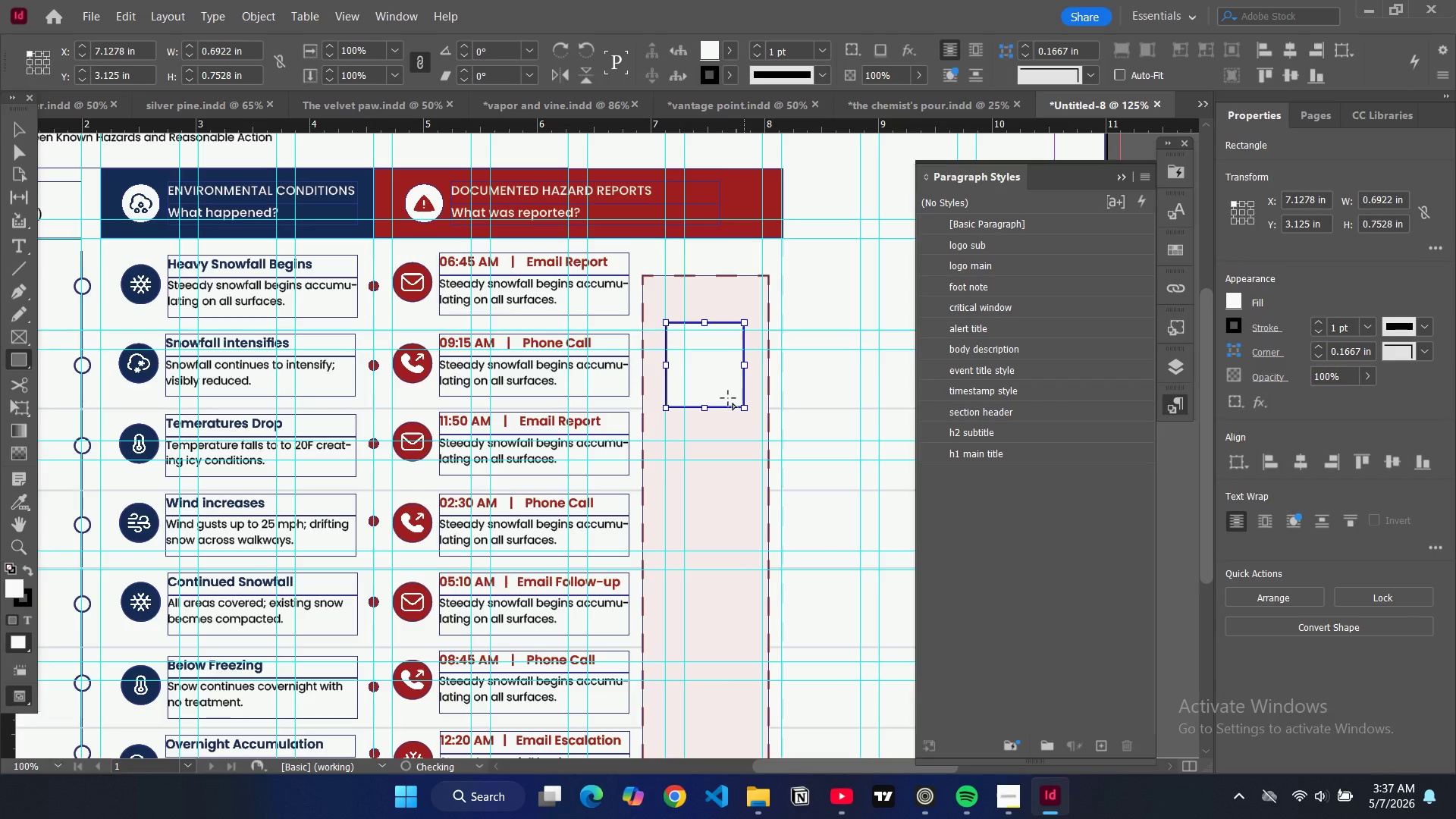 
key(Control+D)
 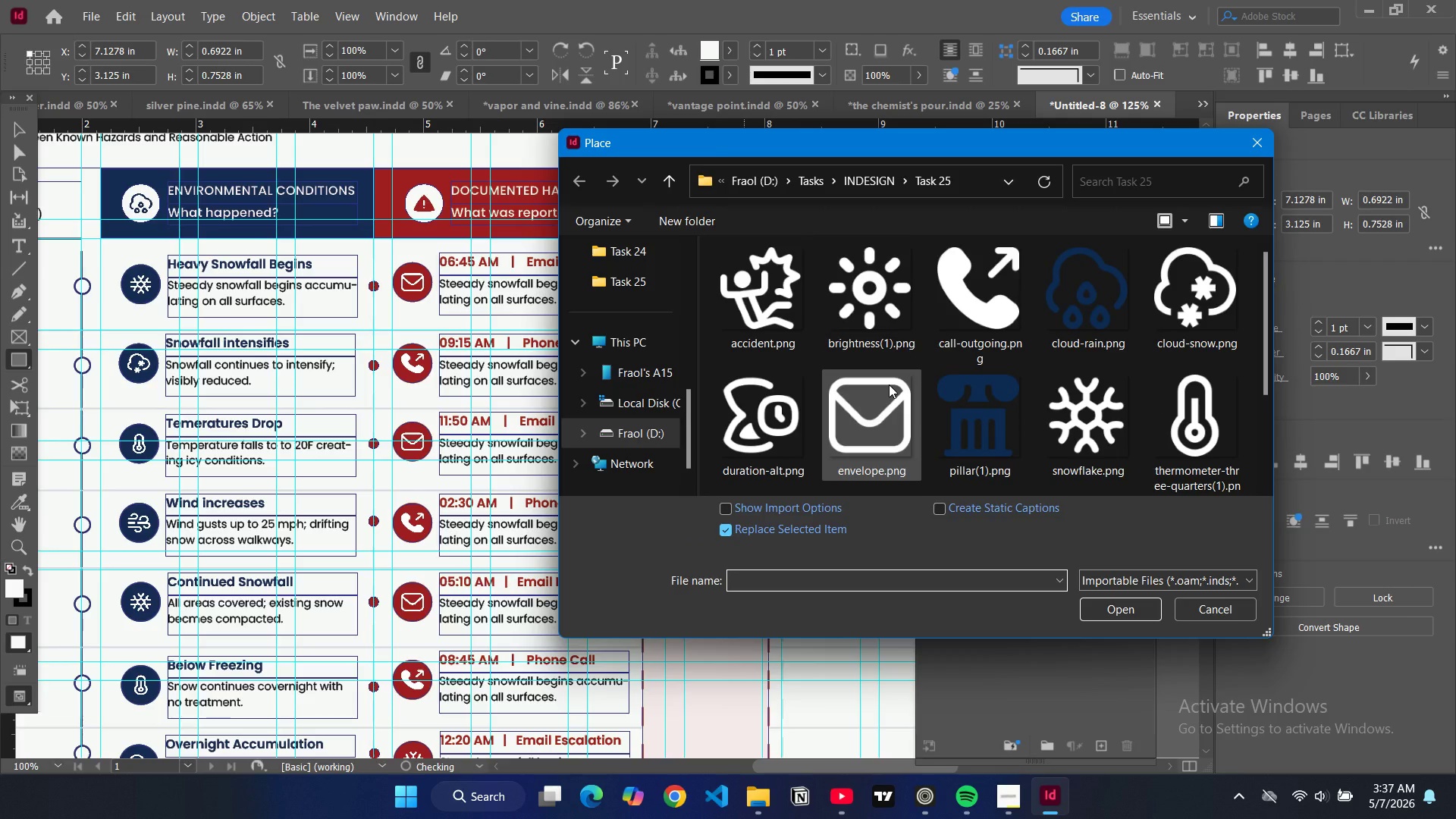 
scroll: coordinate [940, 410], scroll_direction: down, amount: 4.0
 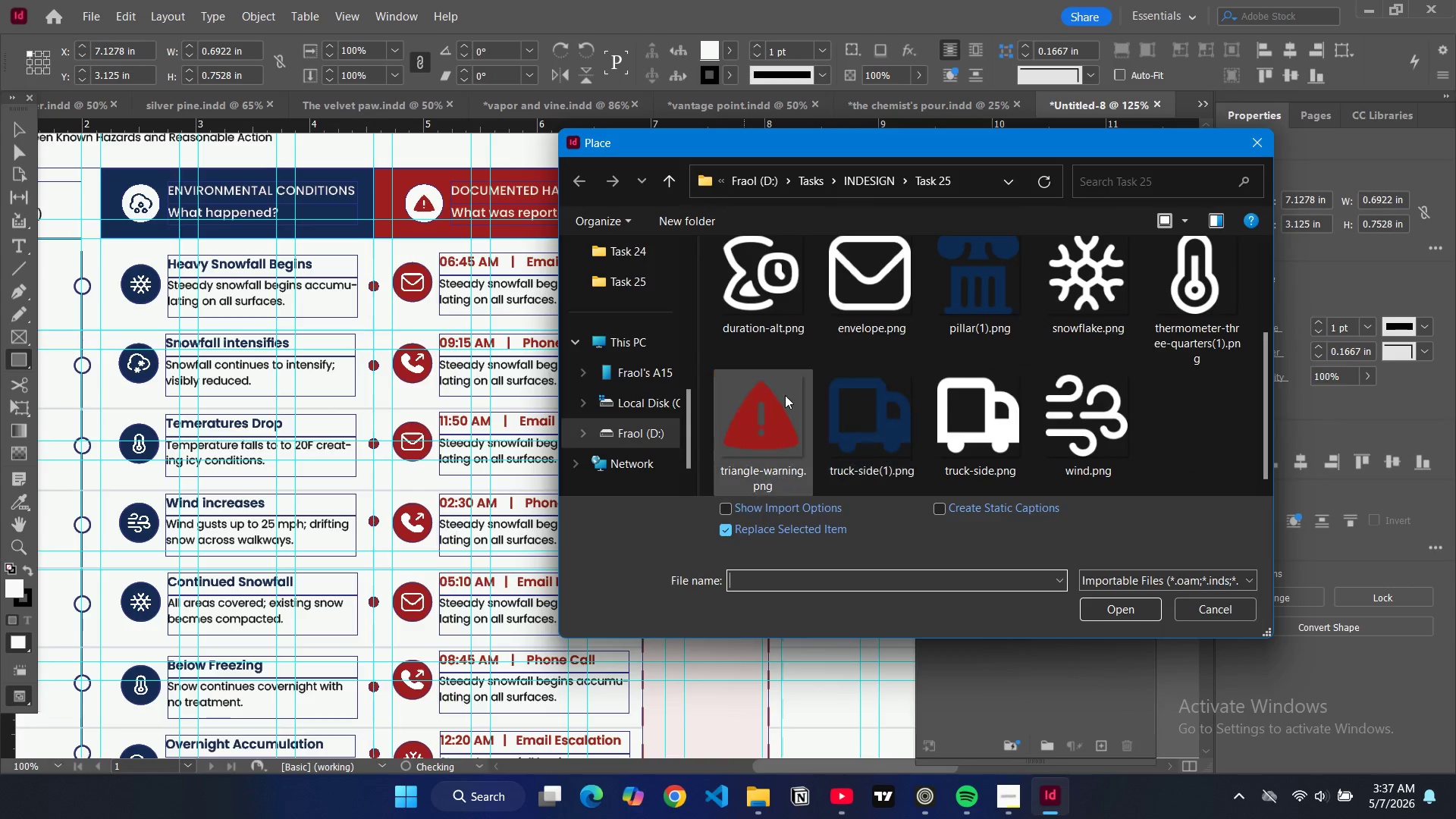 
left_click([781, 397])
 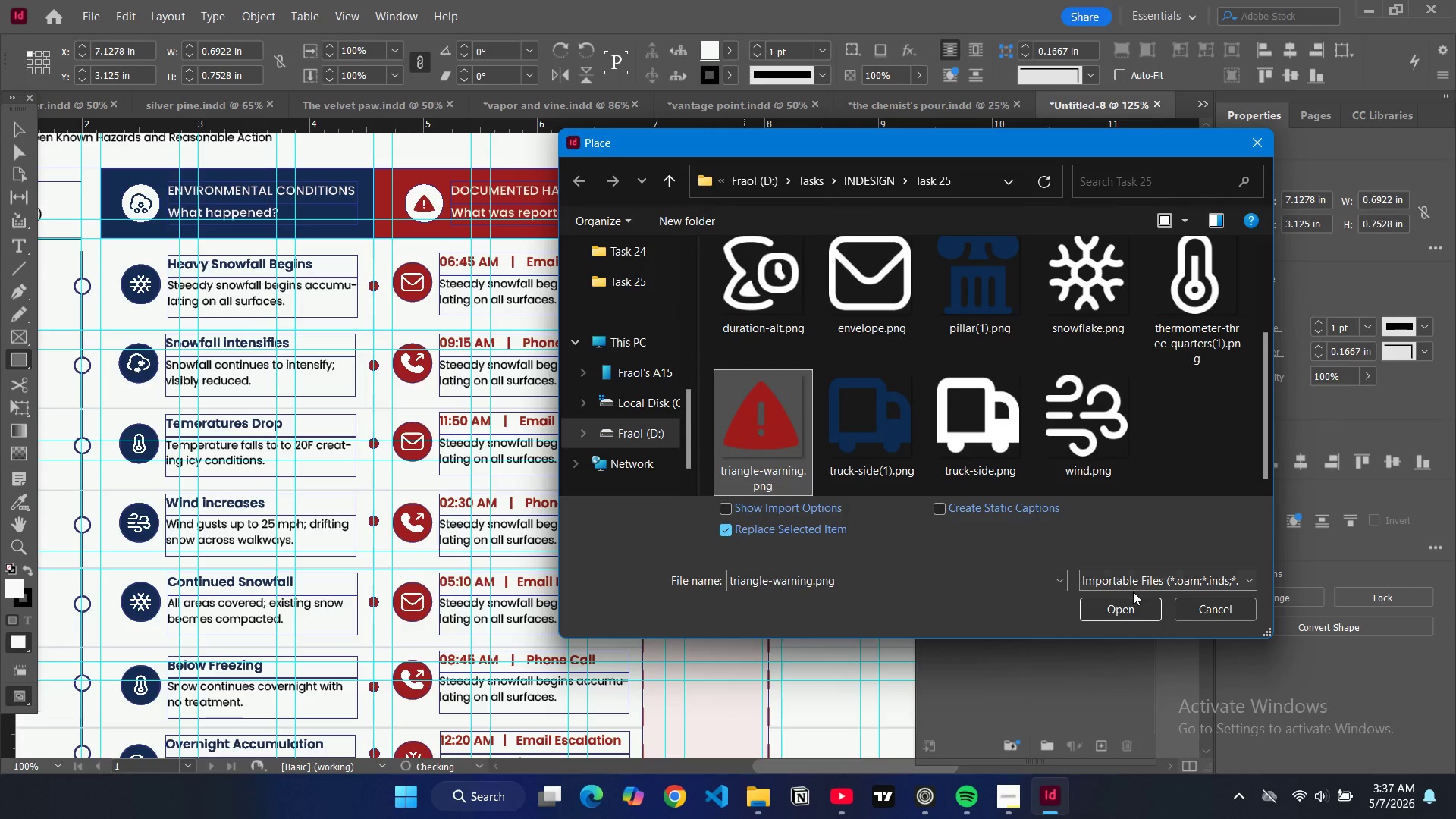 
left_click([1133, 607])
 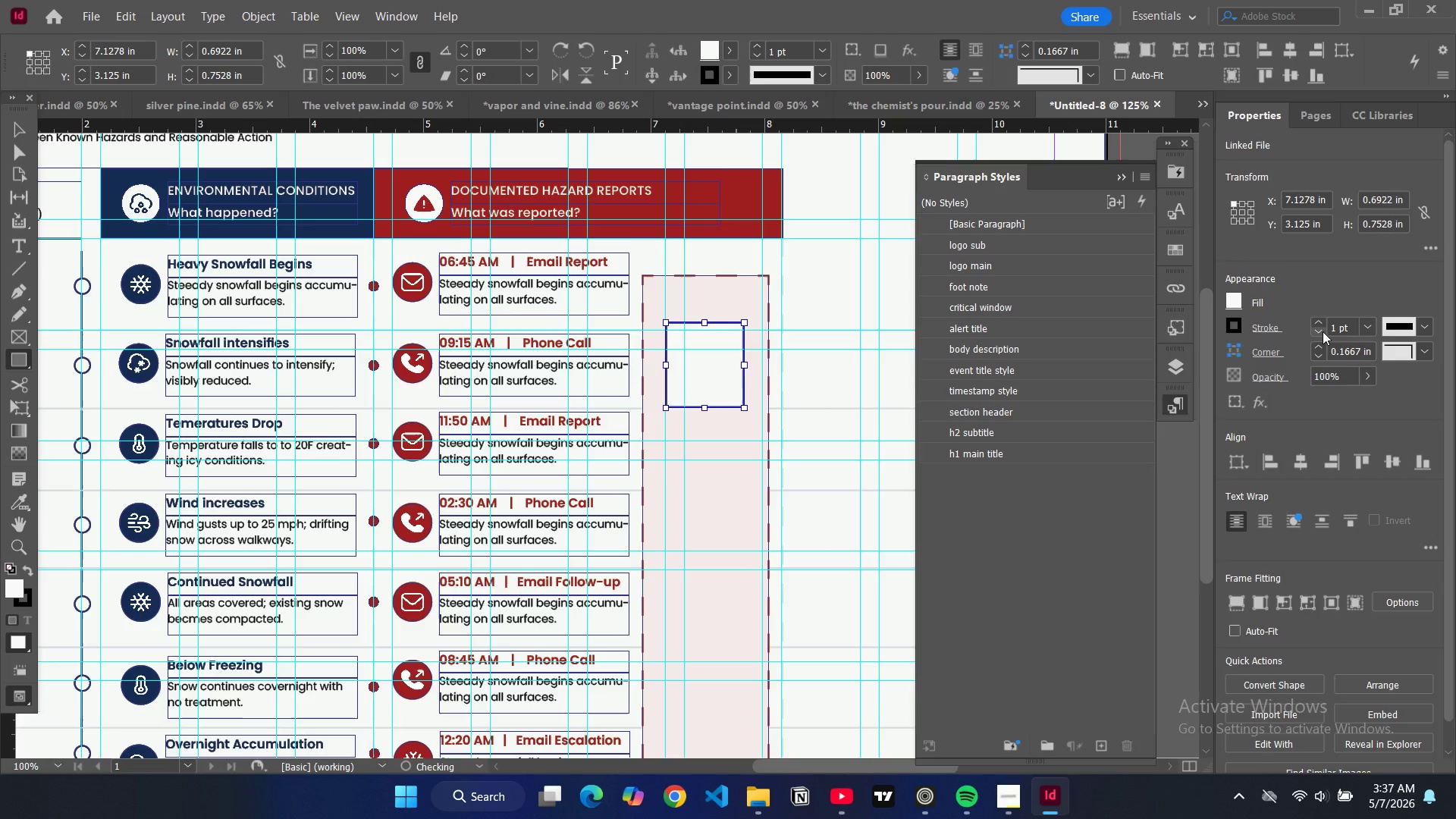 
left_click([1323, 331])
 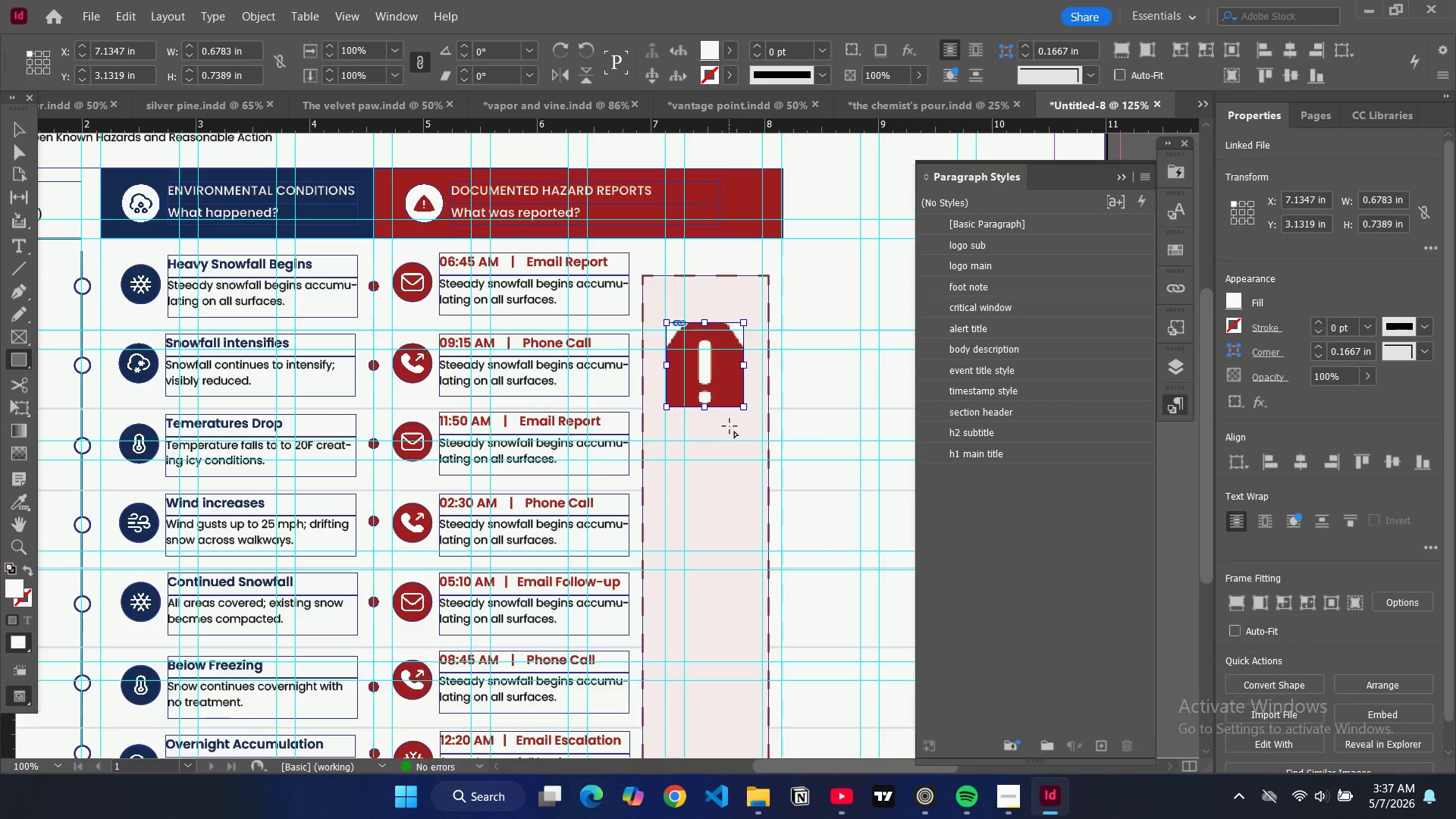 
key(Alt+Control+Shift+AltLeft)
 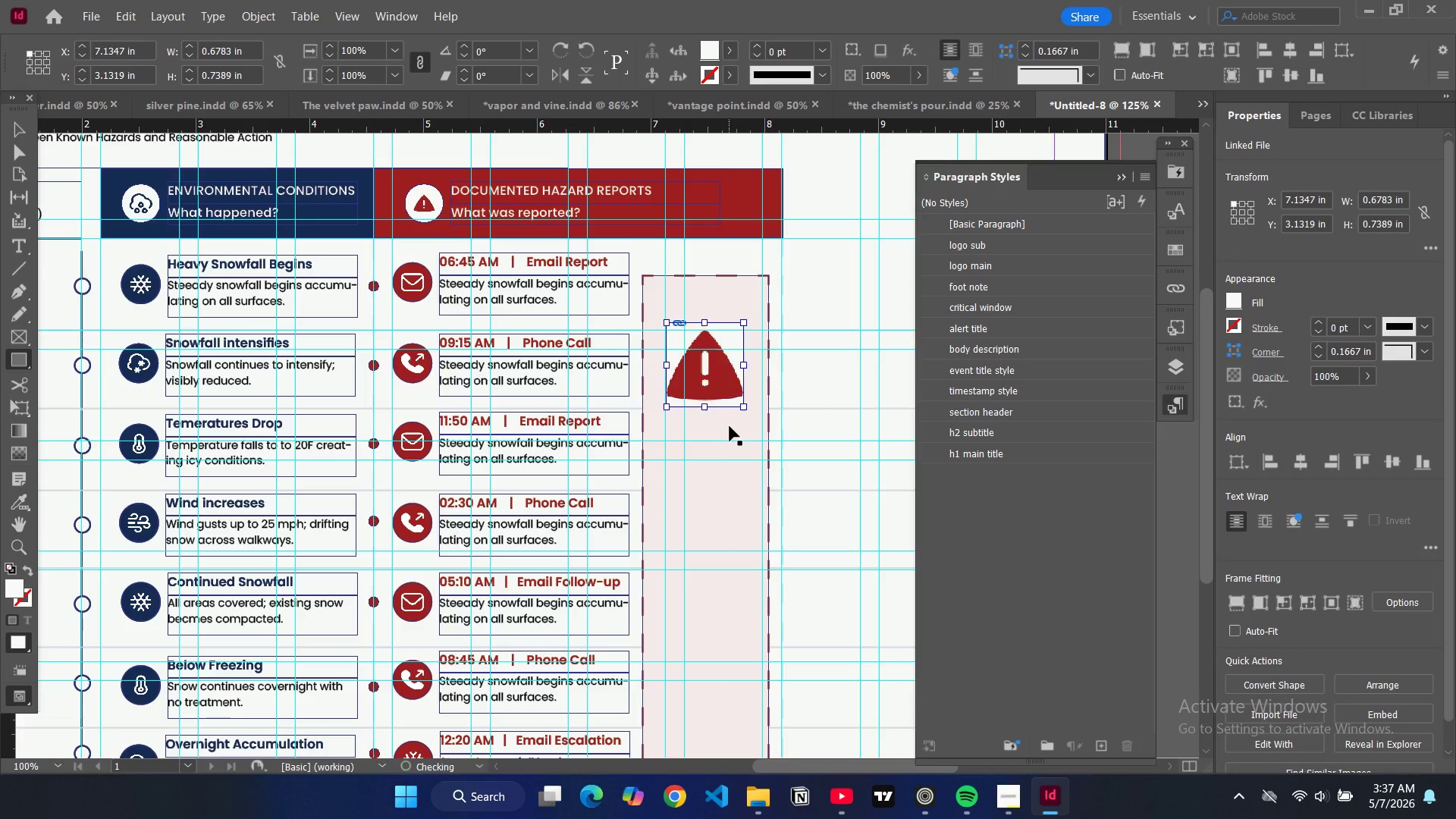 
key(Alt+Control+Shift+C)
 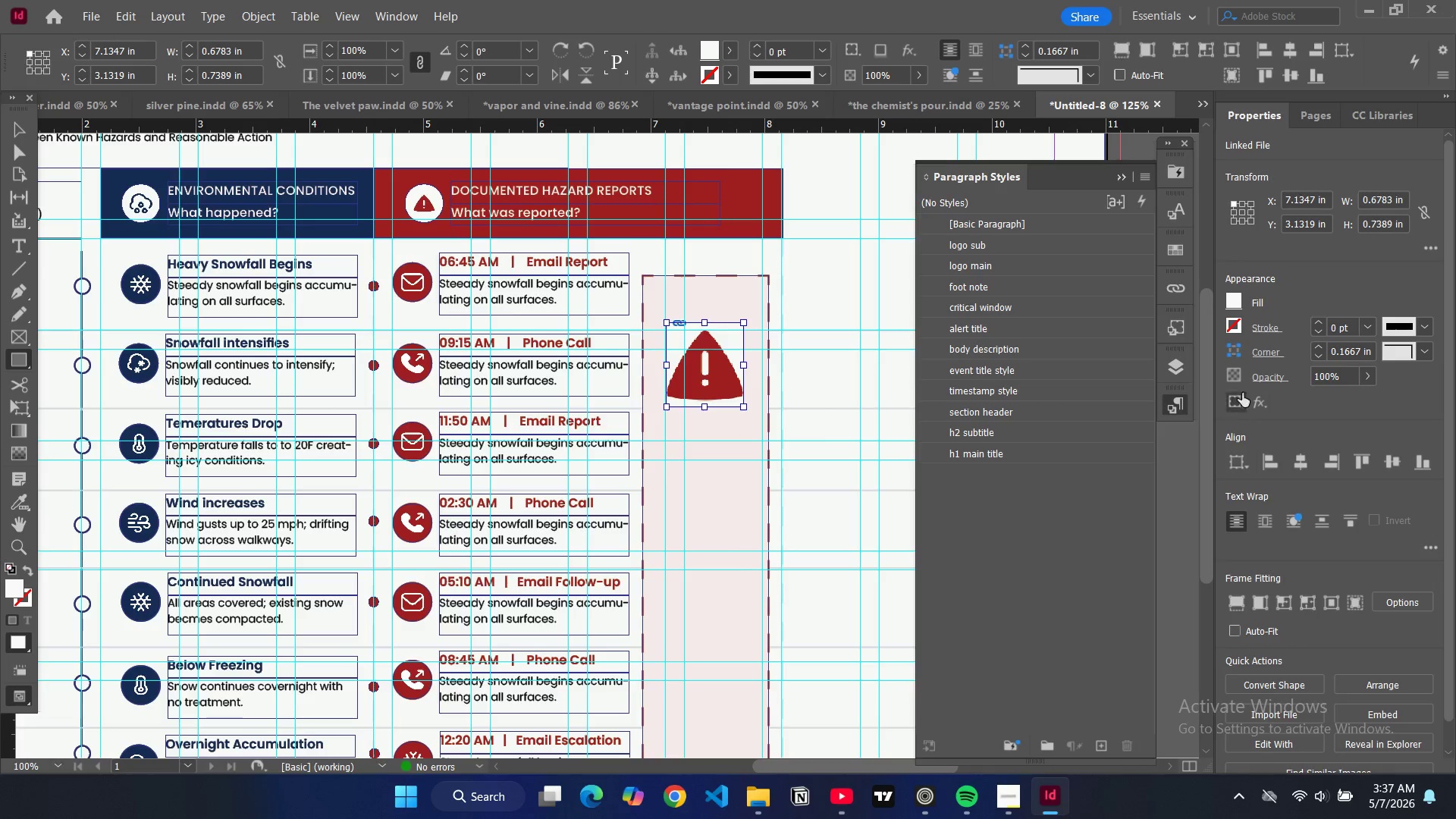 
left_click([1235, 302])
 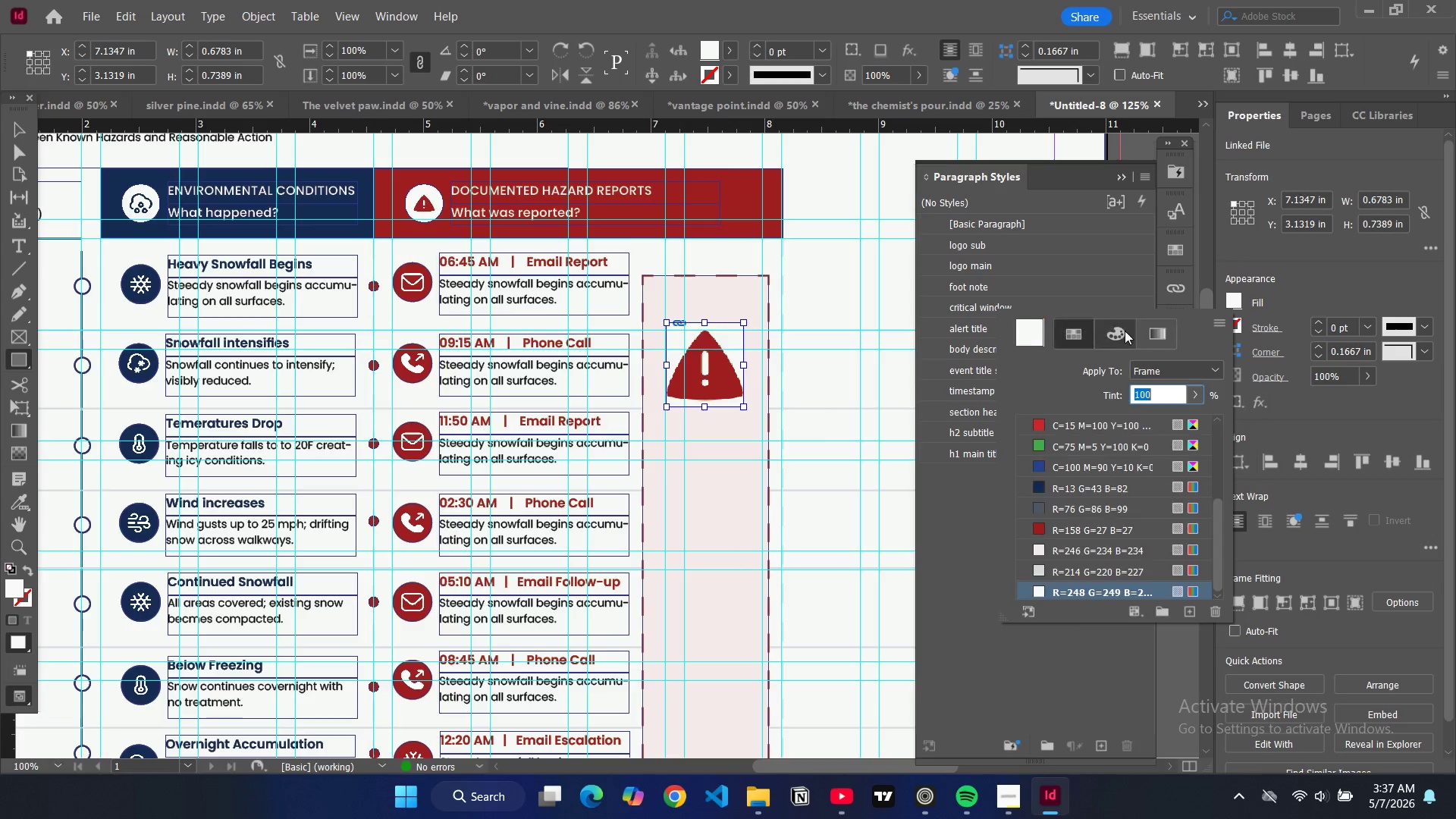 
scroll: coordinate [1046, 438], scroll_direction: up, amount: 10.0
 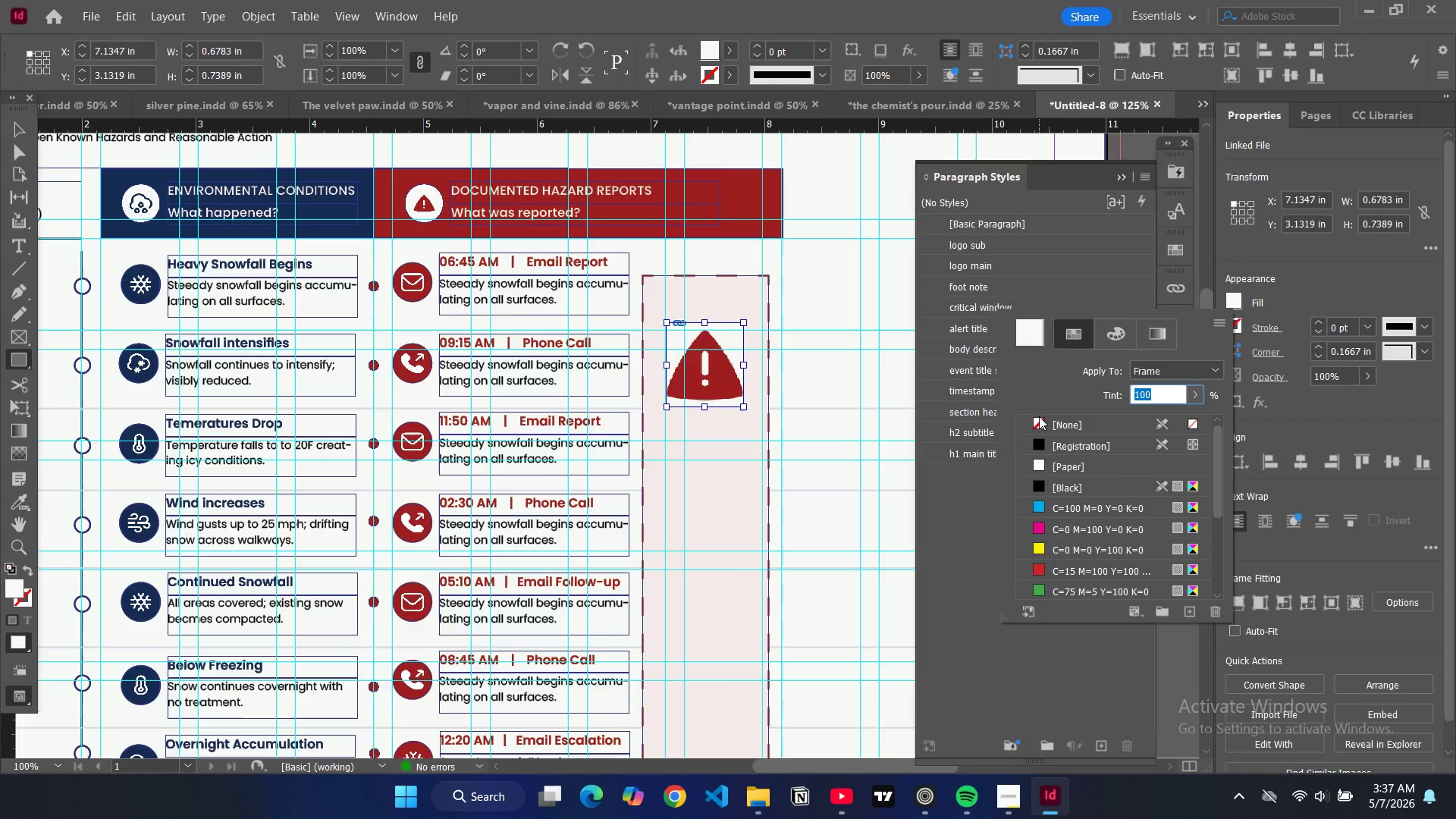 
left_click([1039, 416])
 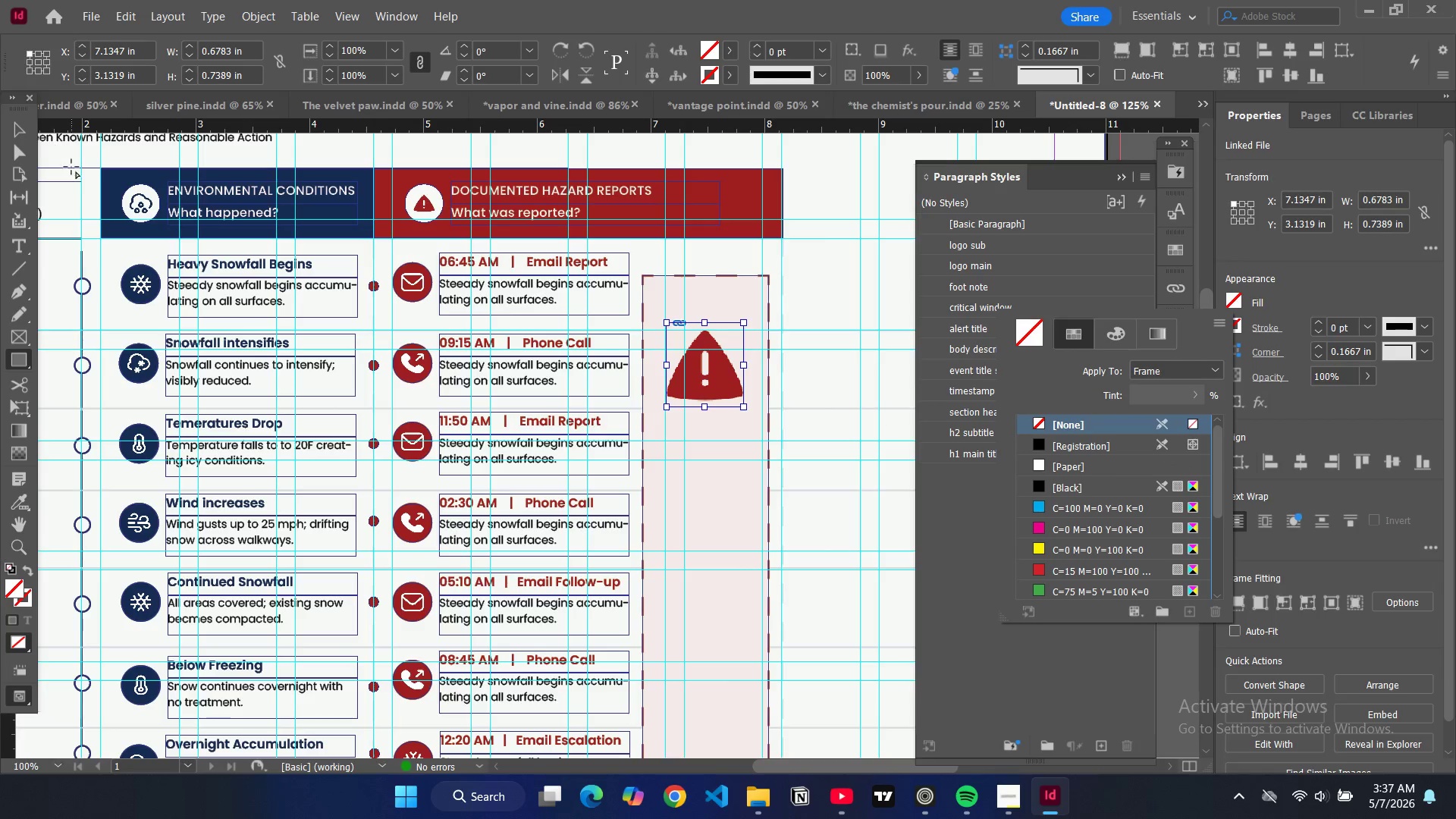 
left_click([24, 134])
 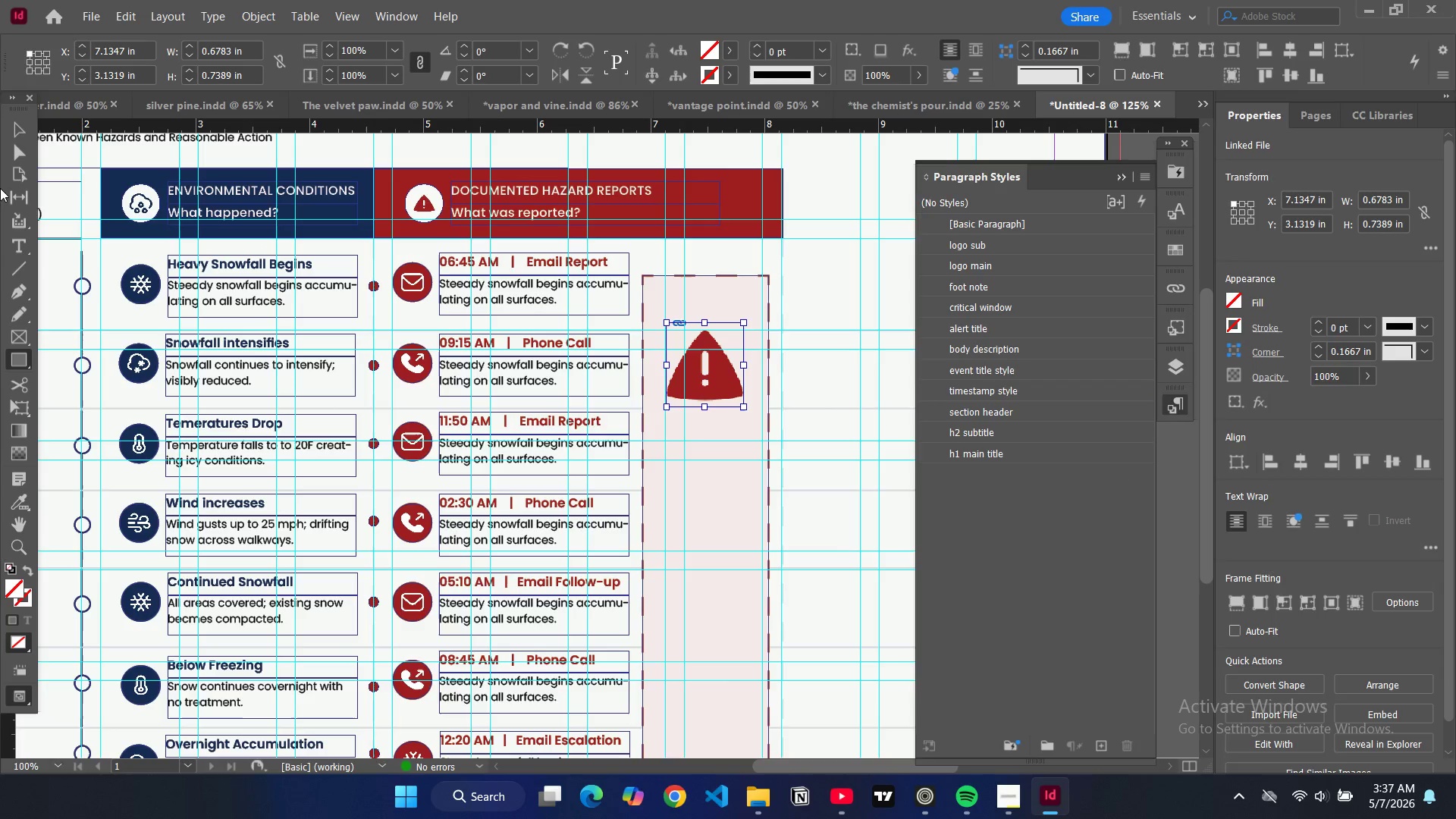 
left_click([13, 124])
 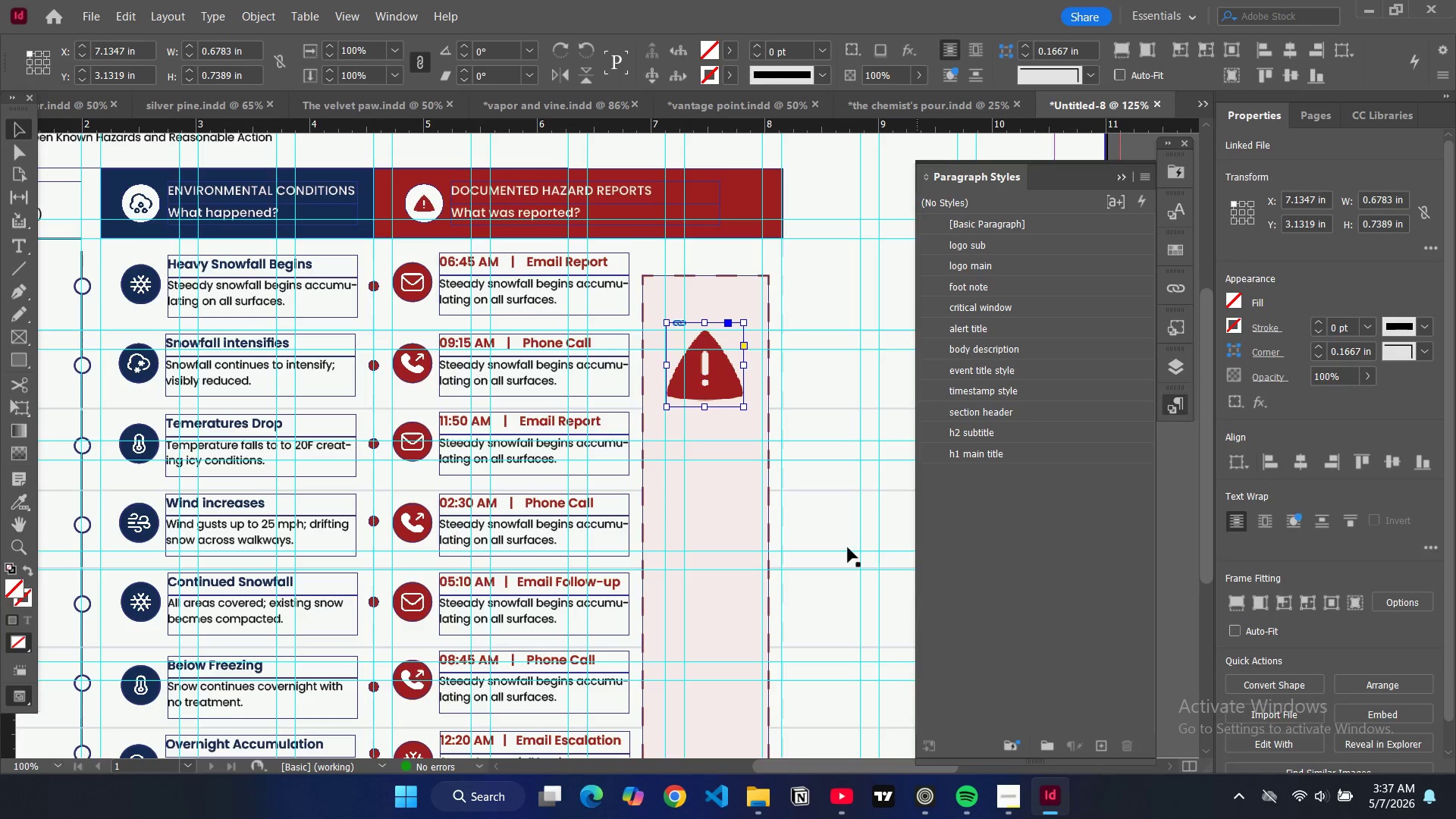 
left_click([816, 527])
 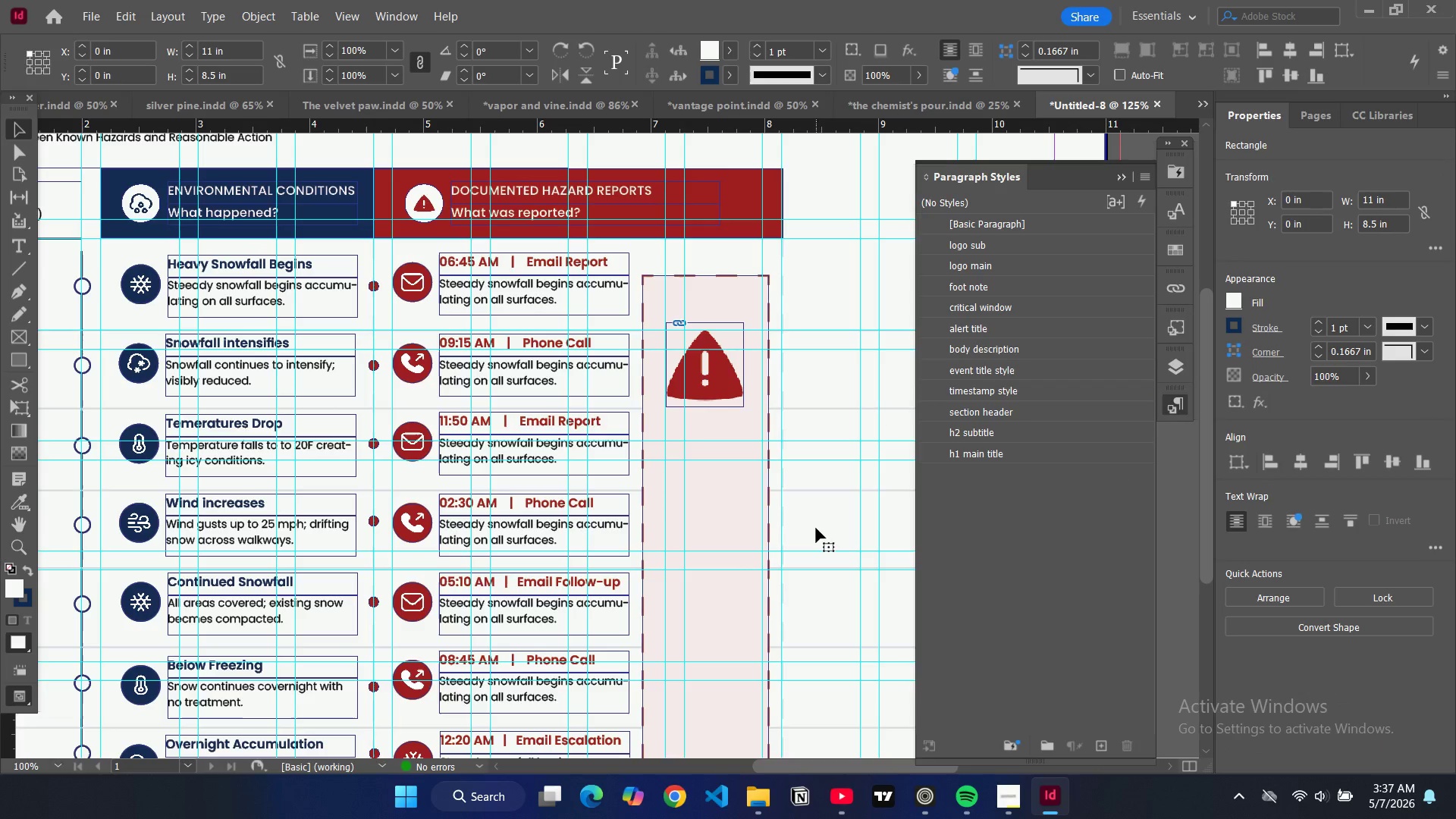 
key(W)
 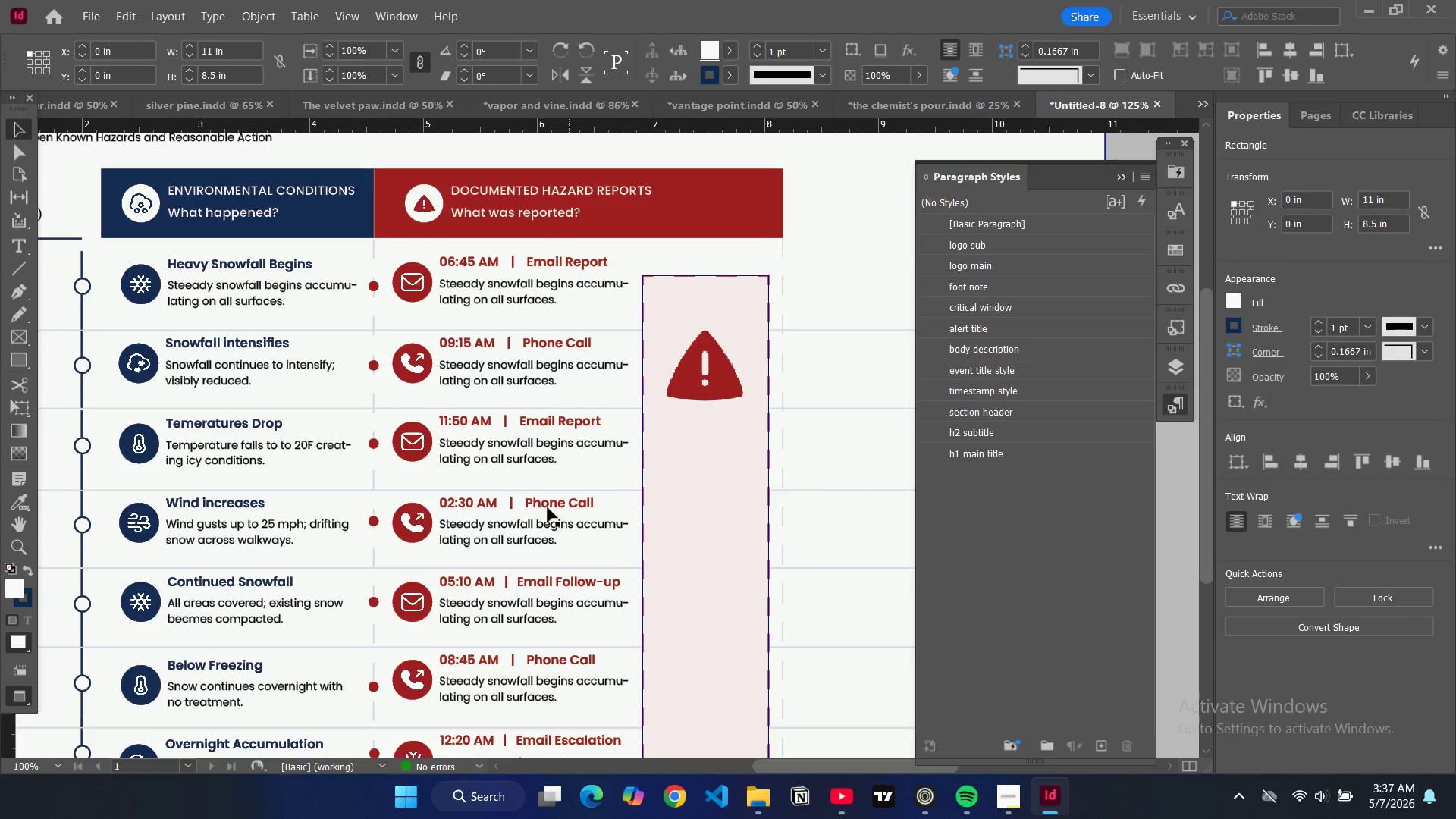 
scroll: coordinate [482, 516], scroll_direction: up, amount: 4.0
 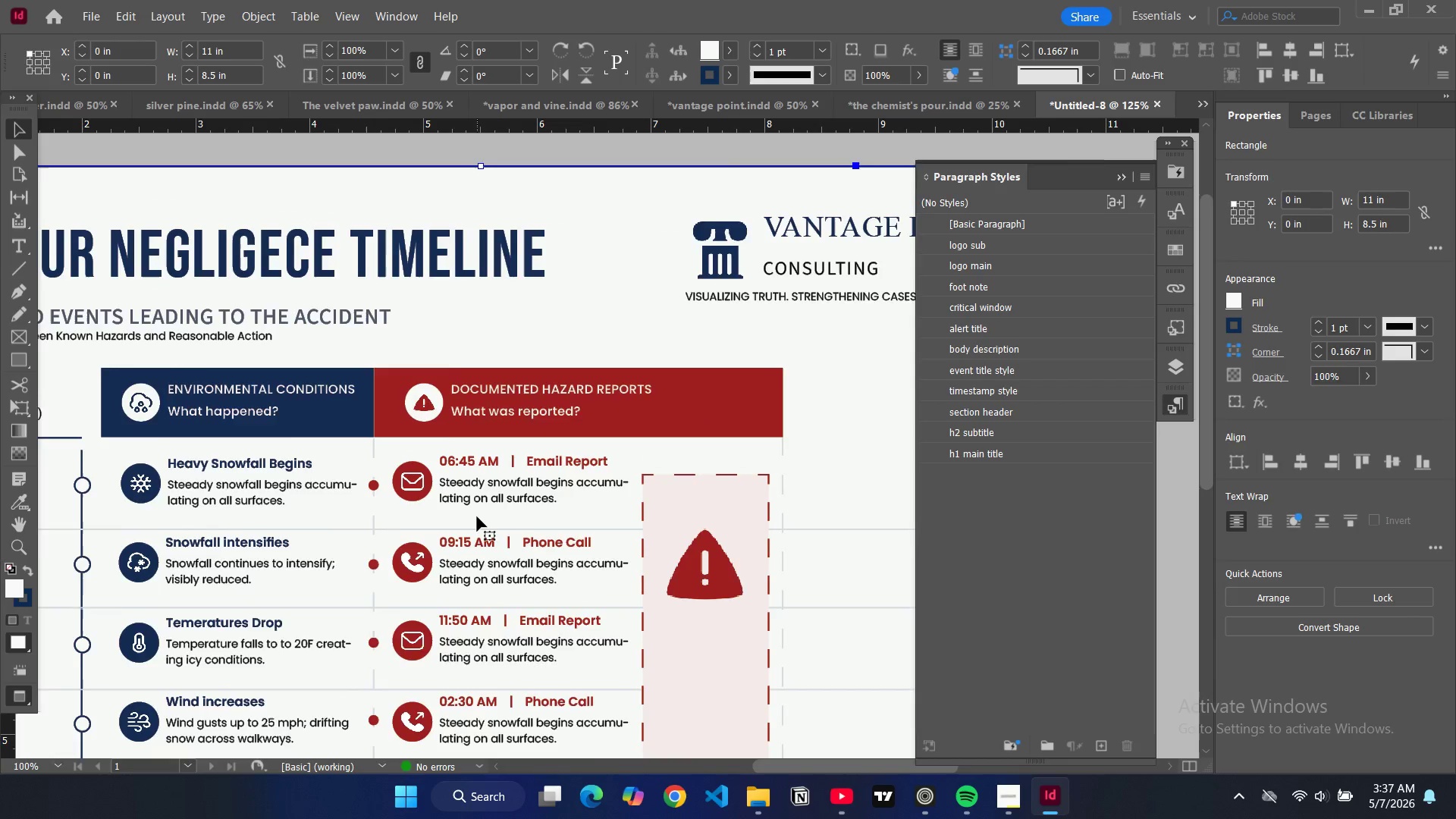 
scroll: coordinate [477, 516], scroll_direction: none, amount: 0.0
 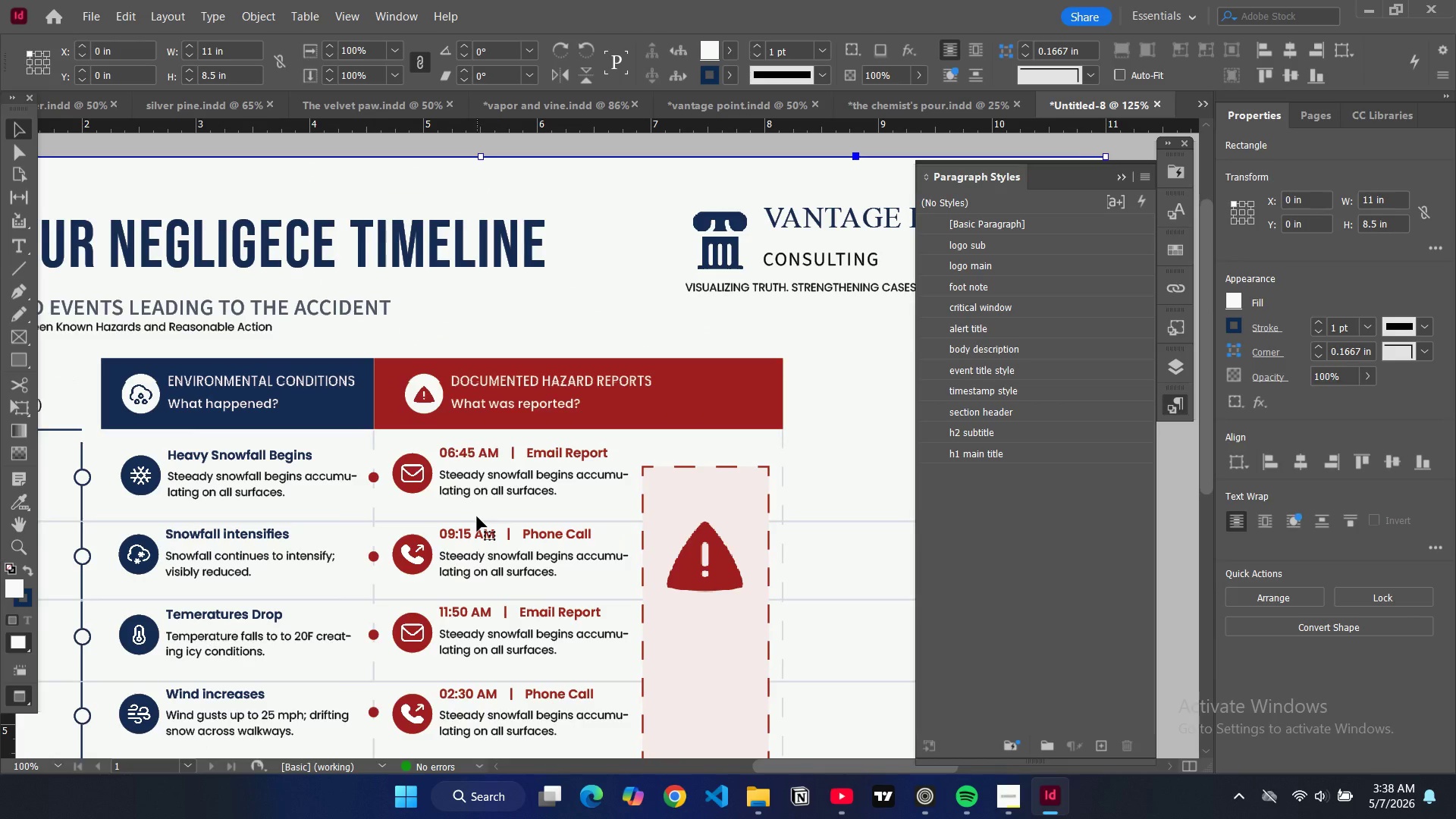 
scroll: coordinate [477, 516], scroll_direction: down, amount: 4.0
 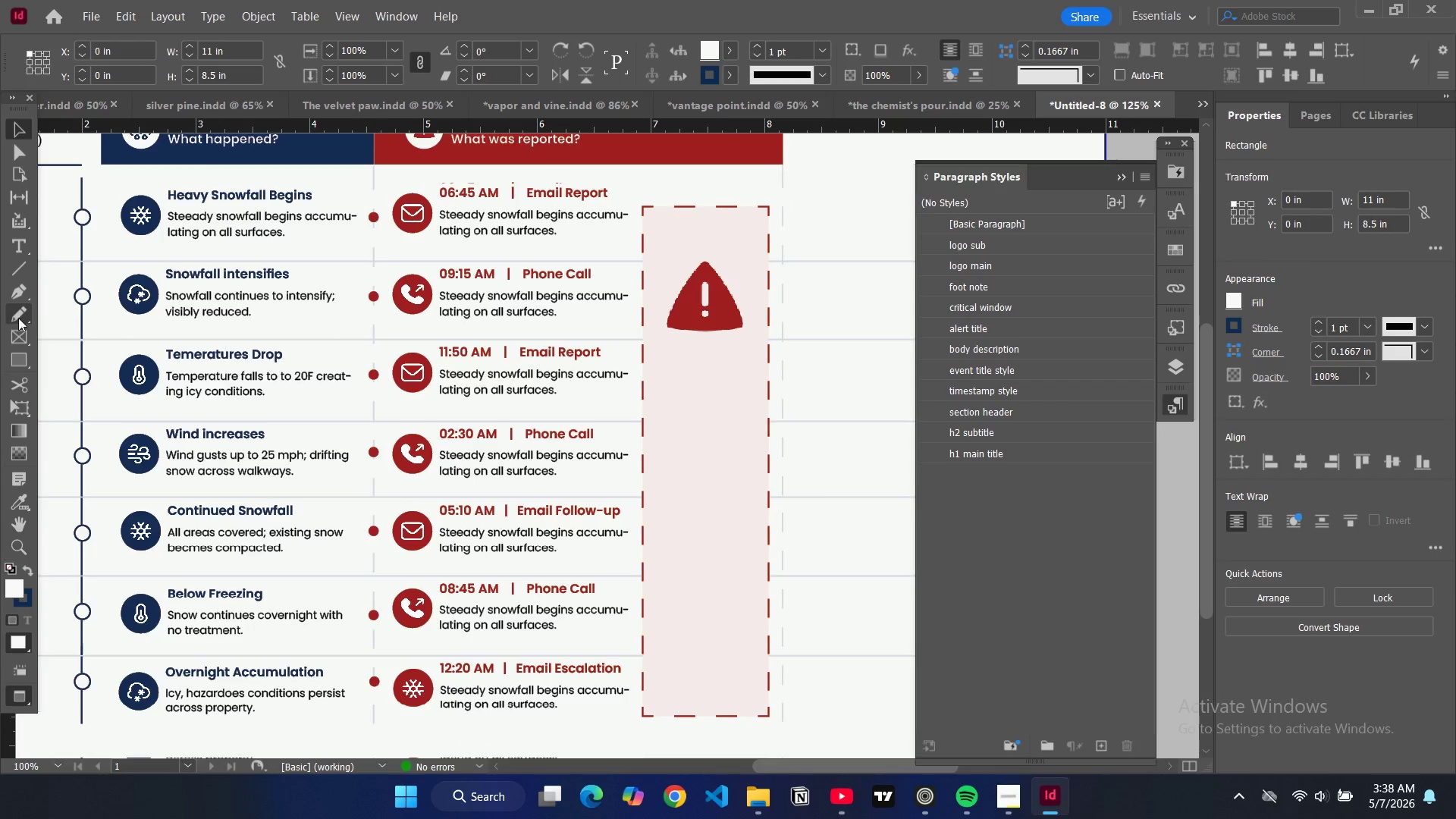 
left_click([20, 315])
 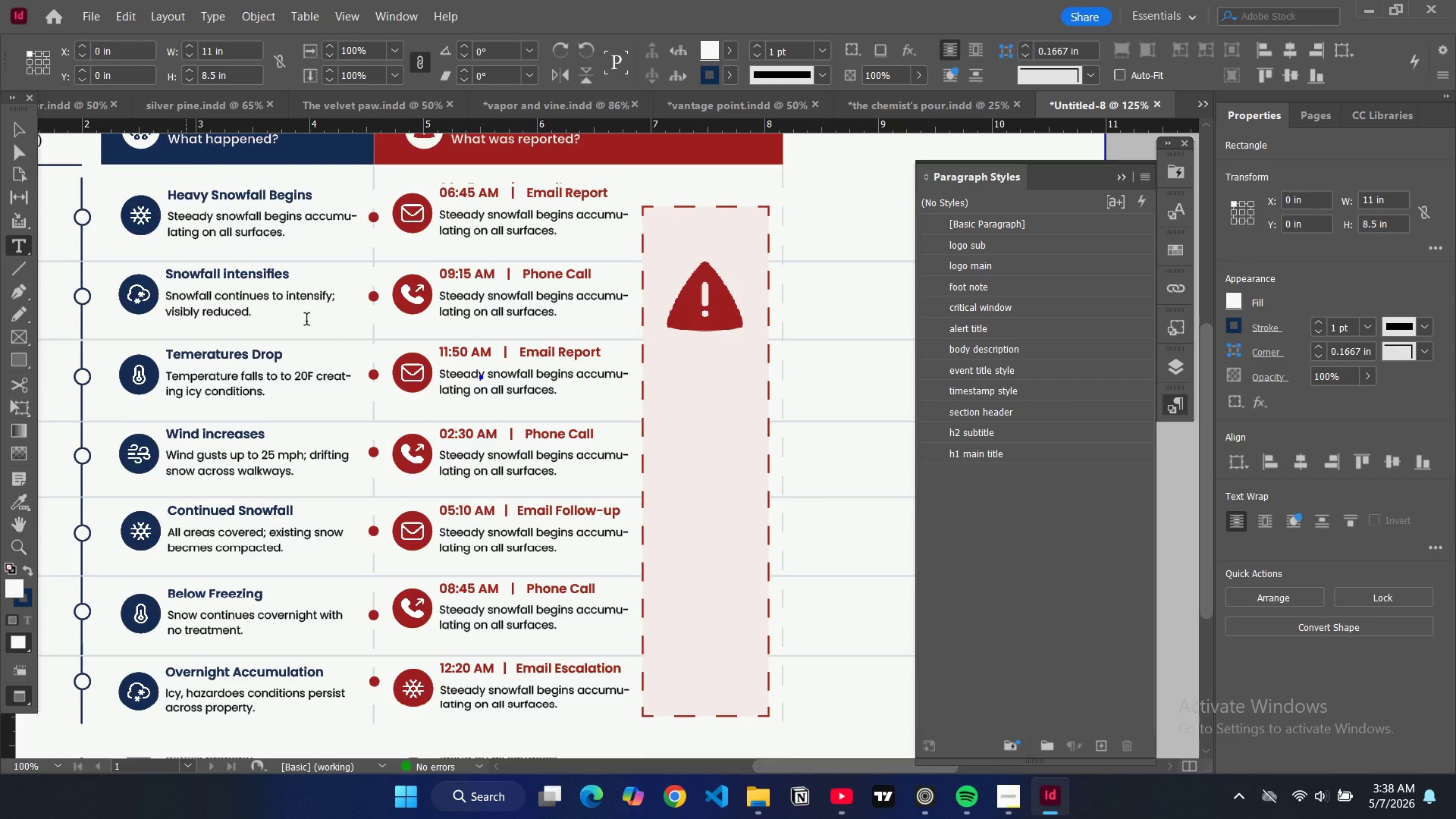 
wait(5.81)
 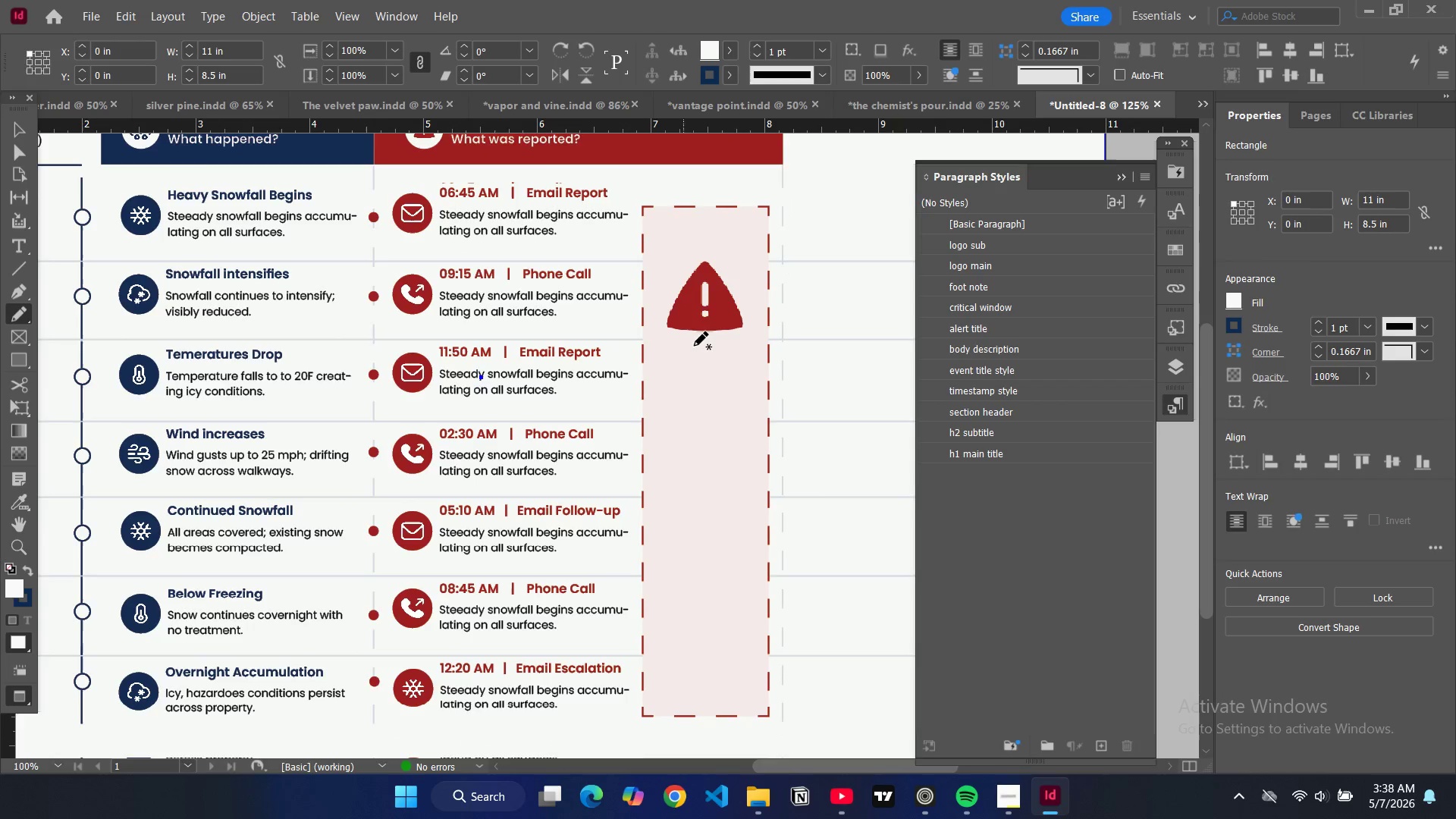 
left_click_drag(start_coordinate=[662, 346], to_coordinate=[757, 406])
 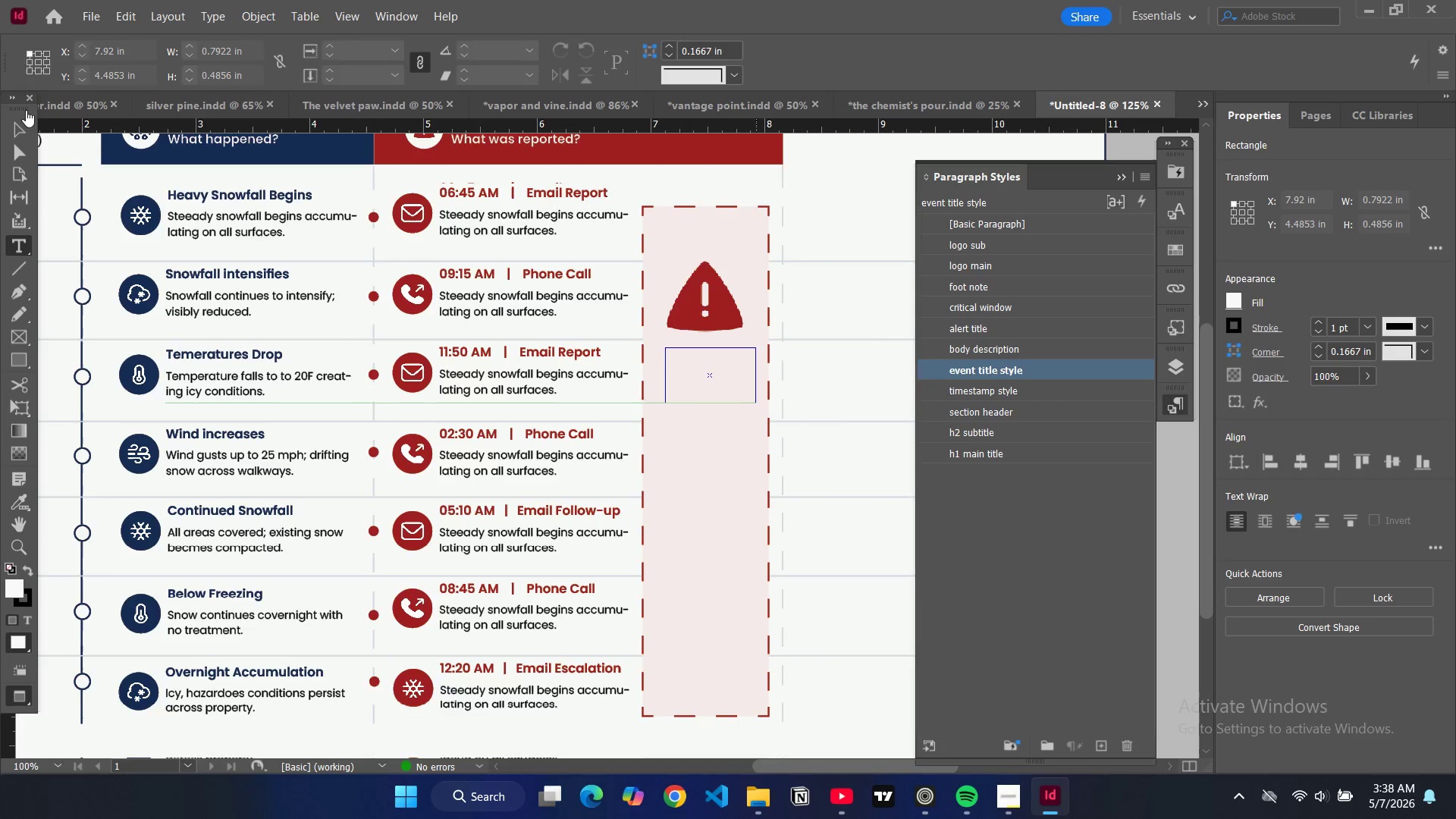 
left_click([25, 127])
 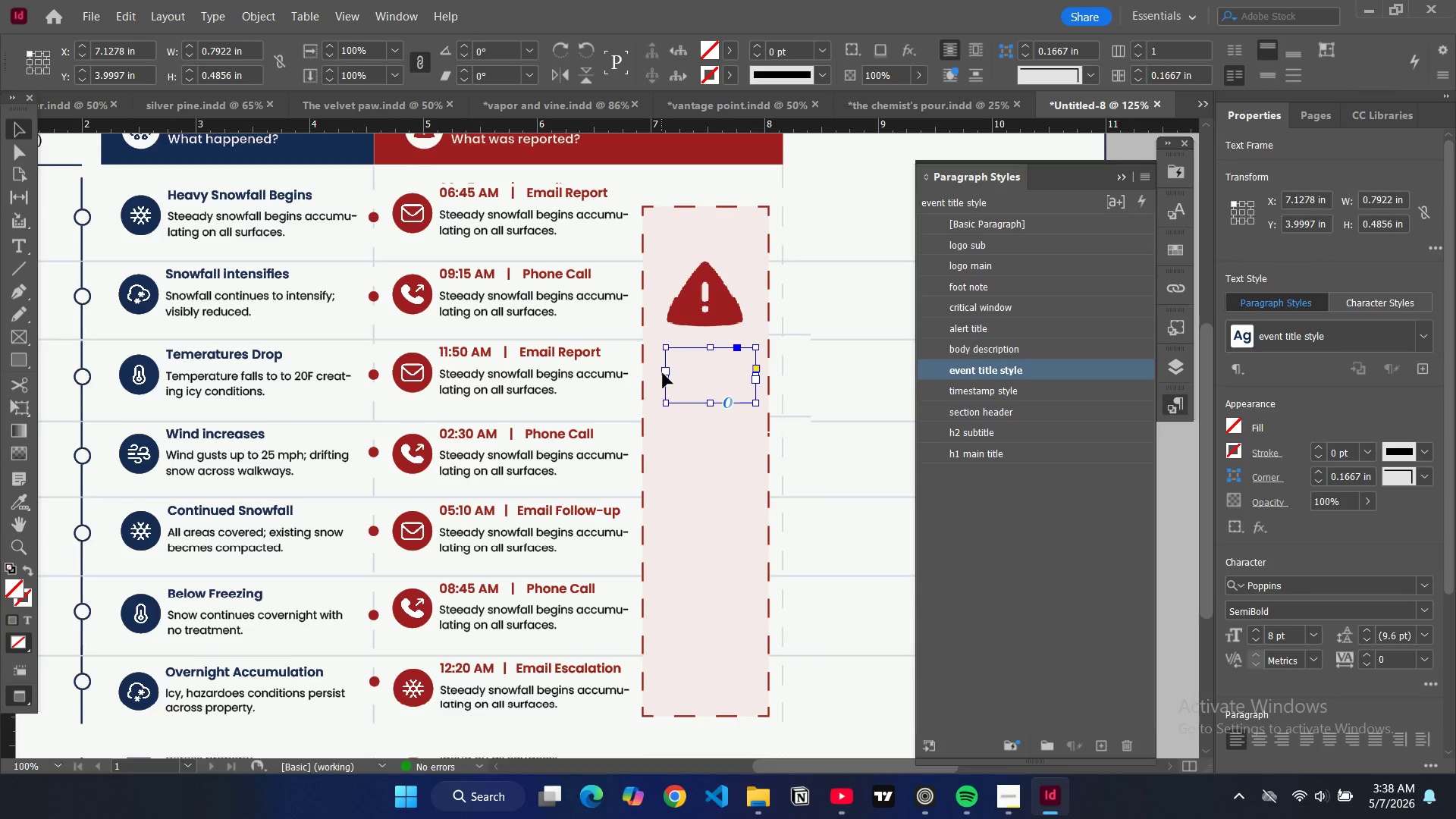 
left_click_drag(start_coordinate=[667, 377], to_coordinate=[657, 380])
 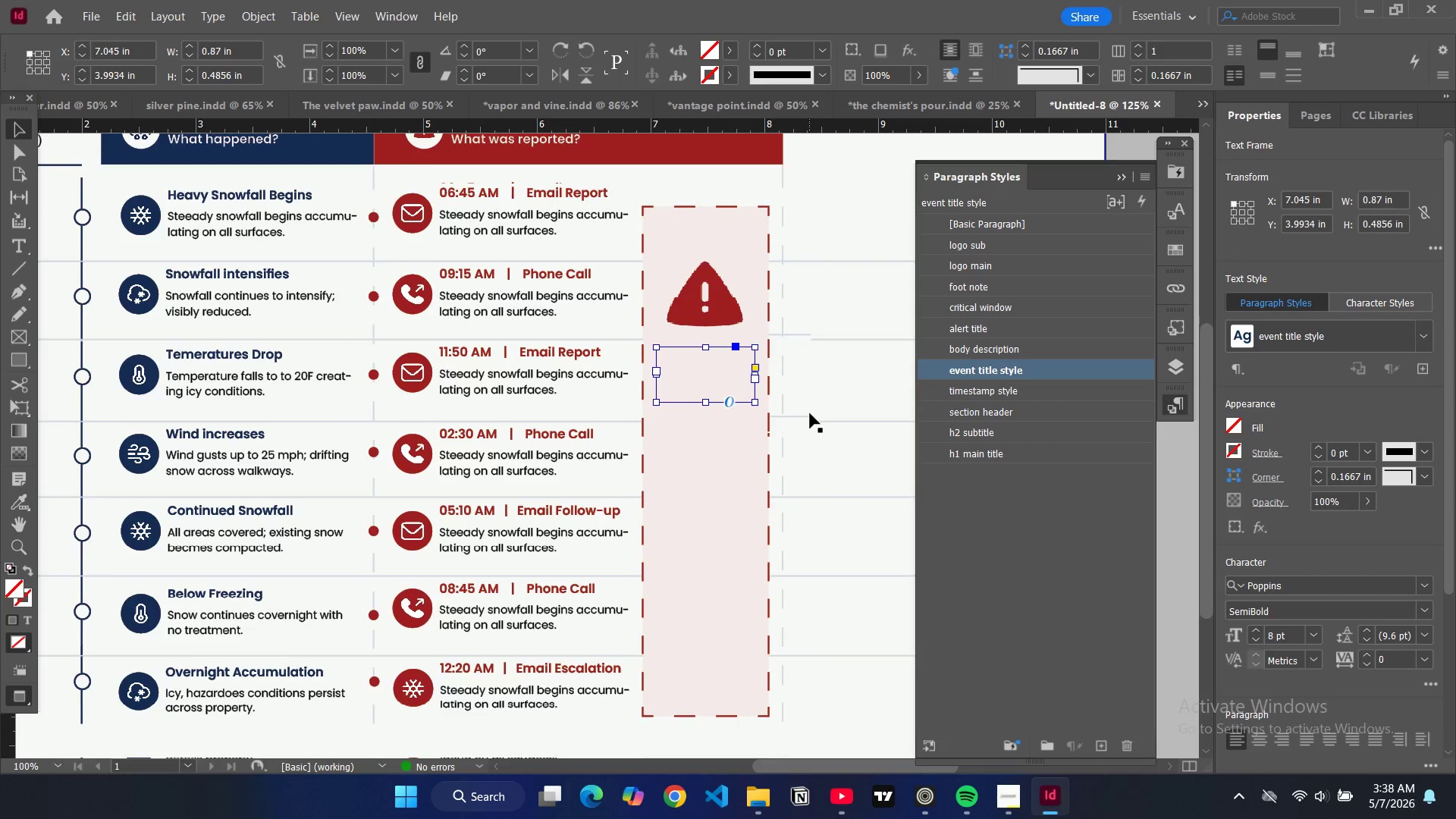 
wait(5.5)
 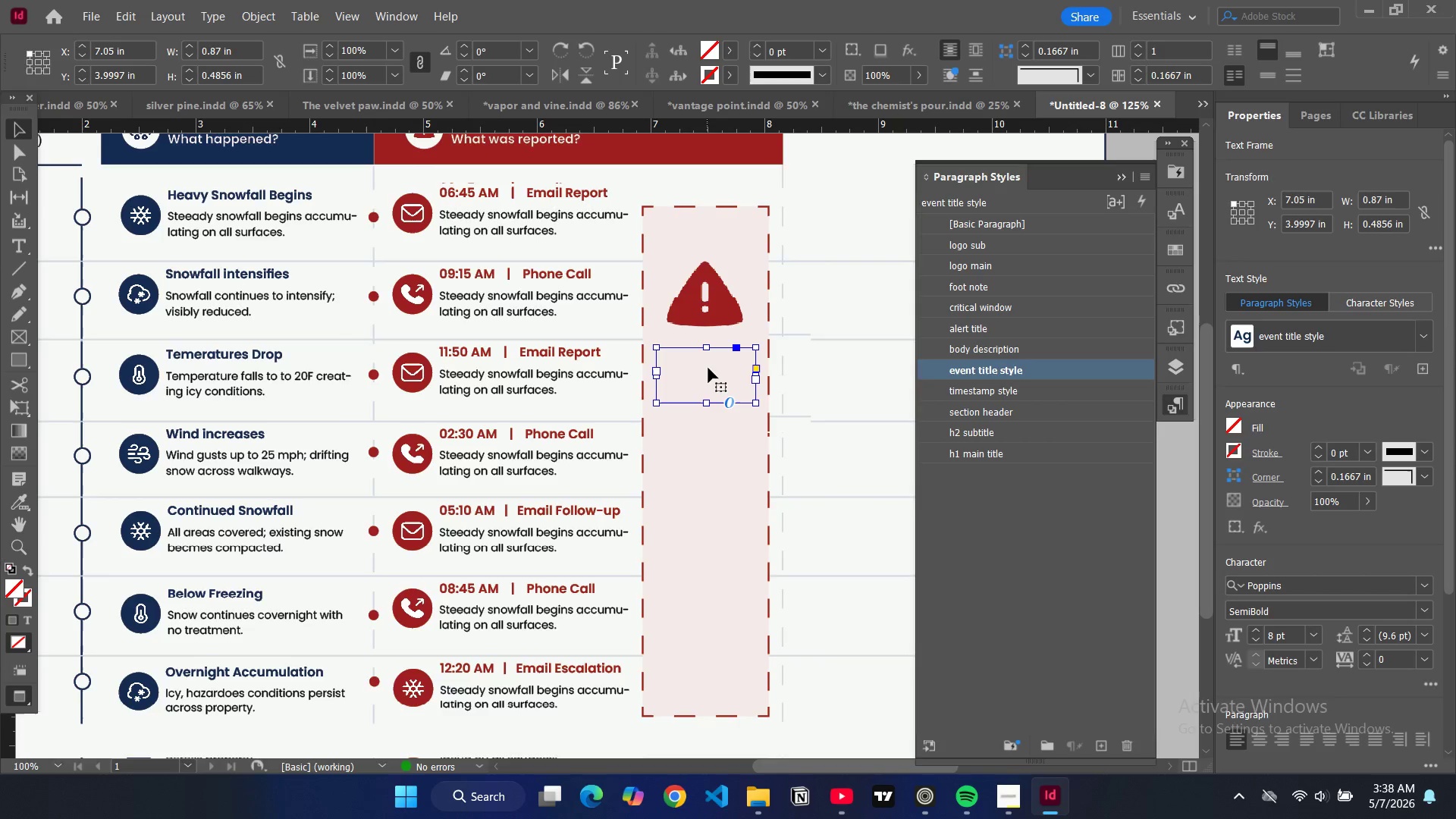 
left_click([1011, 305])
 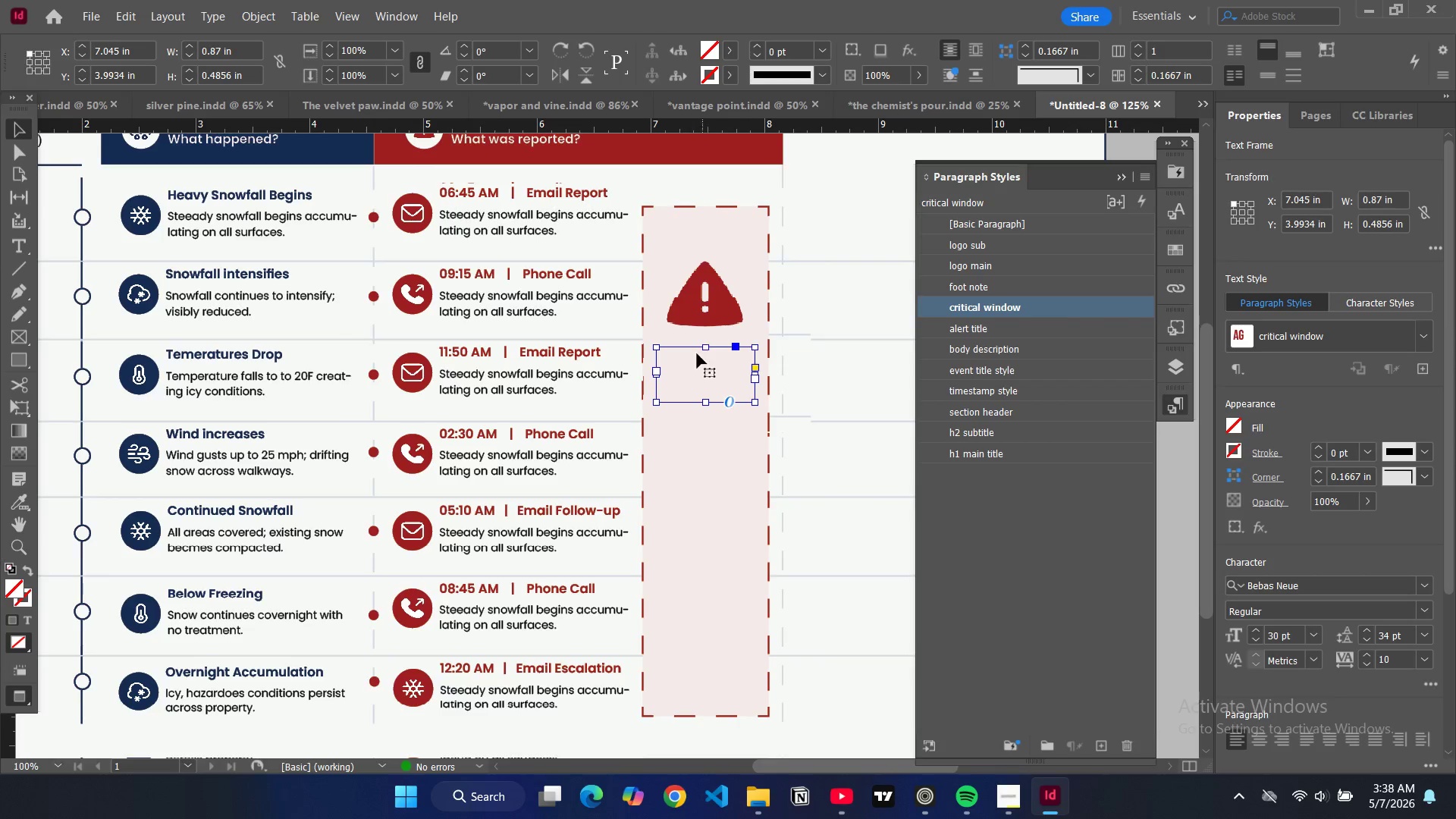 
left_click([690, 367])
 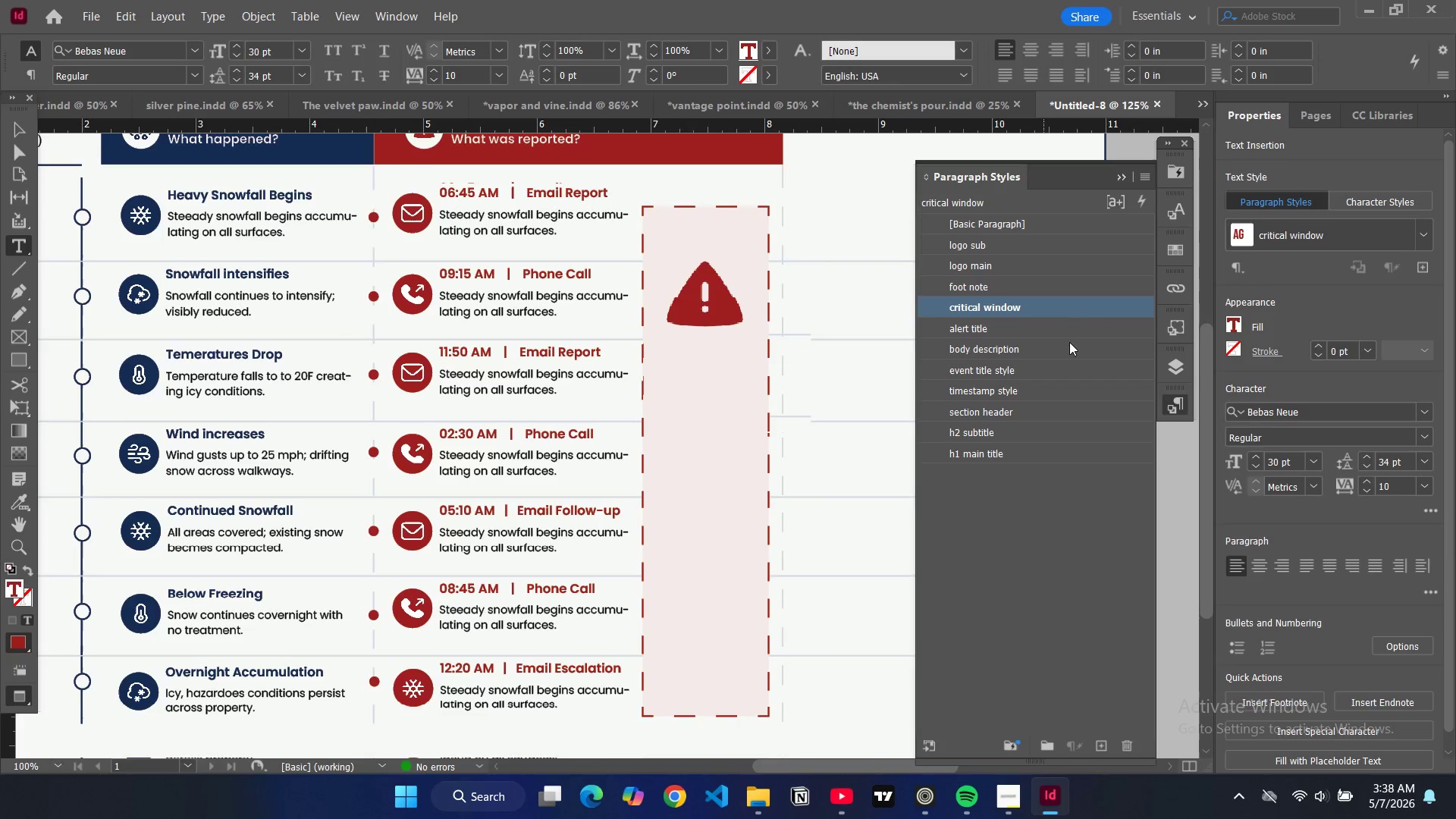 
left_click([1098, 312])
 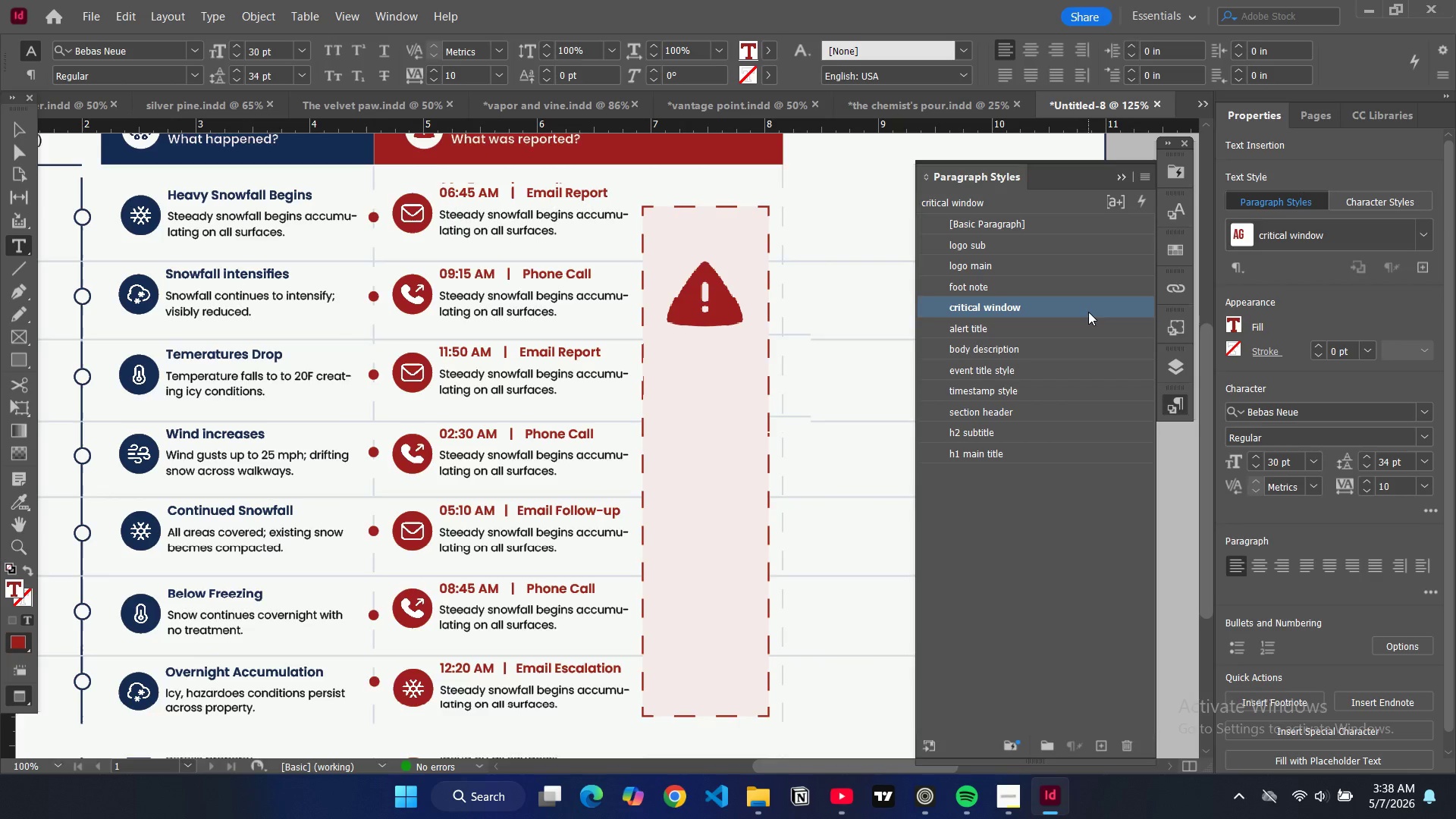 
double_click([1088, 312])
 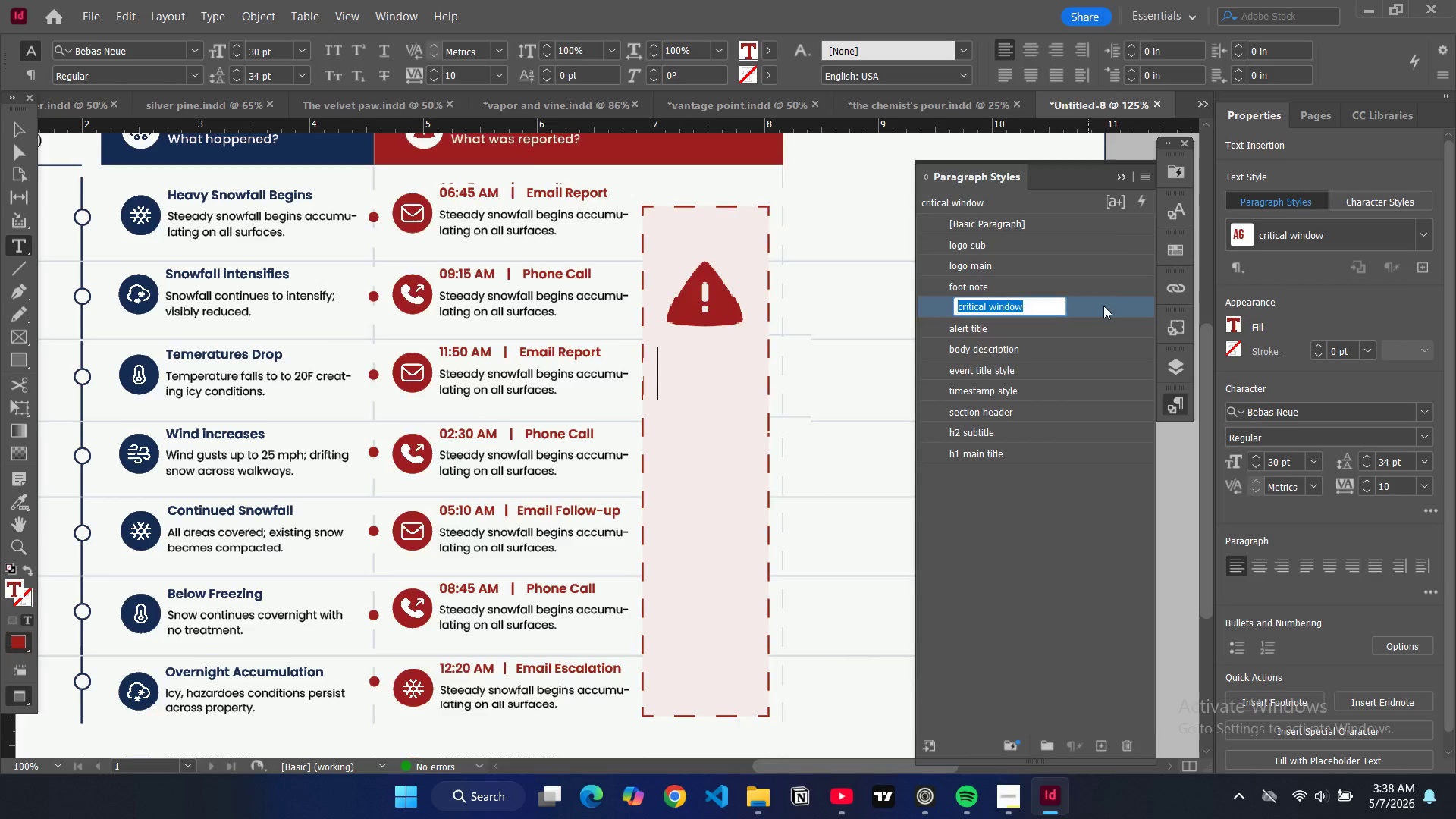 
double_click([1103, 306])
 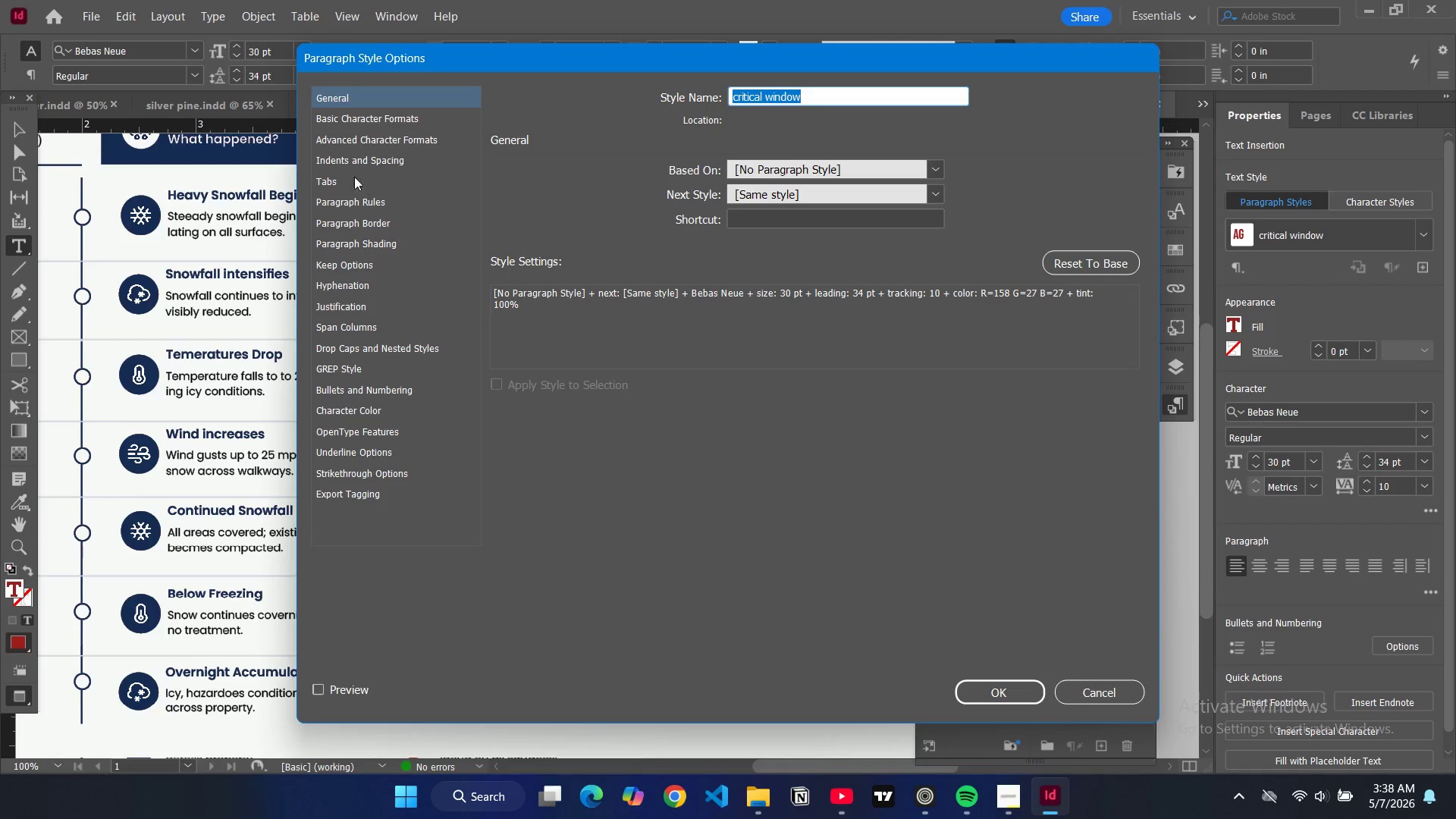 
left_click([338, 114])
 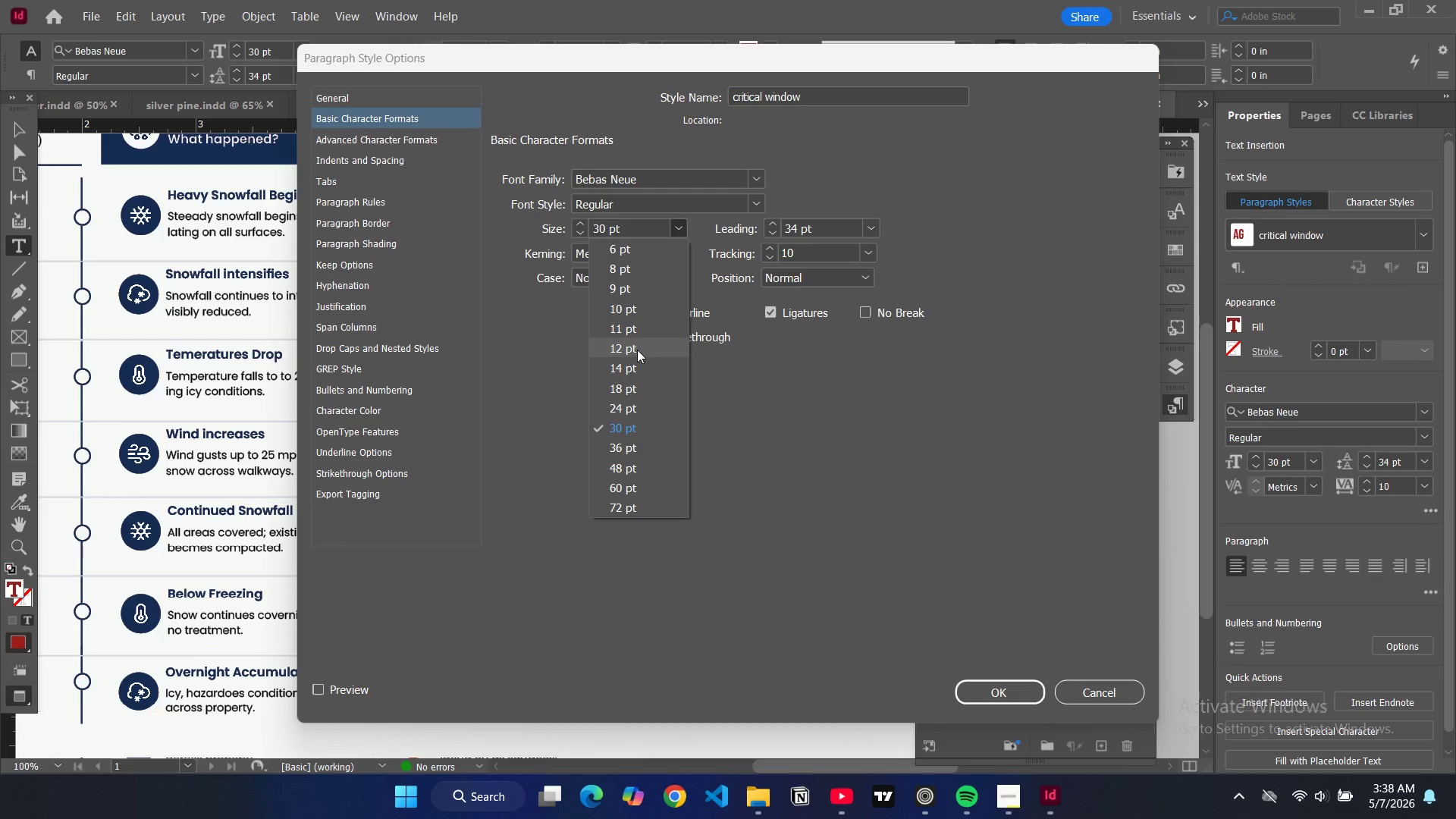 
left_click([636, 336])
 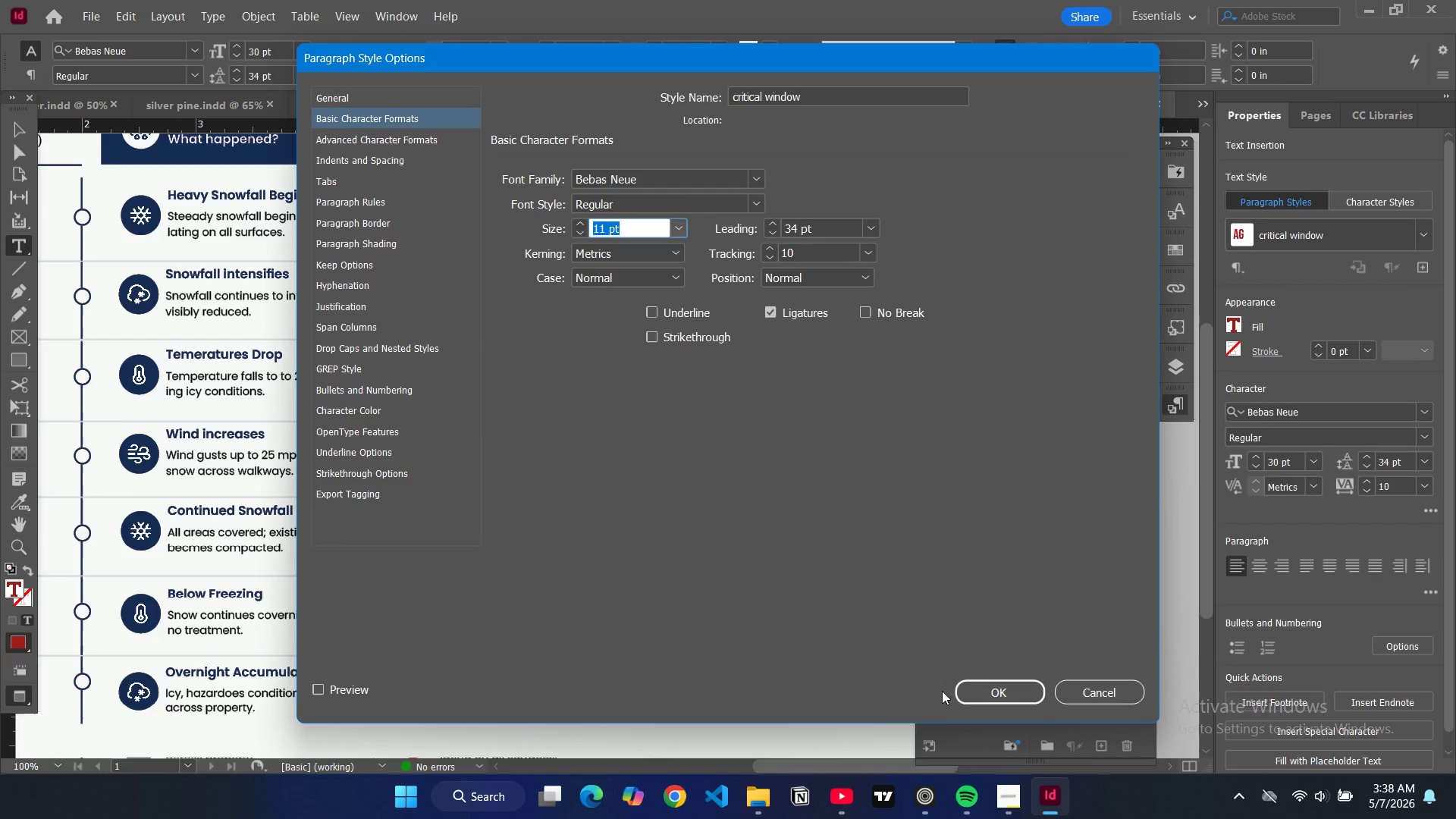 
left_click([971, 694])
 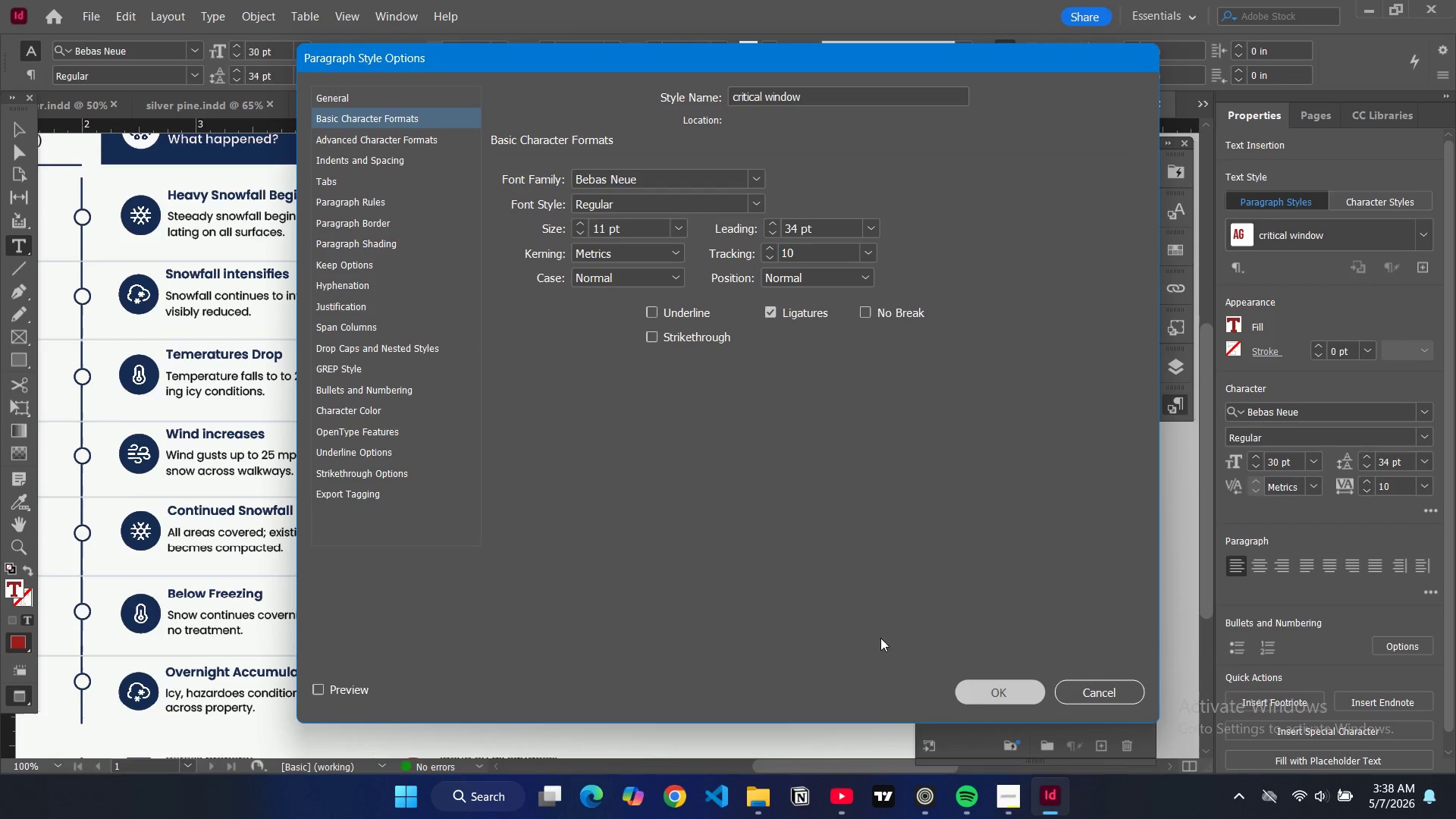 
mouse_move([874, 620])
 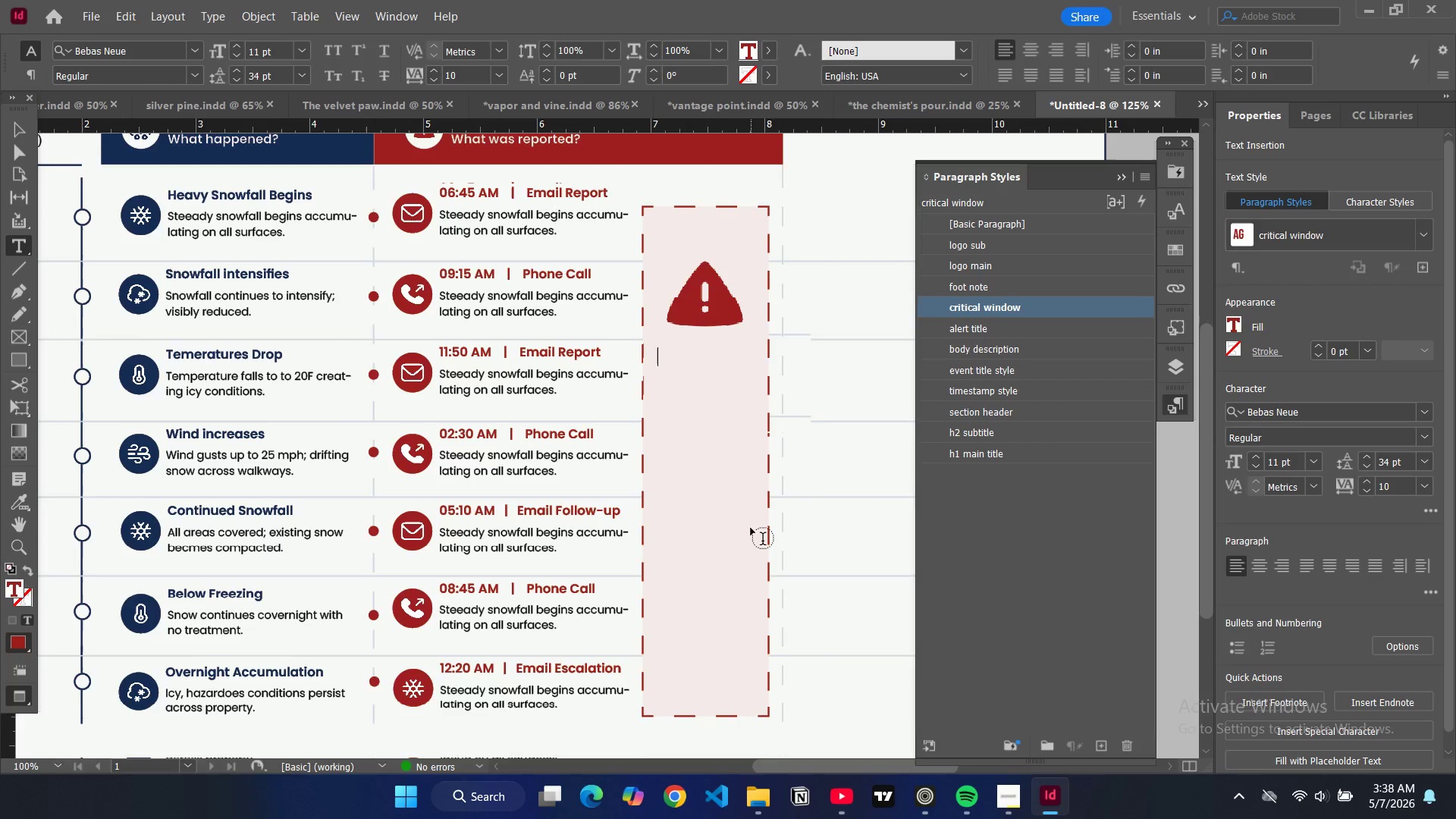 
type(critical window)
 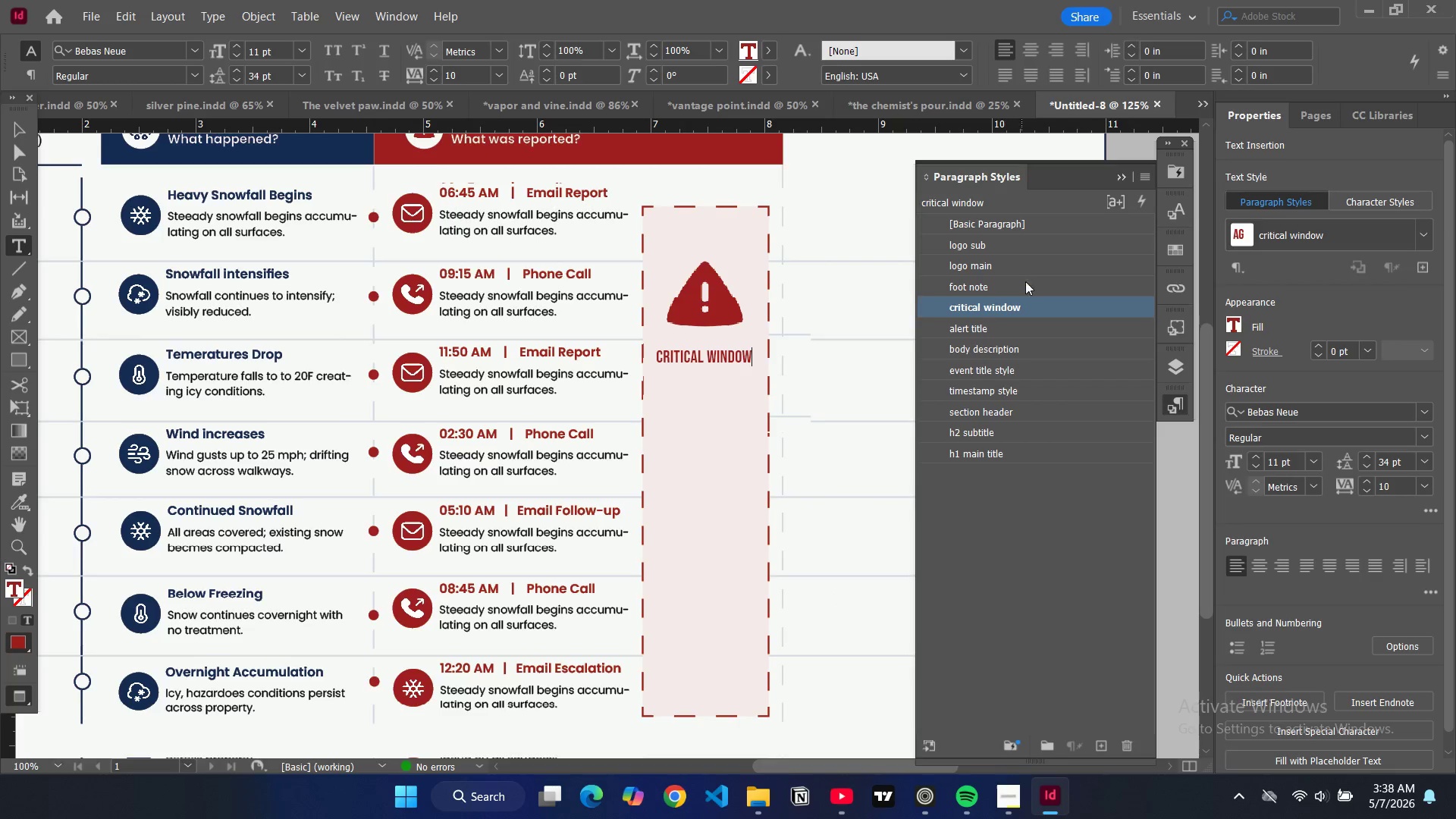 
left_click([1043, 302])
 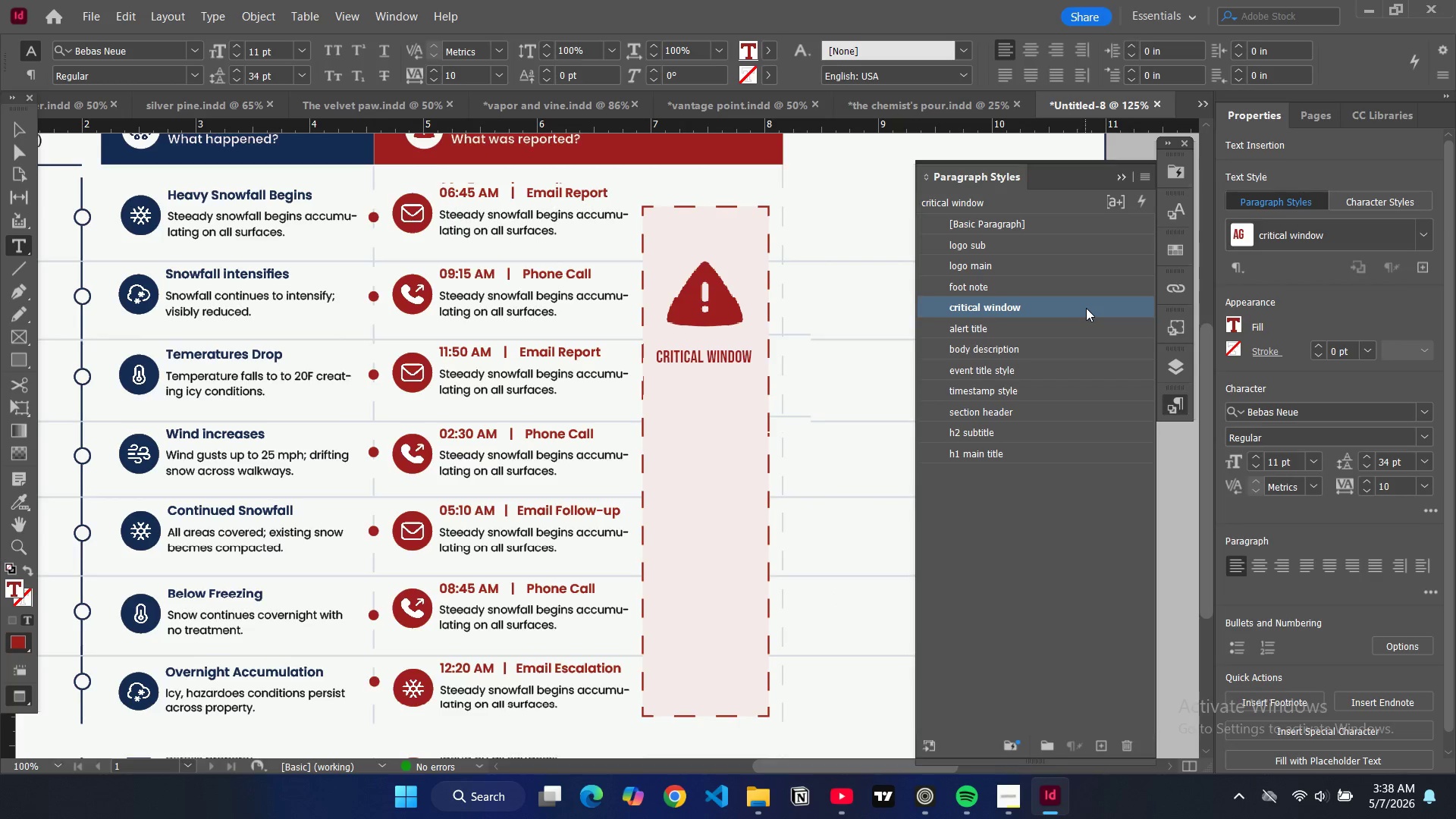 
double_click([1086, 308])
 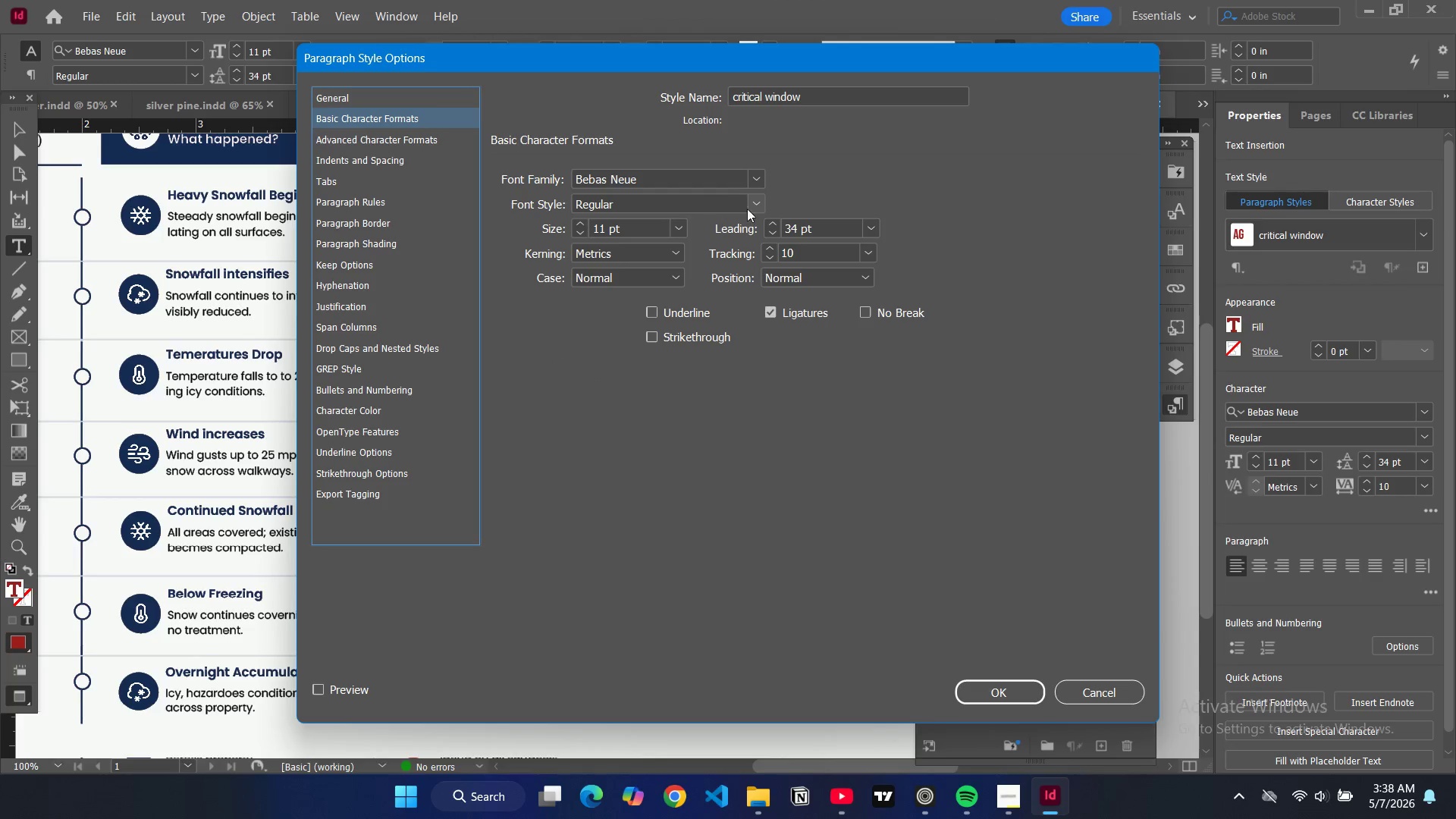 
left_click([673, 228])
 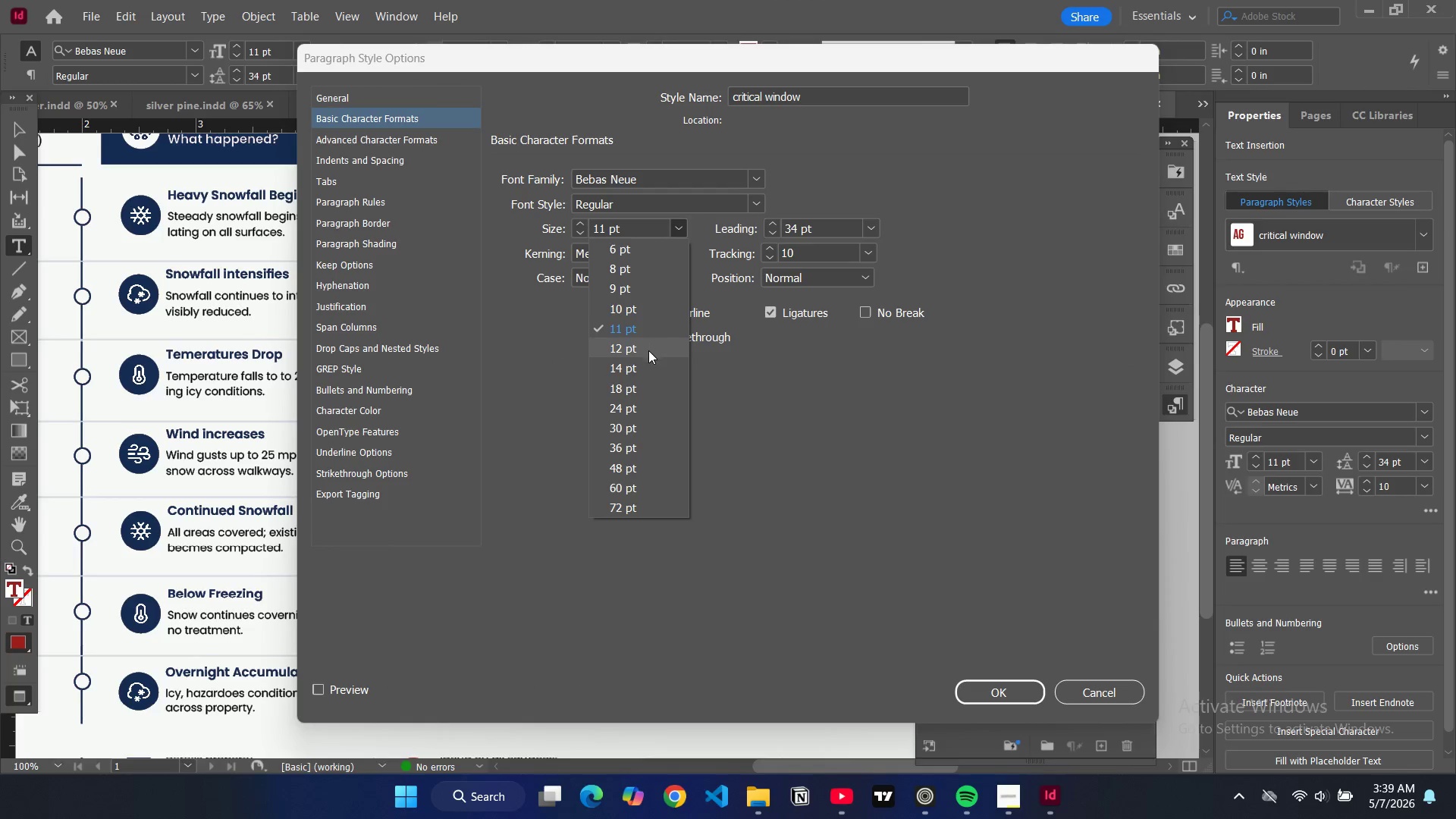 
left_click([648, 352])
 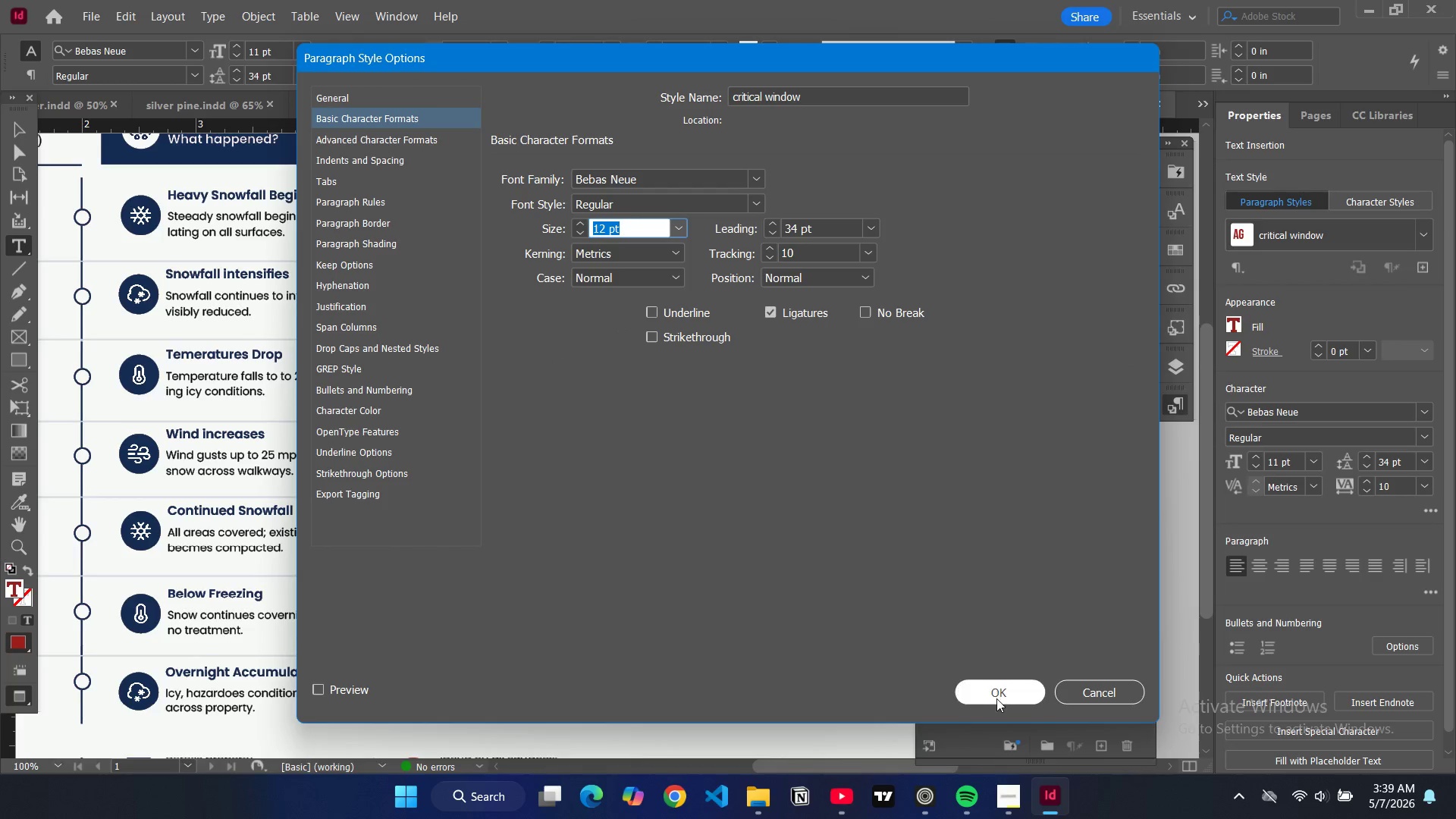 
left_click([999, 699])
 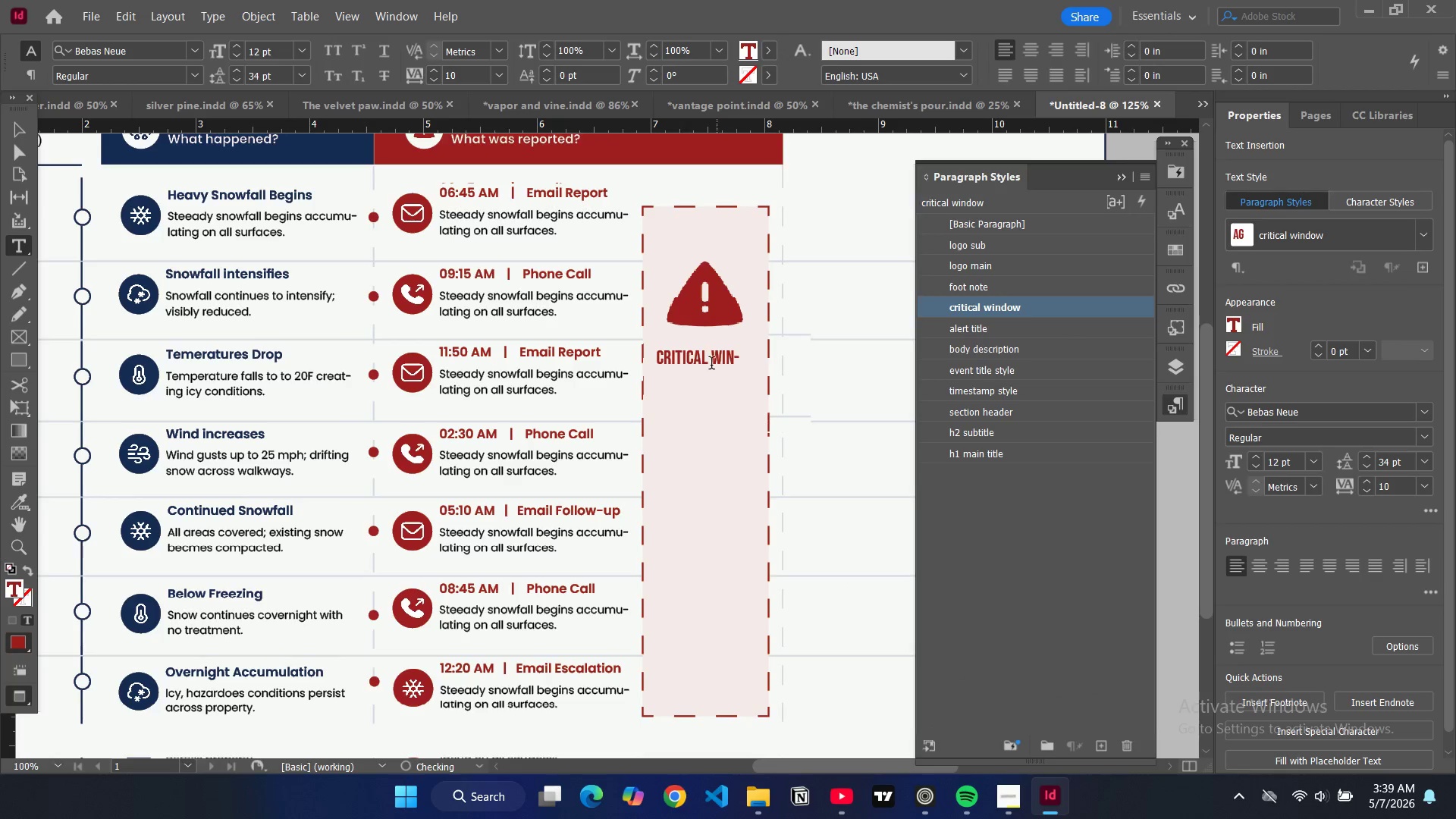 
left_click([713, 362])
 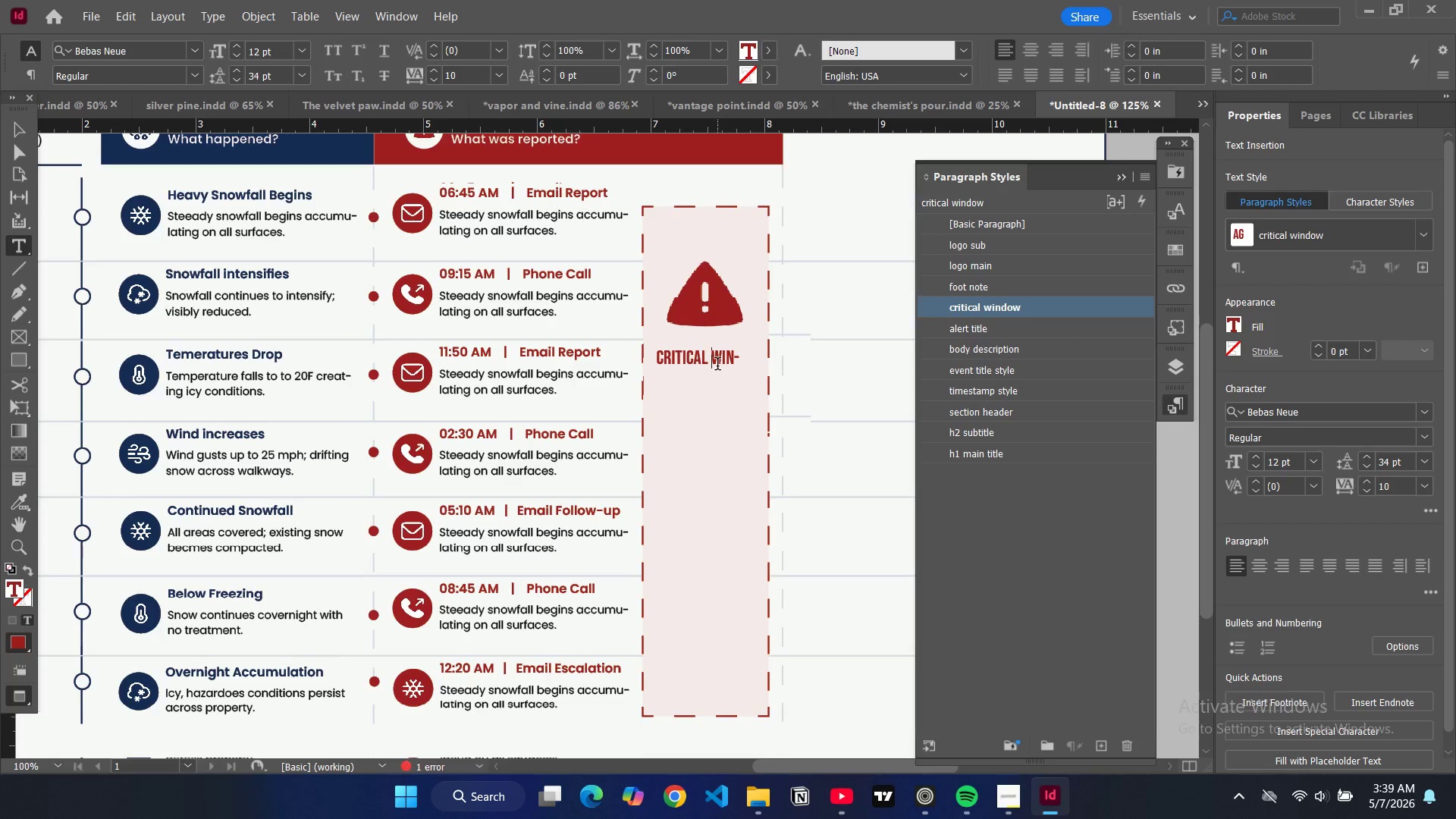 
key(Enter)
 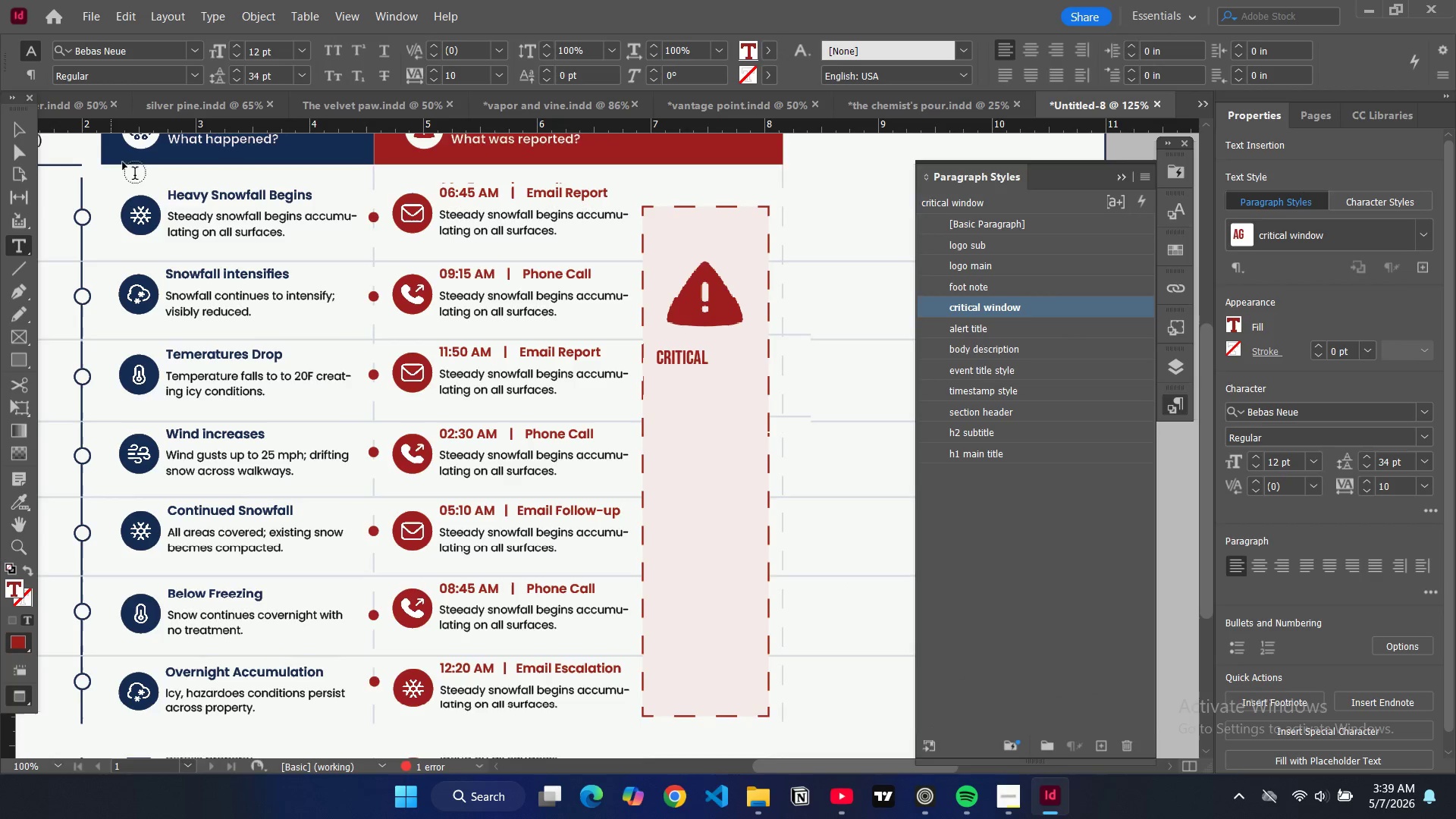 
key(Control+Shift+C)
 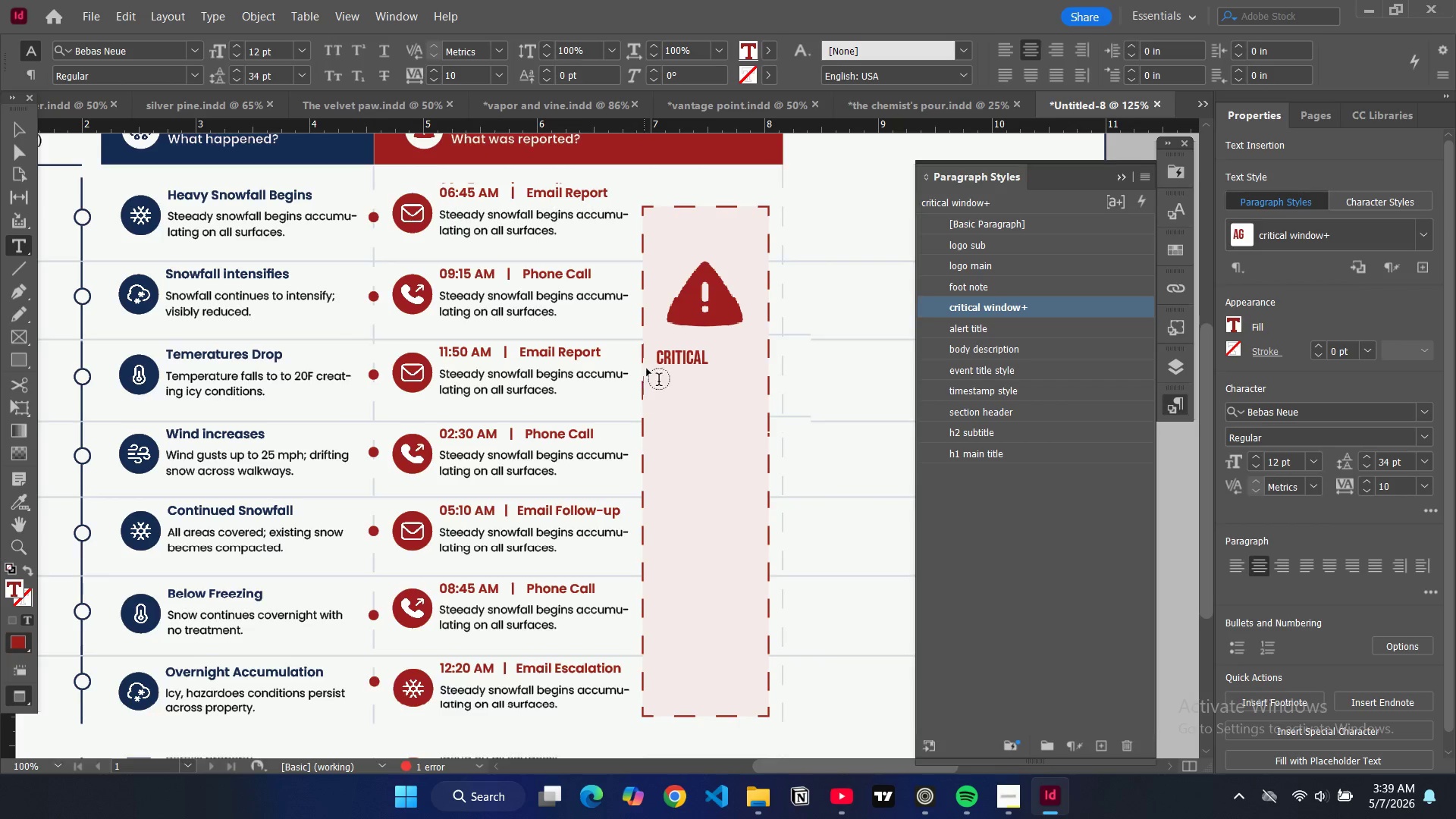 
double_click([670, 357])
 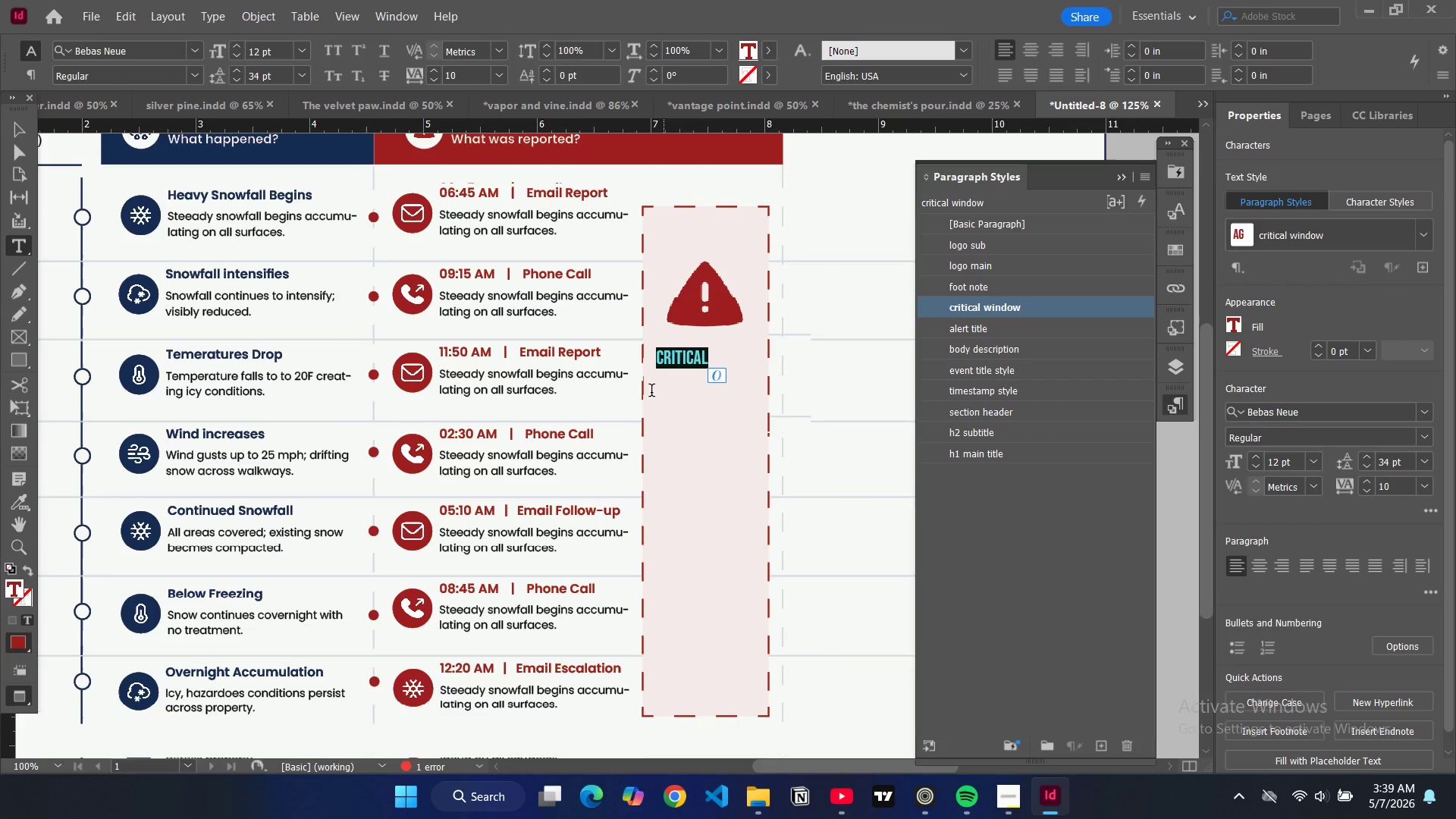 
key(Control+Shift+C)
 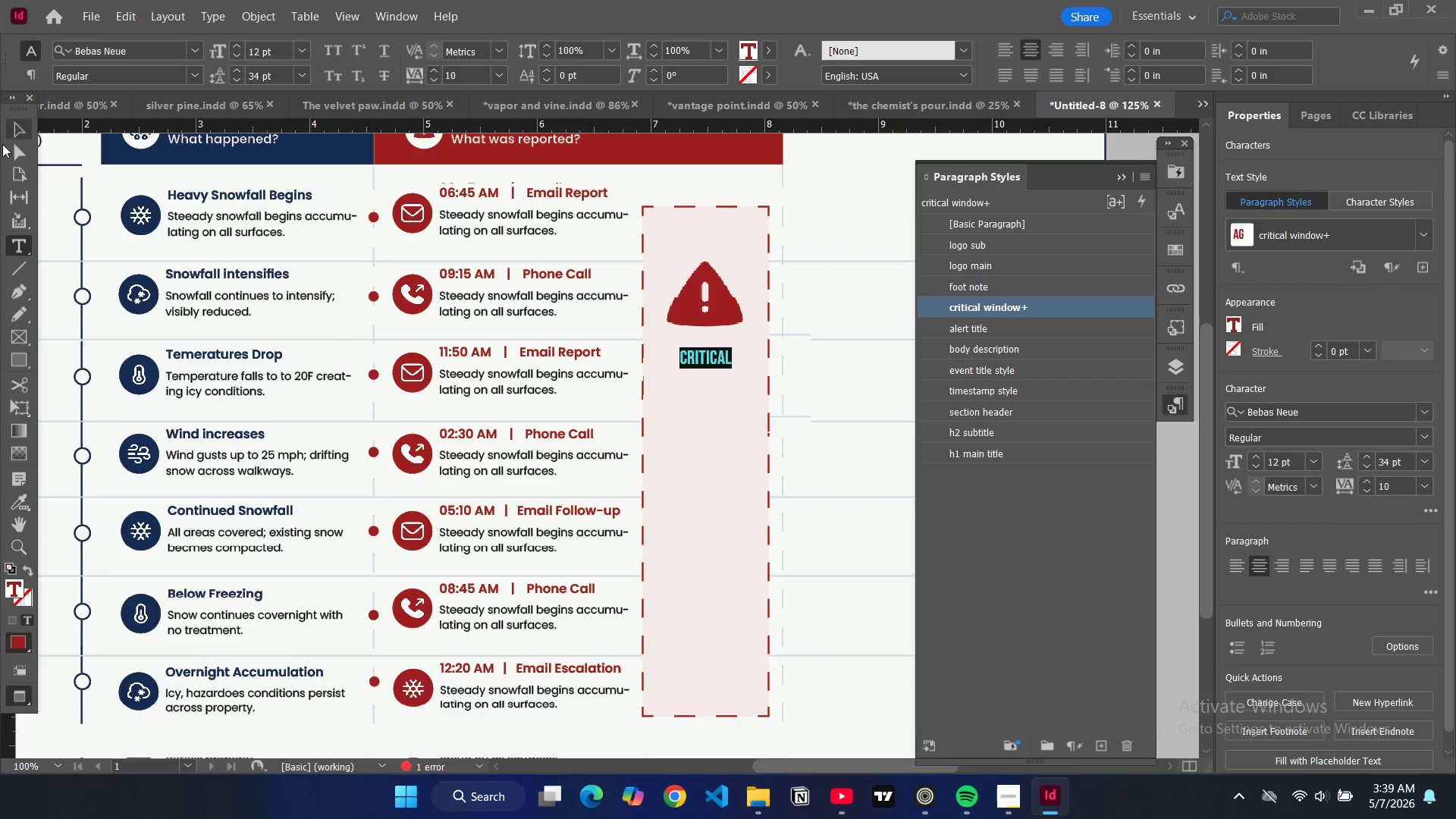 
left_click([14, 130])
 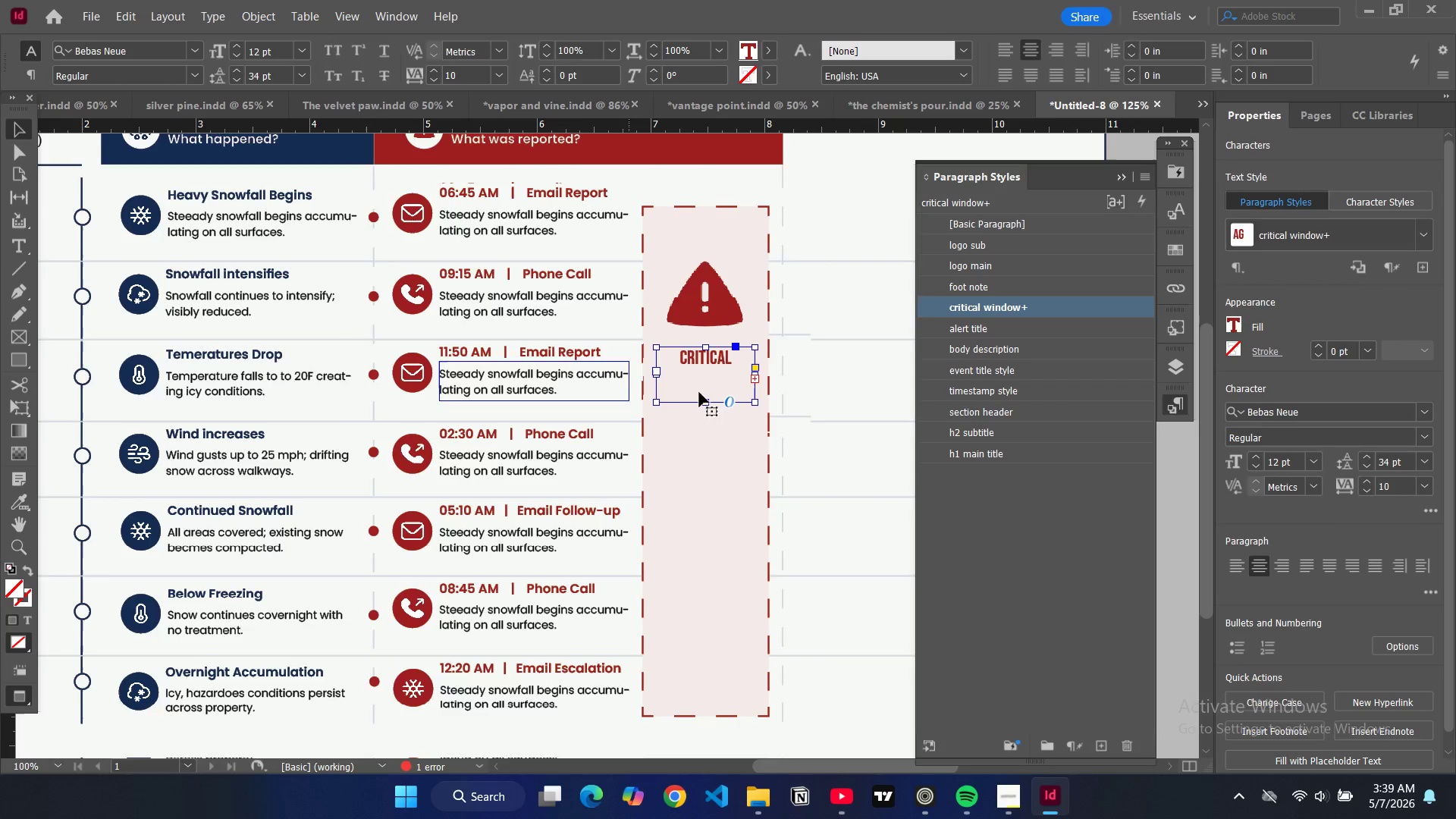 
left_click([705, 398])
 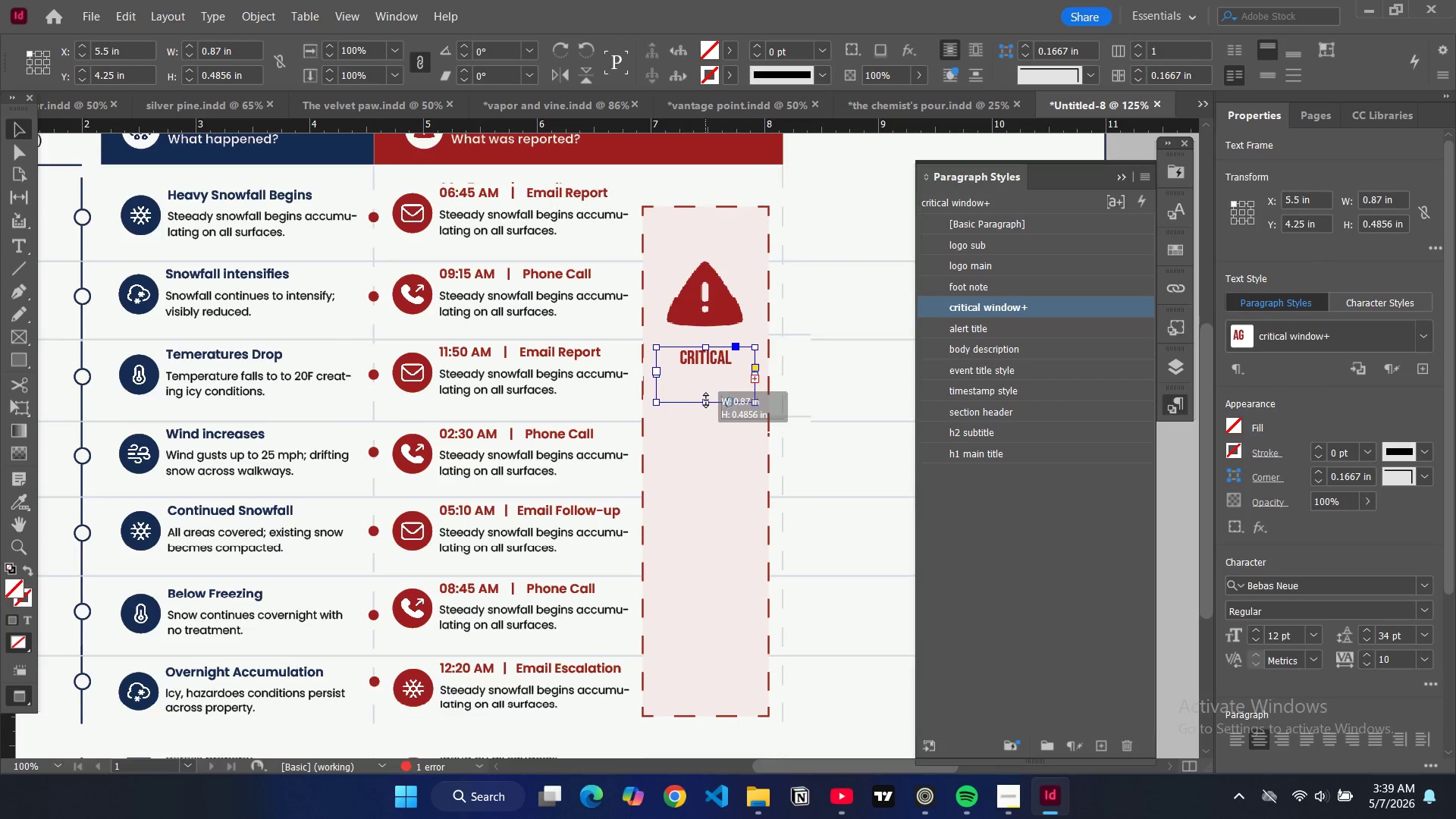 
left_click_drag(start_coordinate=[706, 401], to_coordinate=[710, 413])
 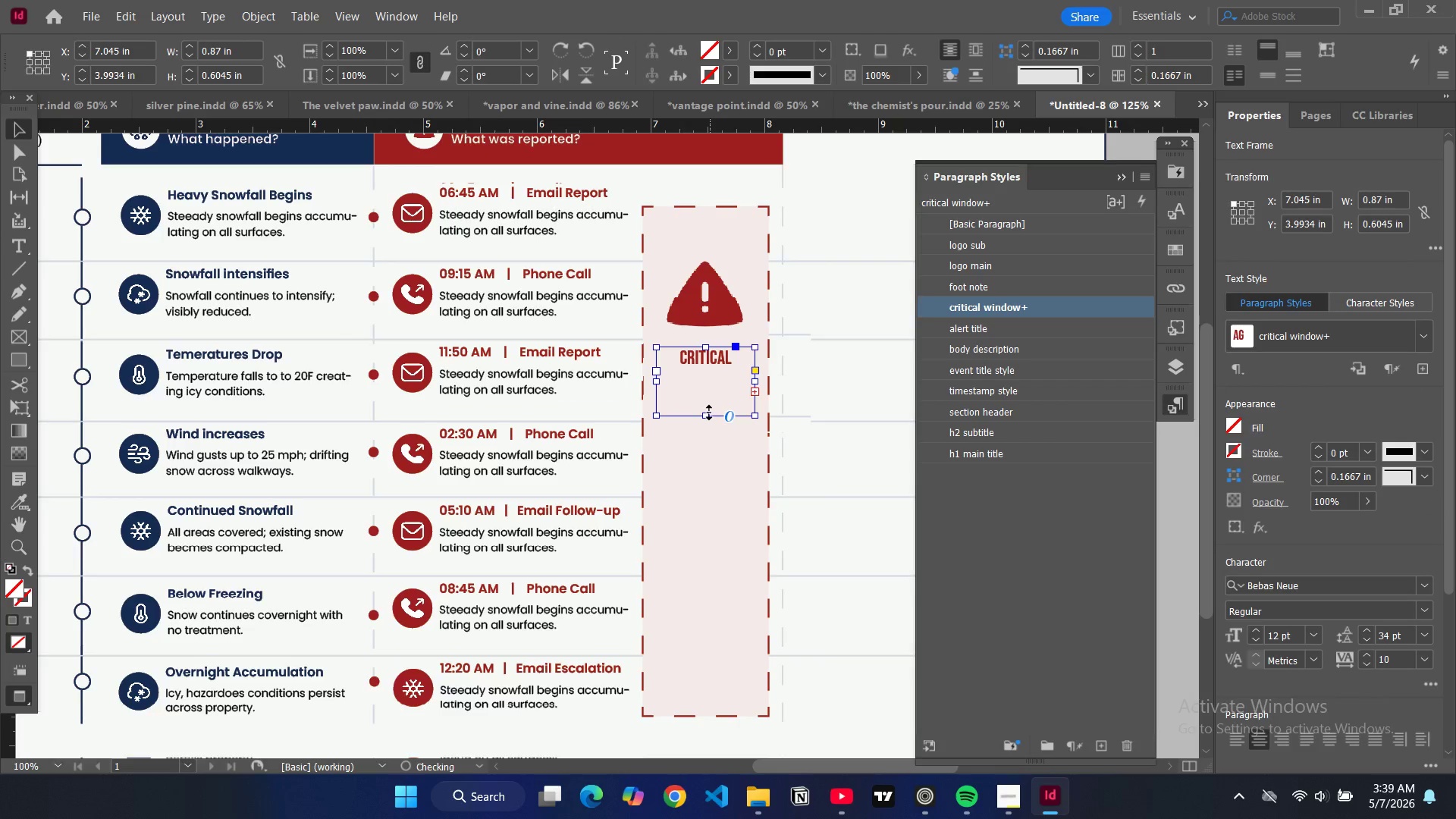 
left_click_drag(start_coordinate=[709, 413], to_coordinate=[707, 431])
 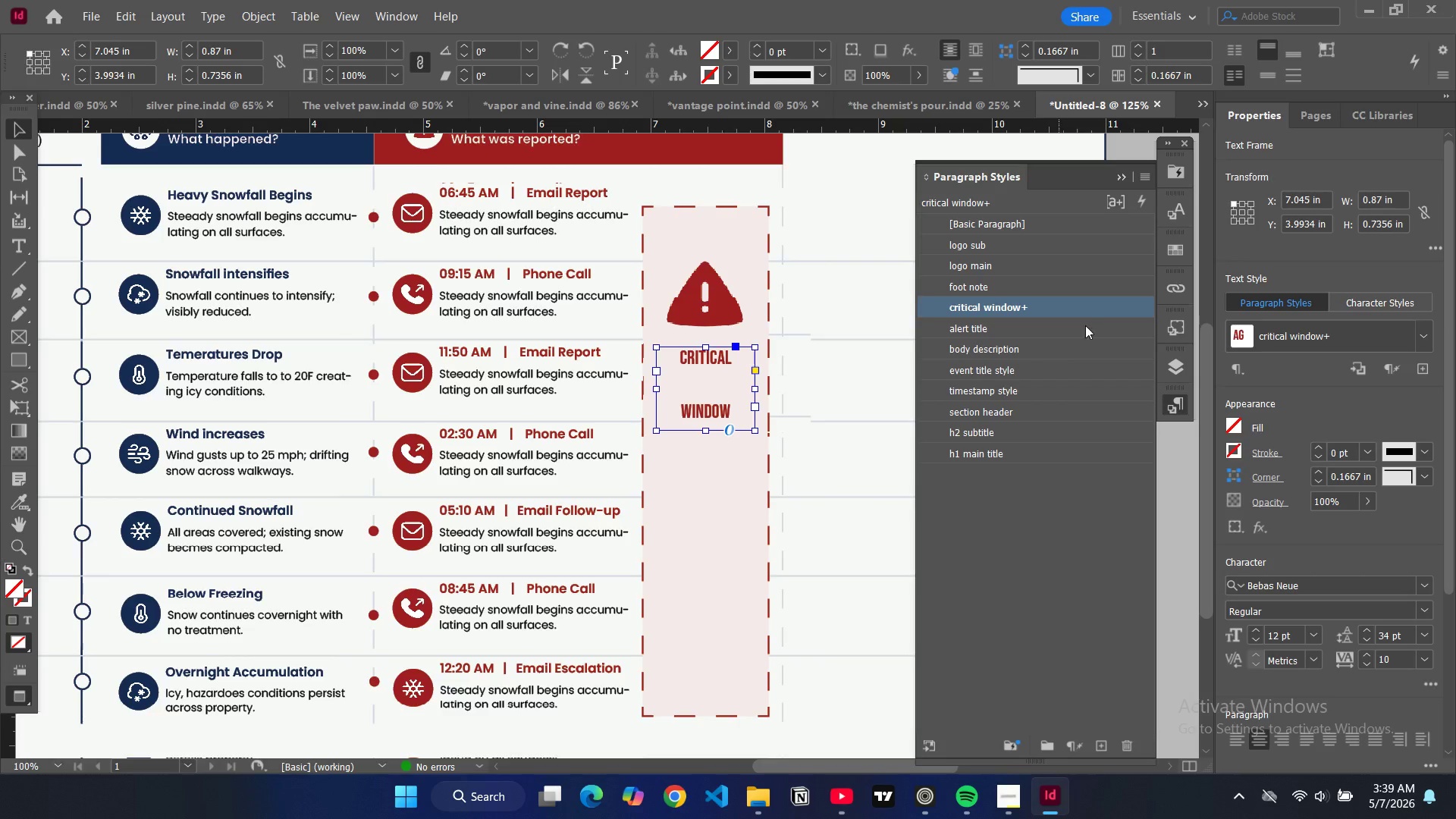 
double_click([1099, 305])
 